 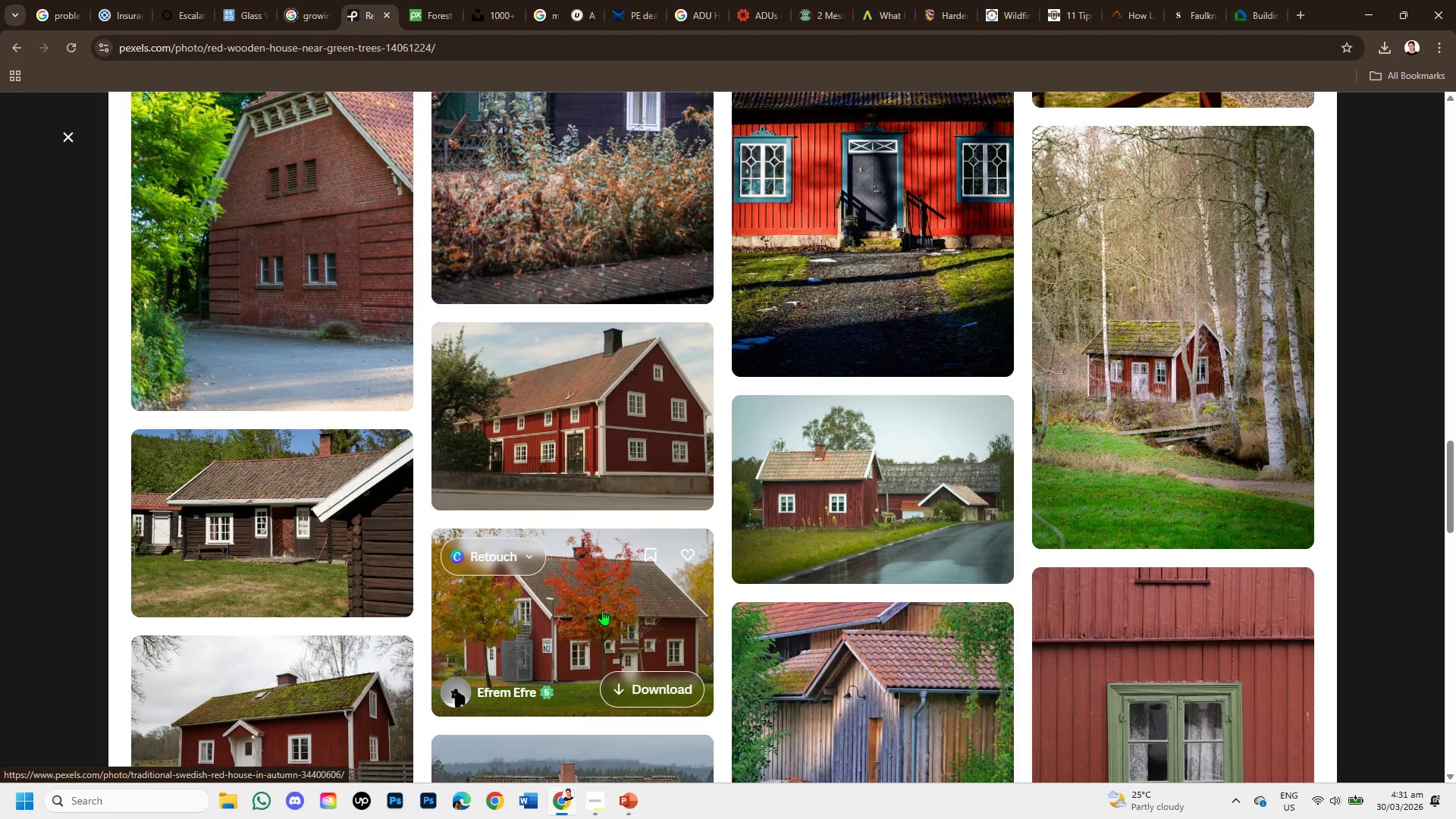 
scroll: coordinate [789, 634], scroll_direction: down, amount: 3.0
 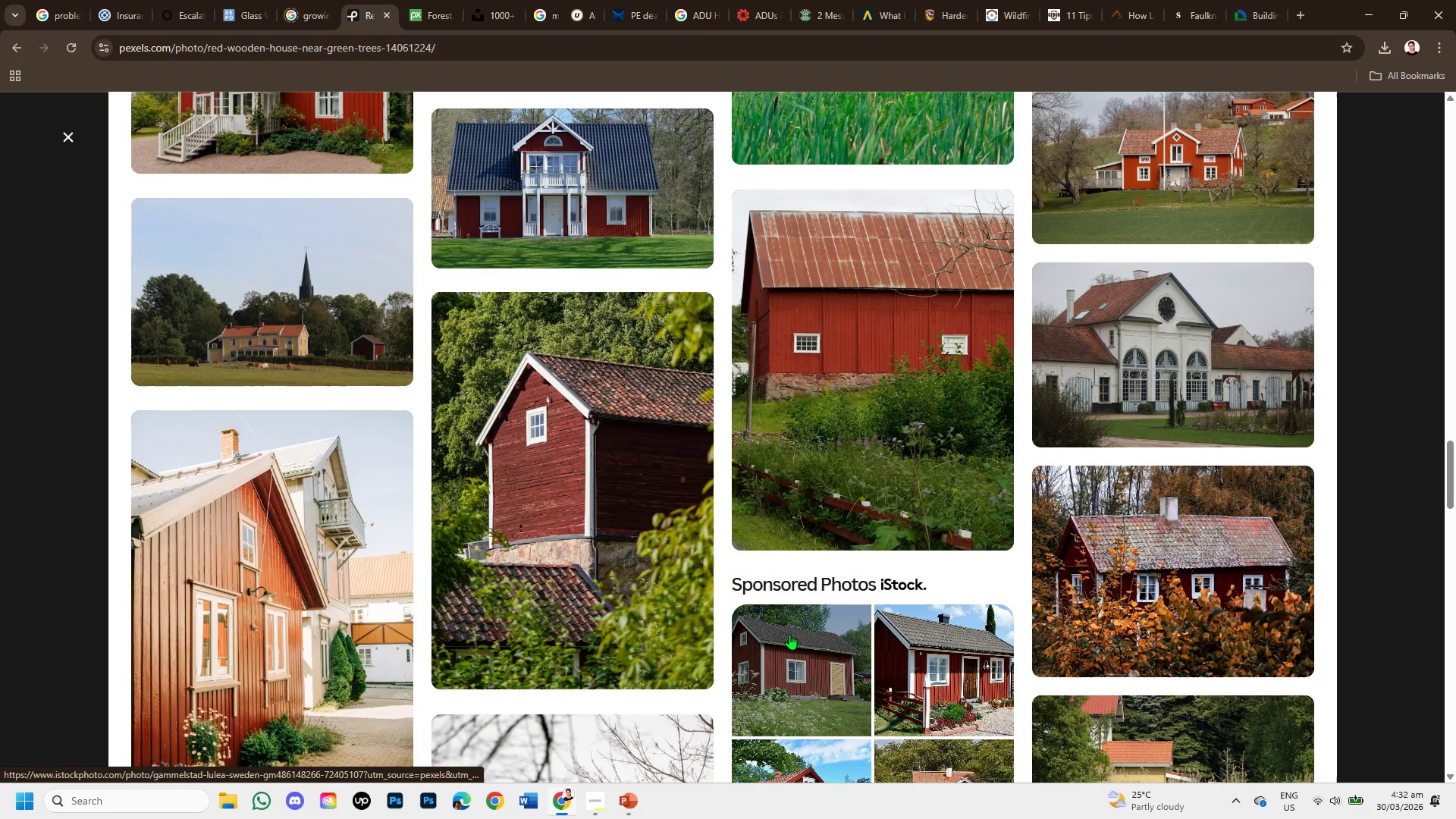 
scroll: coordinate [792, 585], scroll_direction: up, amount: 15.0
 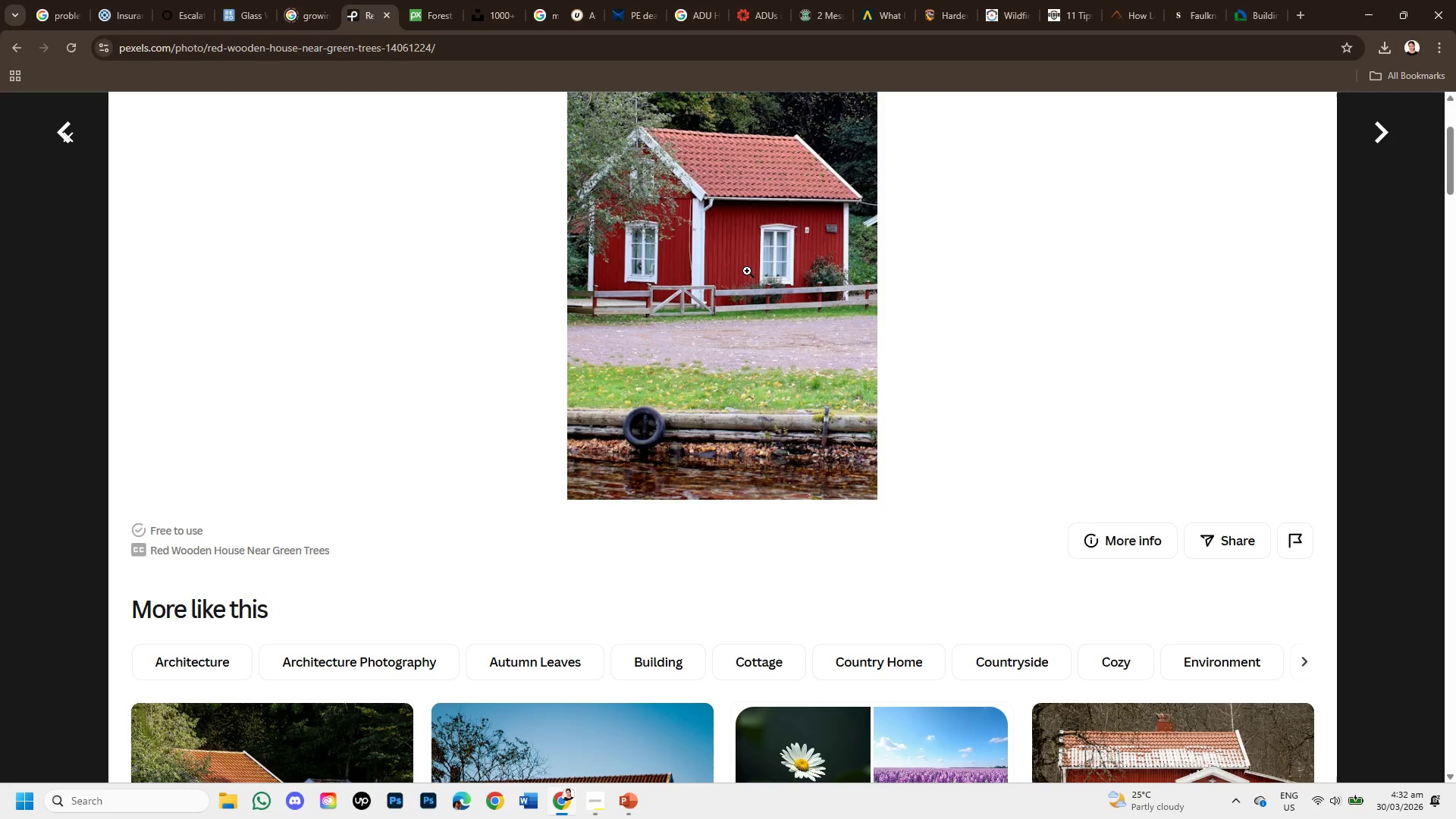 
right_click([747, 271])
 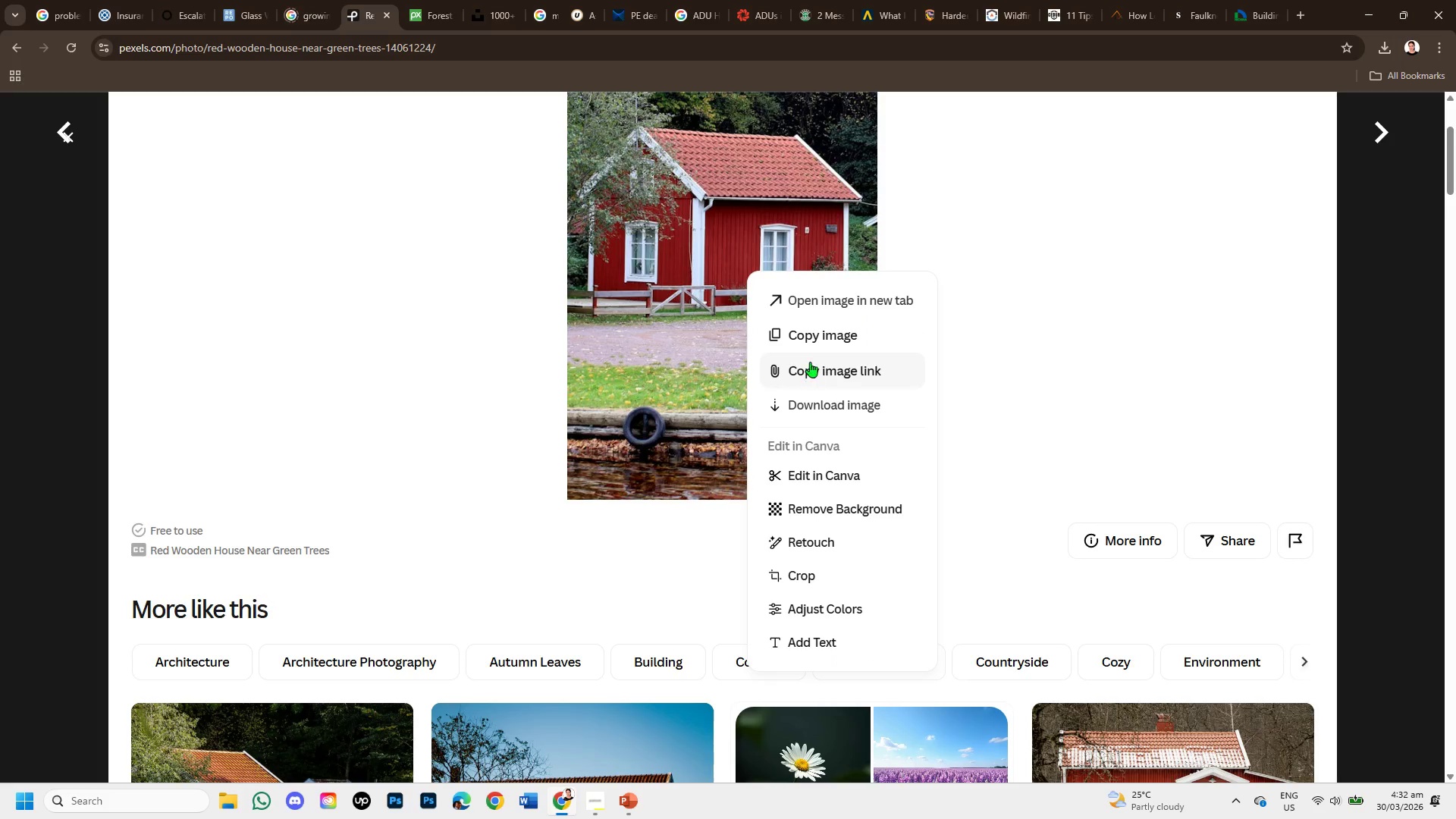 
left_click([810, 340])
 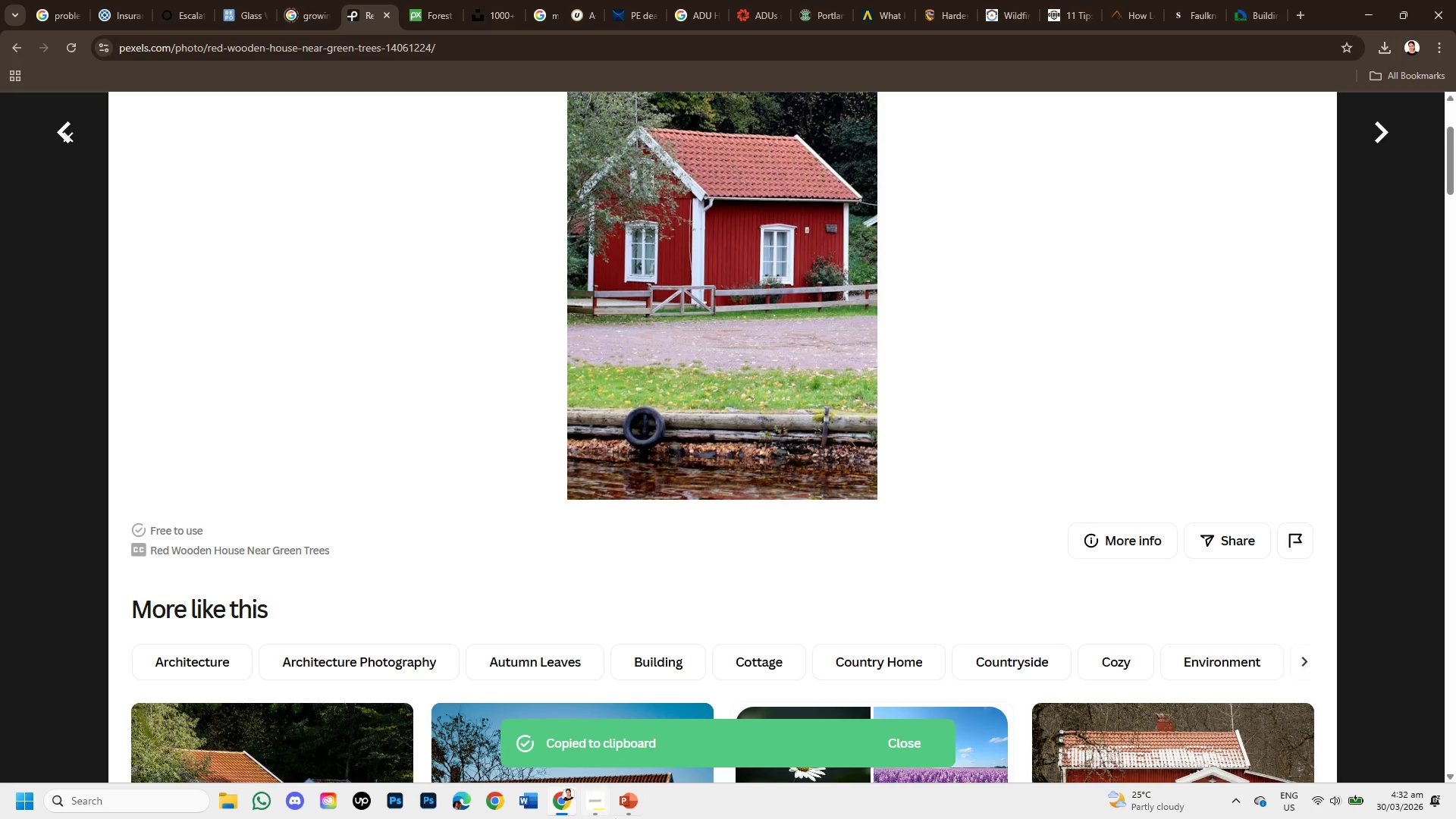 
left_click([626, 801])
 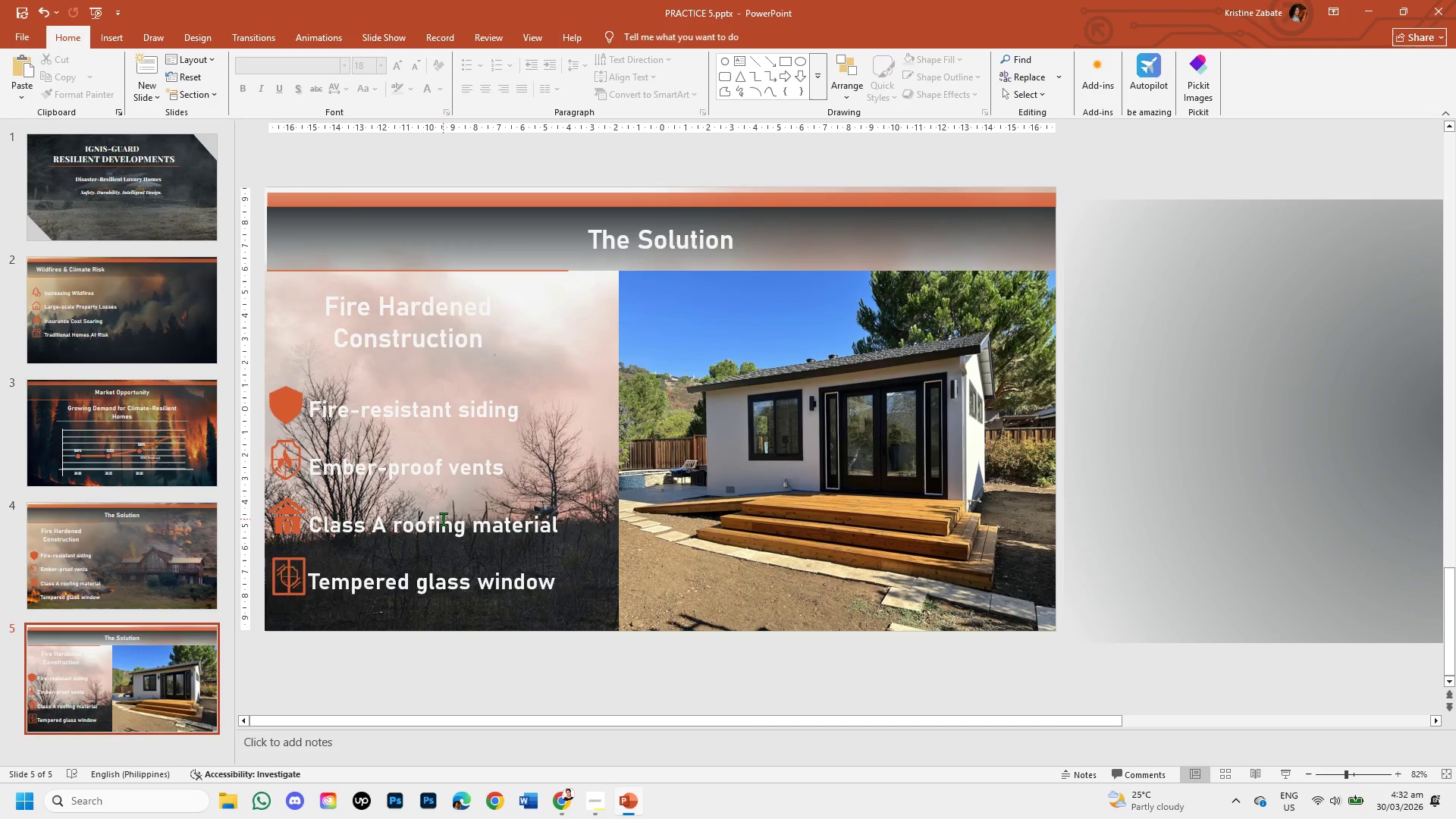 
key(Control+V)
 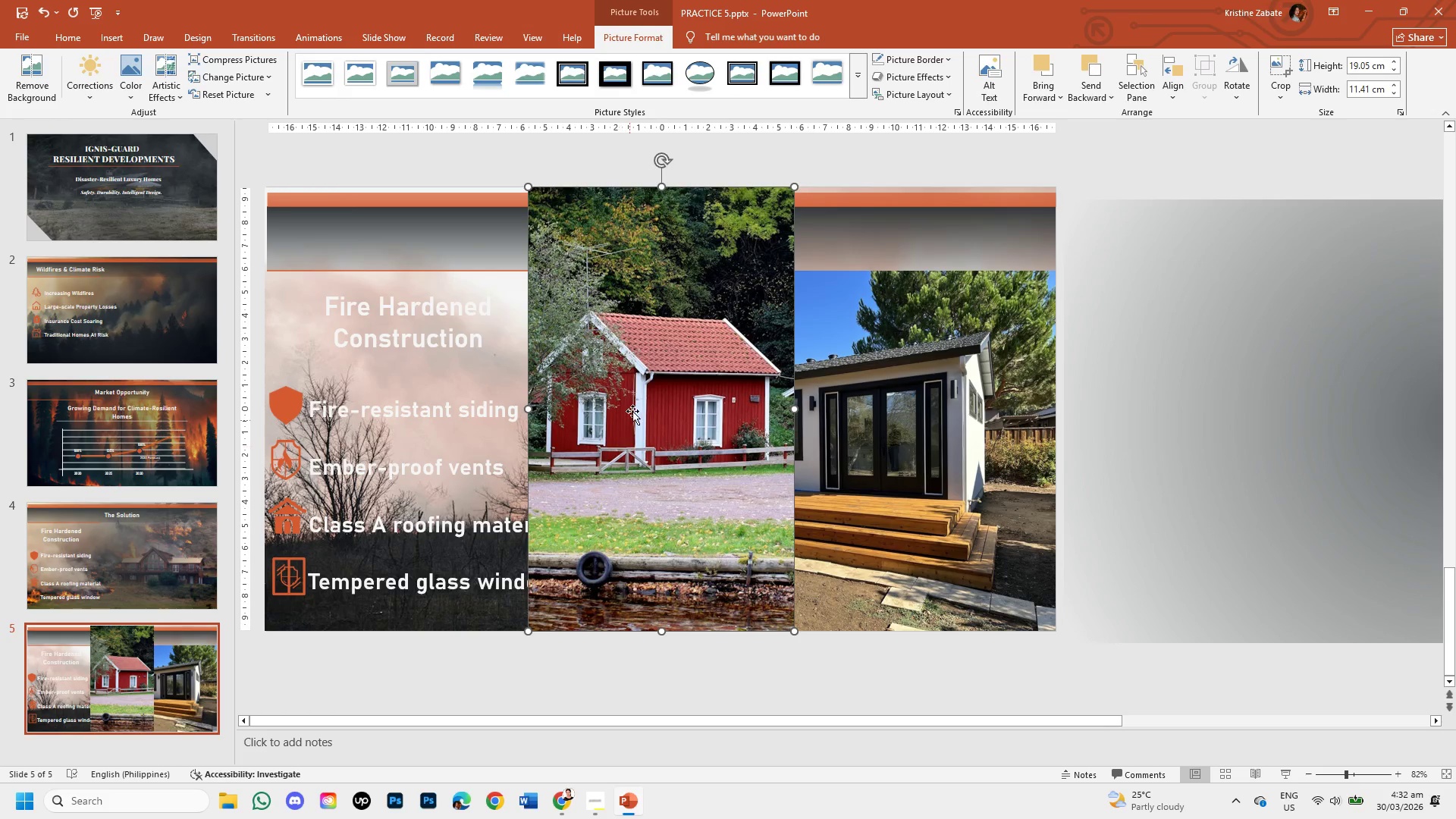 
left_click([637, 388])
 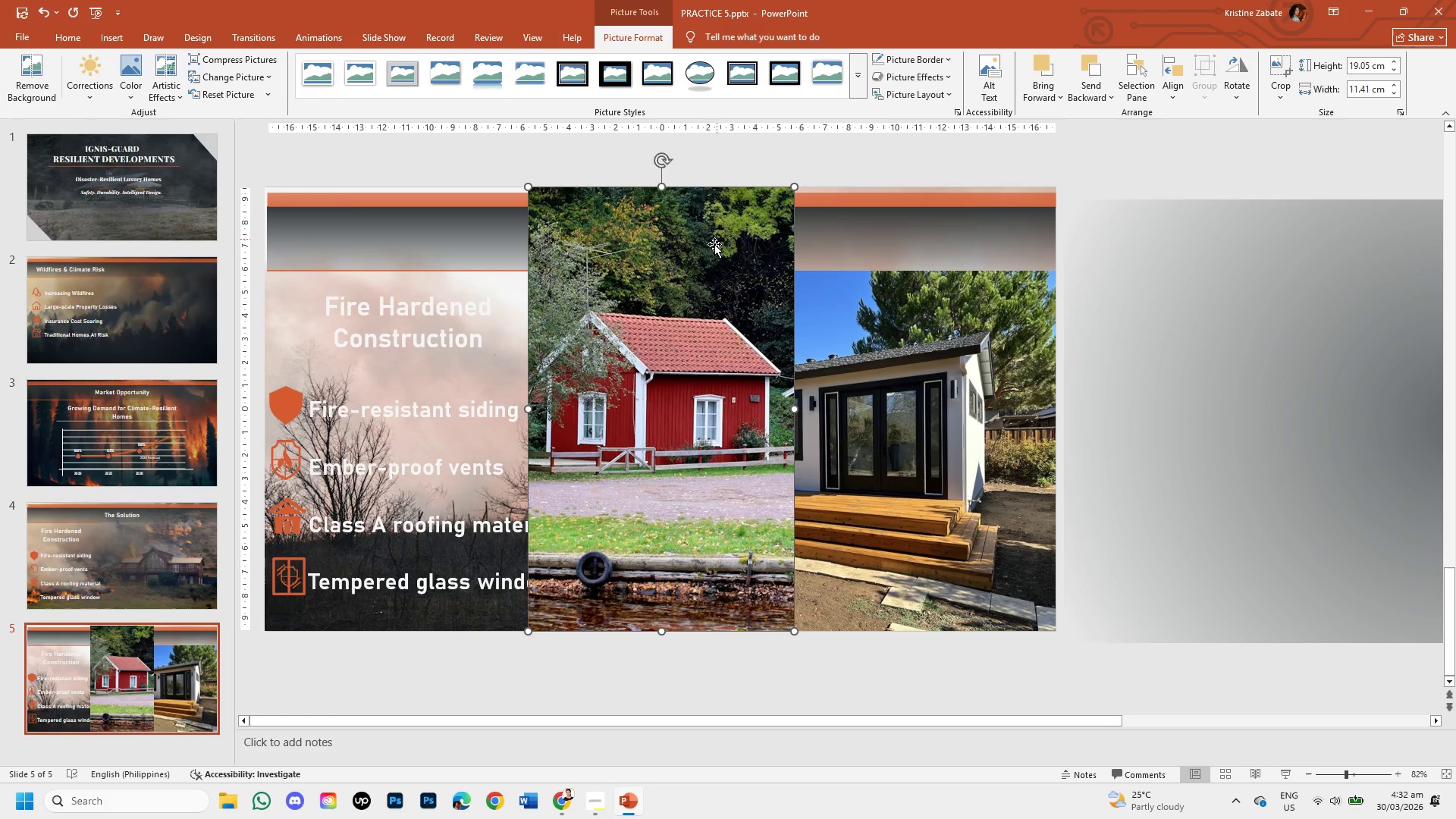 
double_click([704, 255])
 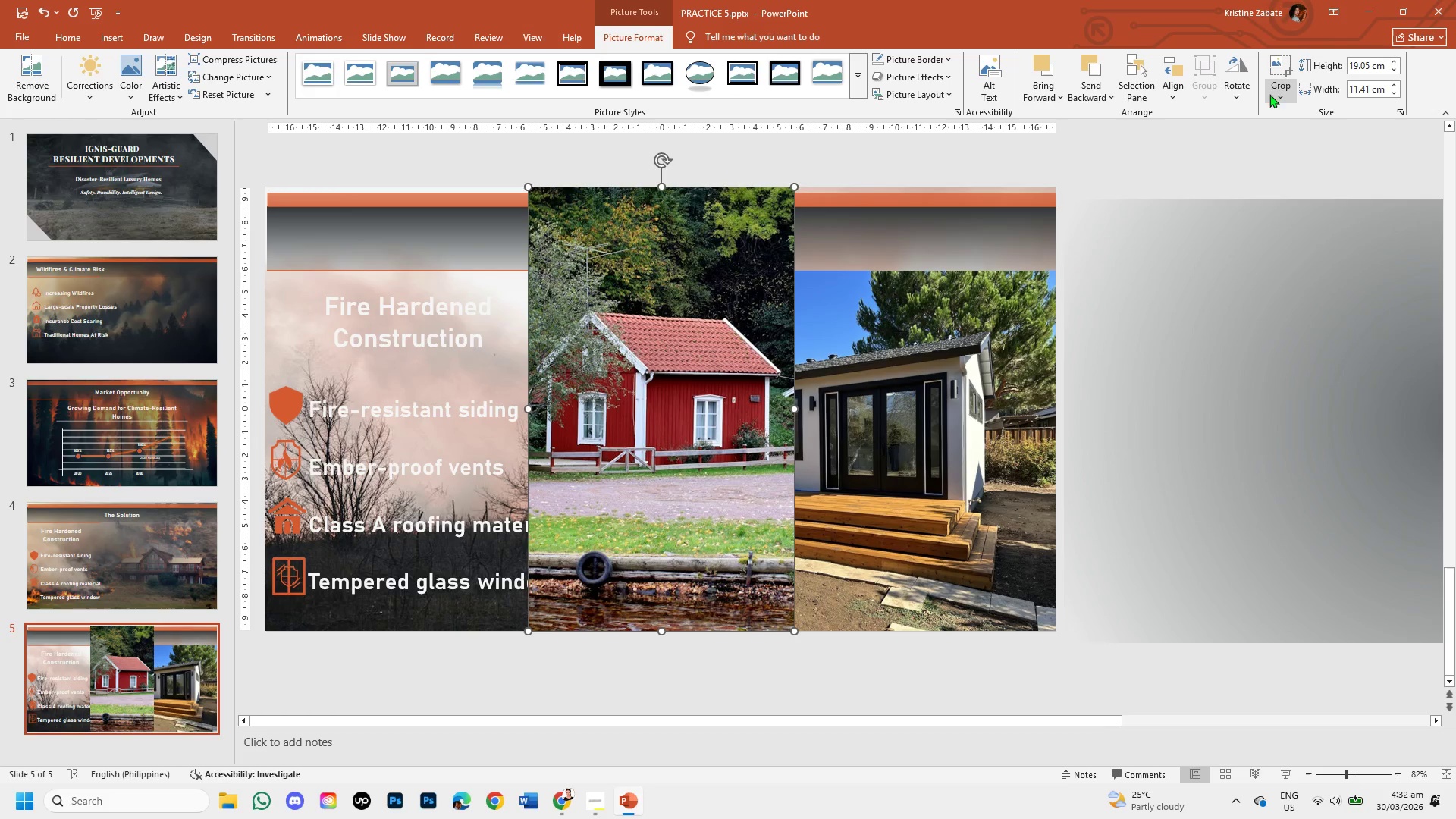 
left_click_drag(start_coordinate=[1284, 81], to_coordinate=[1410, 366])
 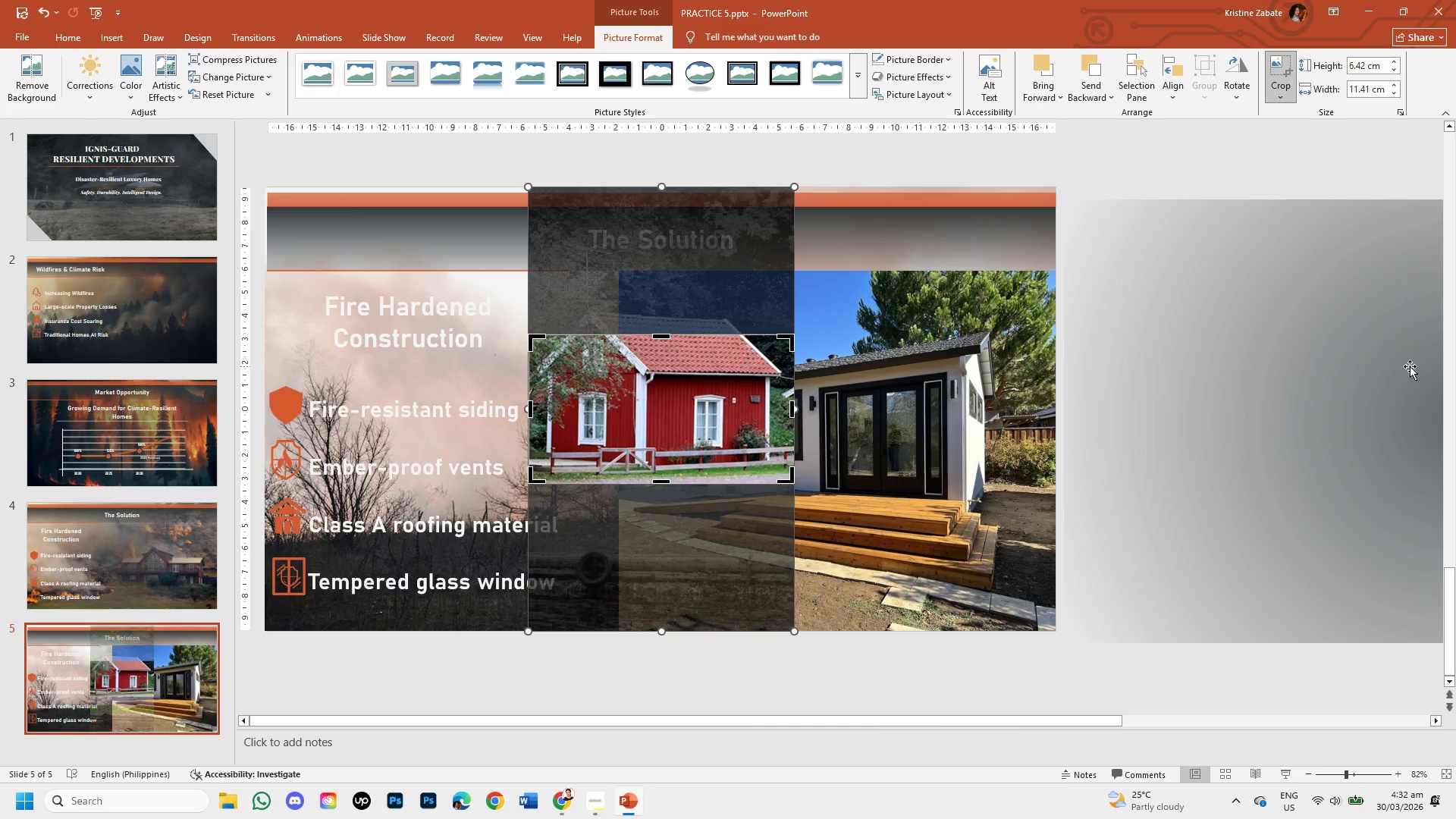 
left_click([1410, 366])
 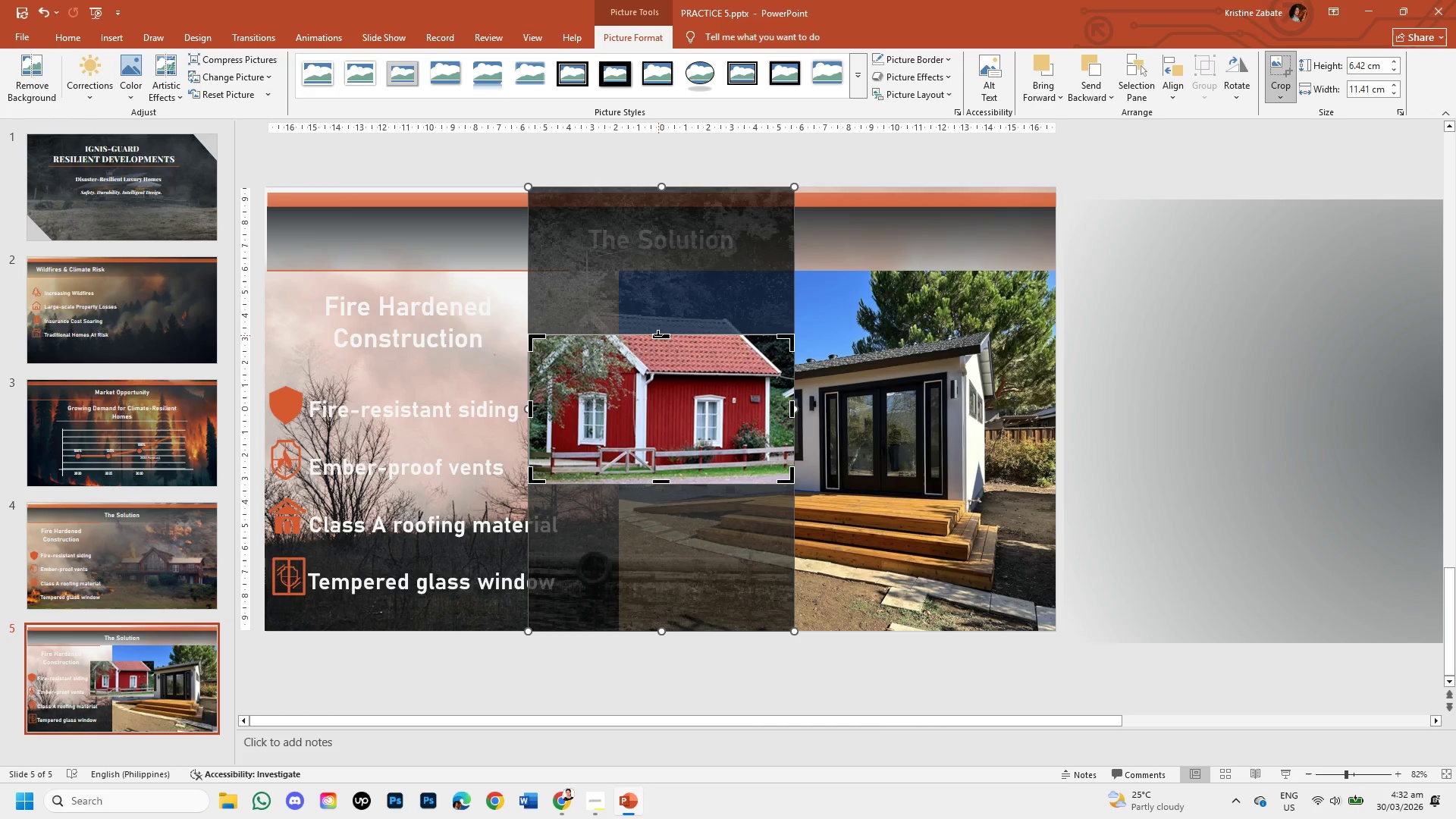 
left_click_drag(start_coordinate=[658, 337], to_coordinate=[664, 271])
 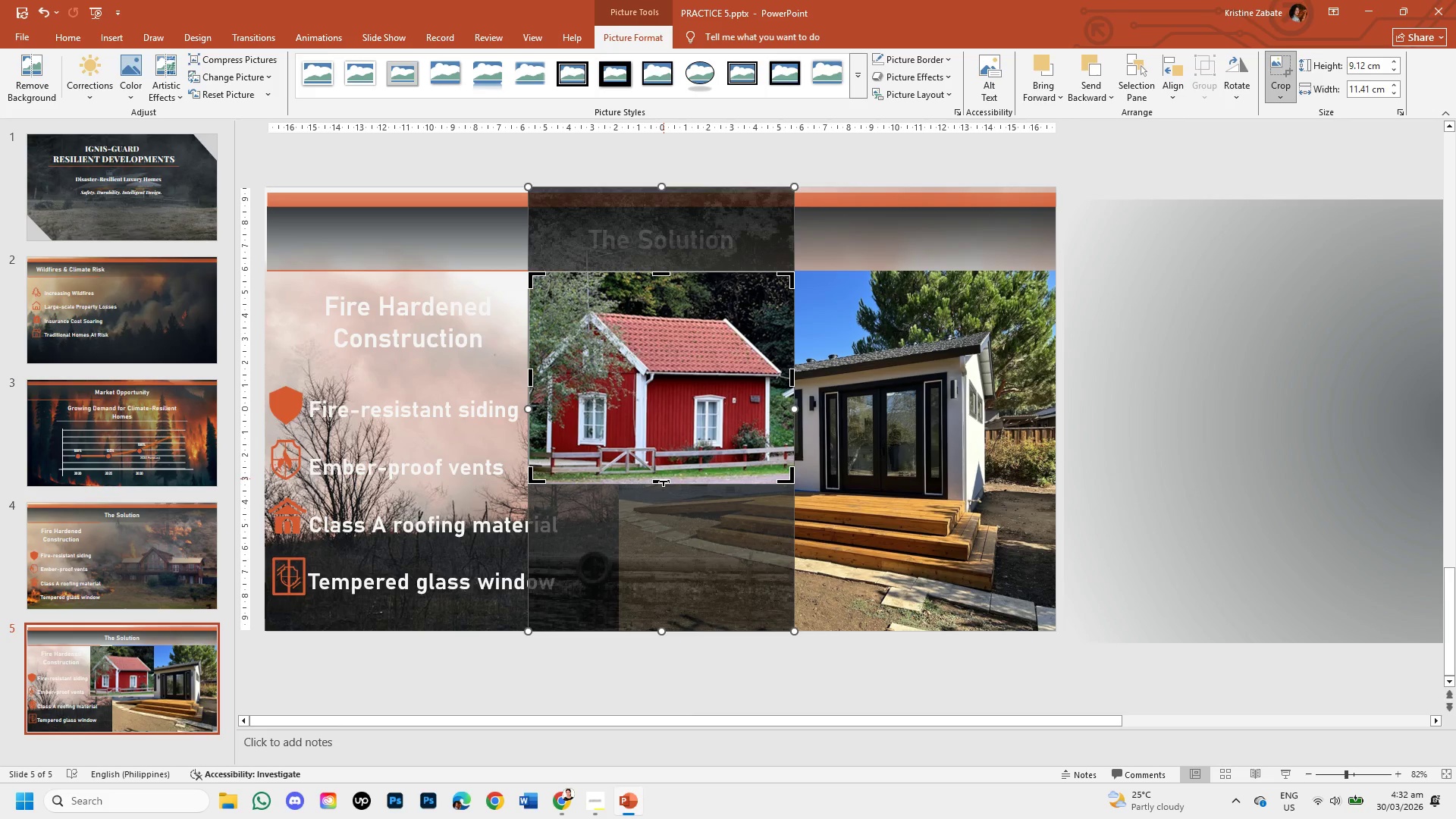 
left_click_drag(start_coordinate=[664, 481], to_coordinate=[654, 629])
 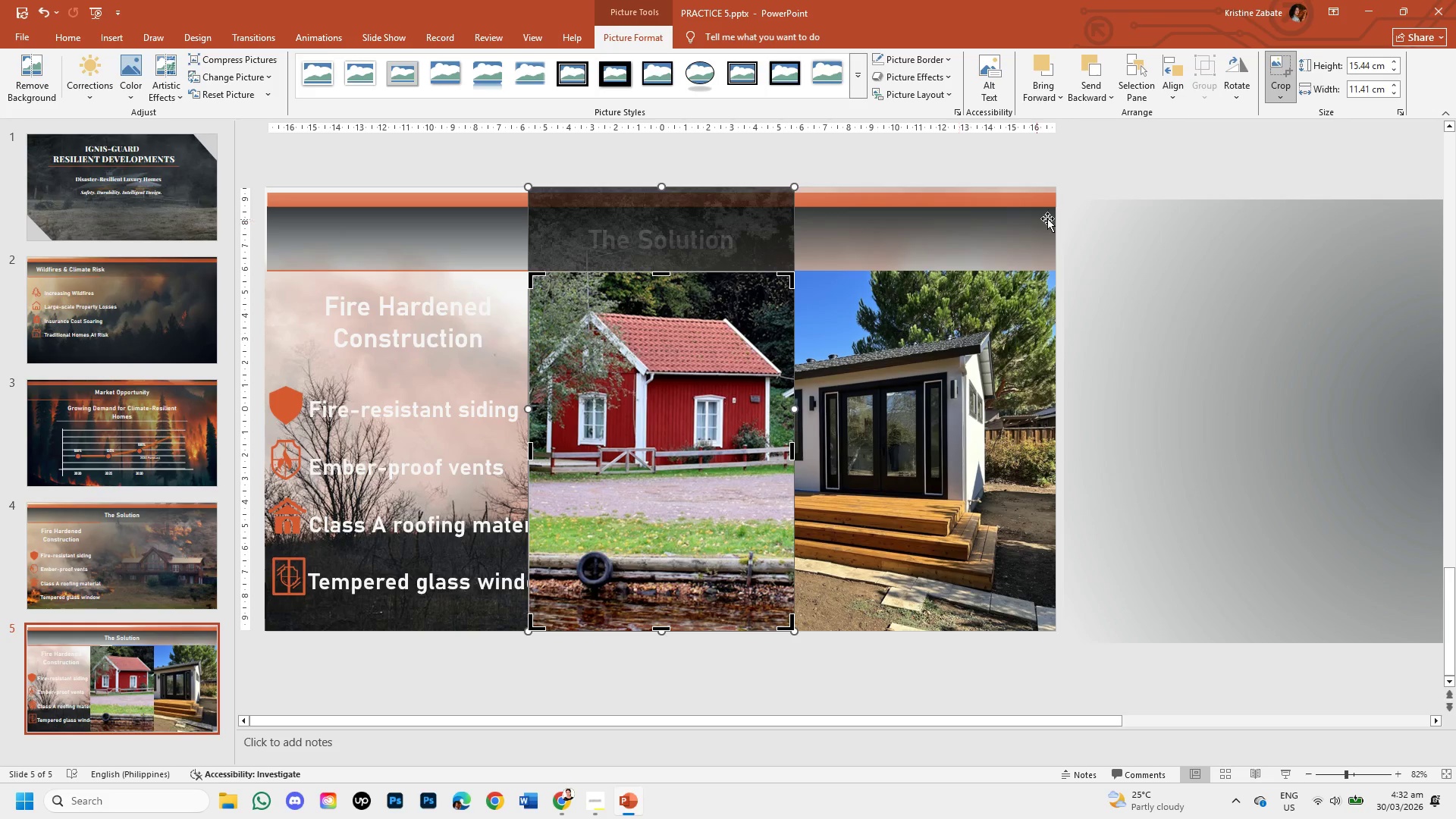 
left_click([1123, 172])
 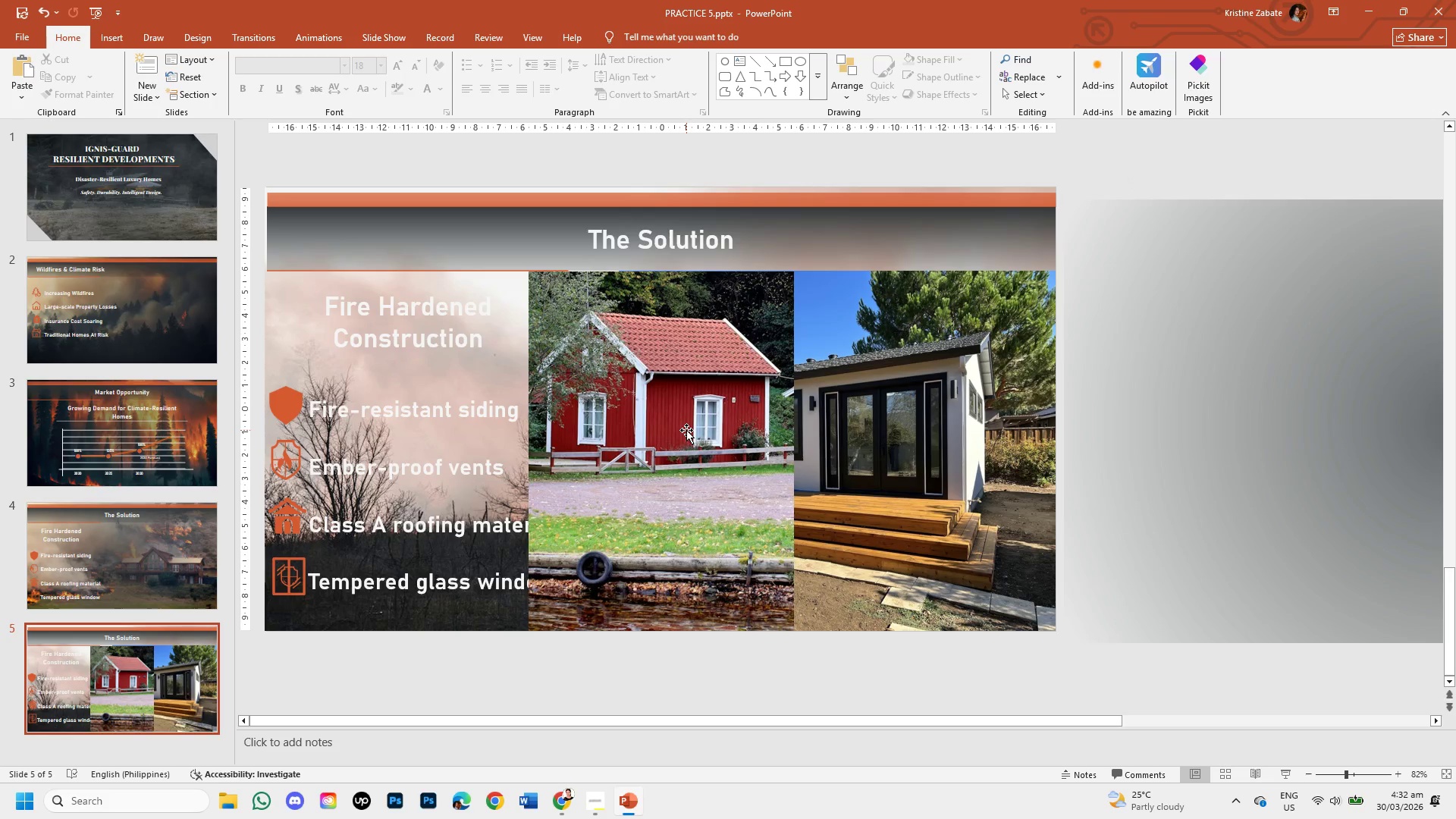 
left_click([686, 430])
 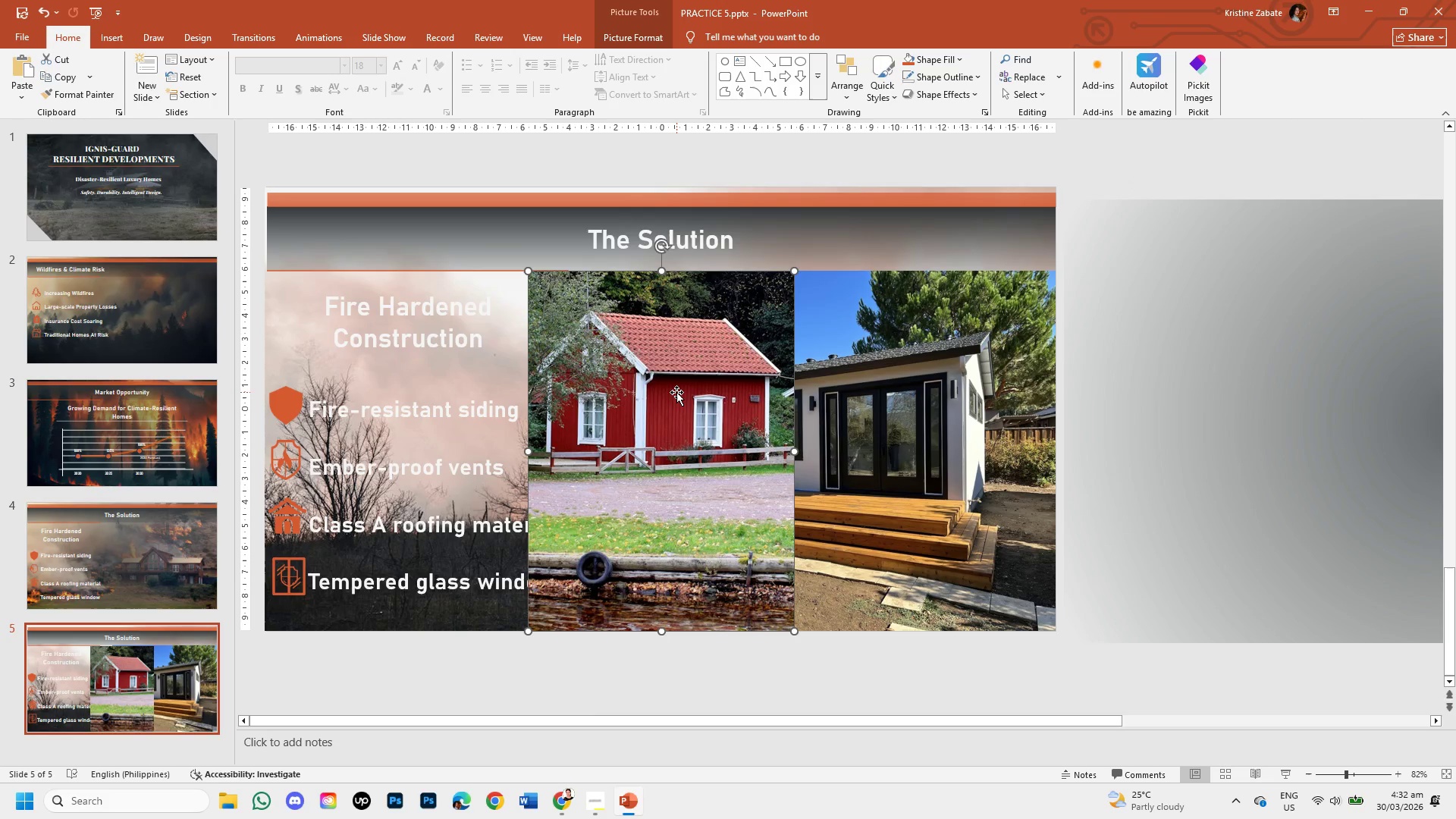 
left_click_drag(start_coordinate=[676, 392], to_coordinate=[504, 391])
 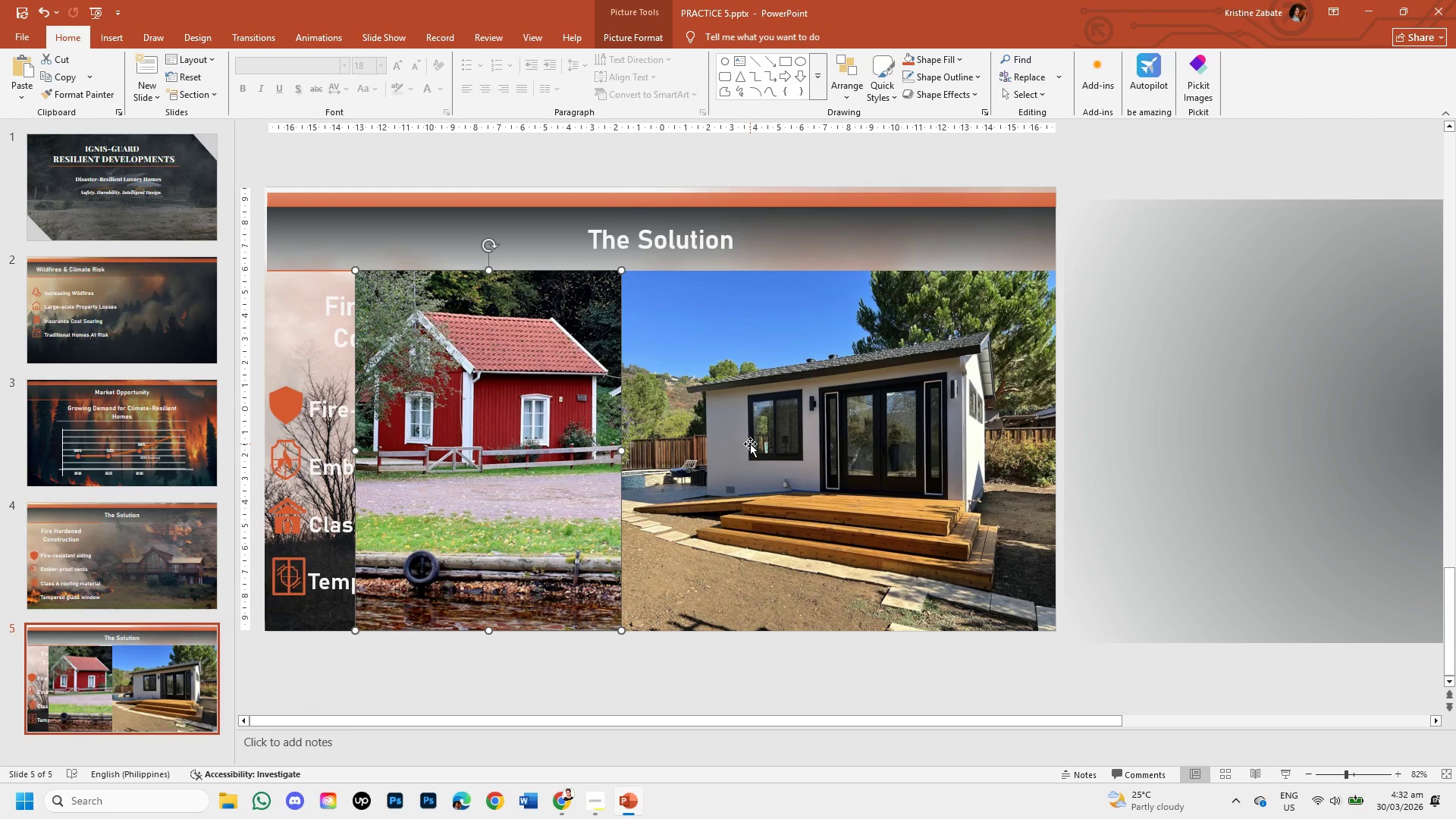 
left_click([750, 444])
 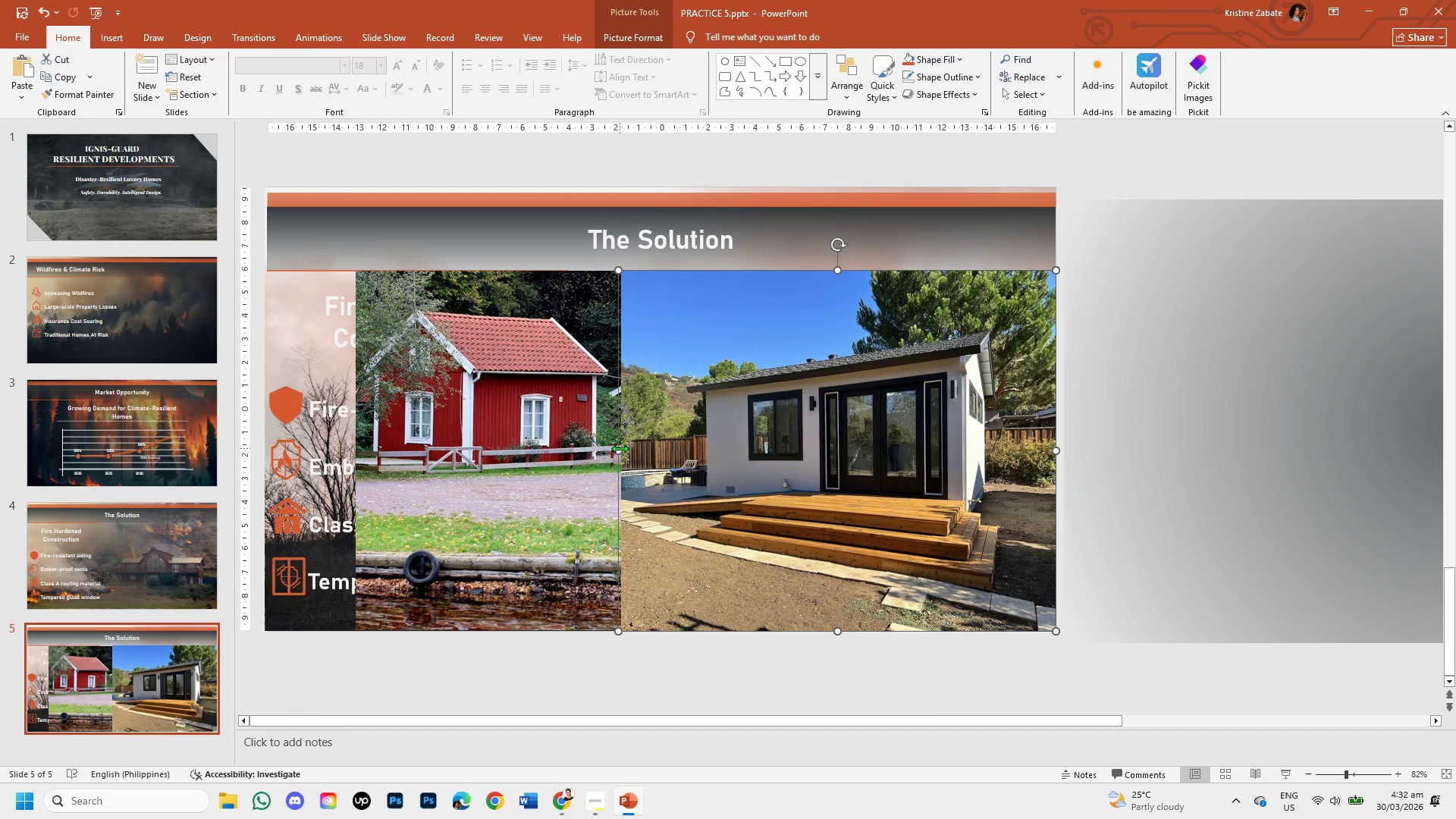 
left_click_drag(start_coordinate=[621, 450], to_coordinate=[664, 452])
 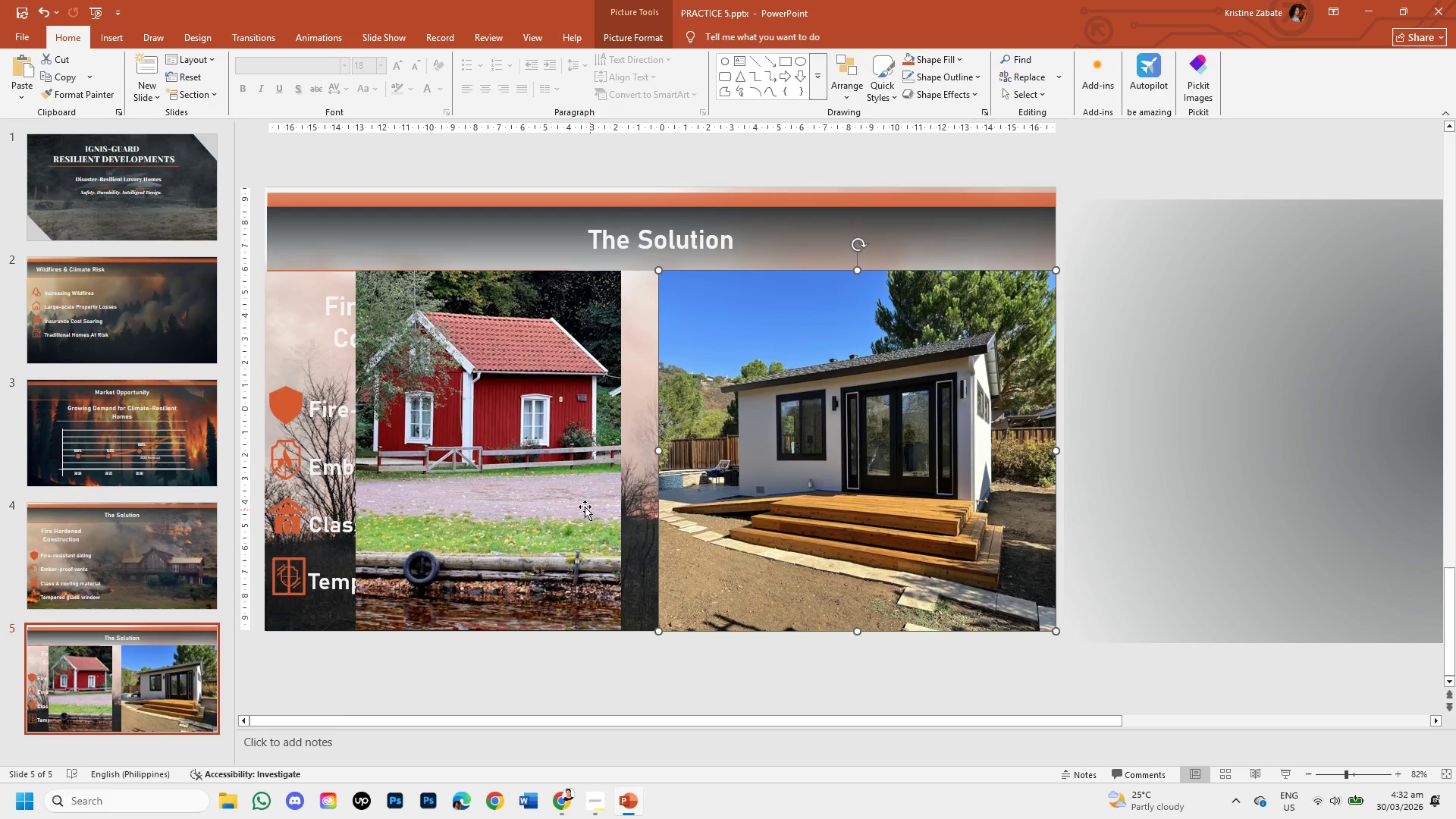 
double_click([757, 453])
 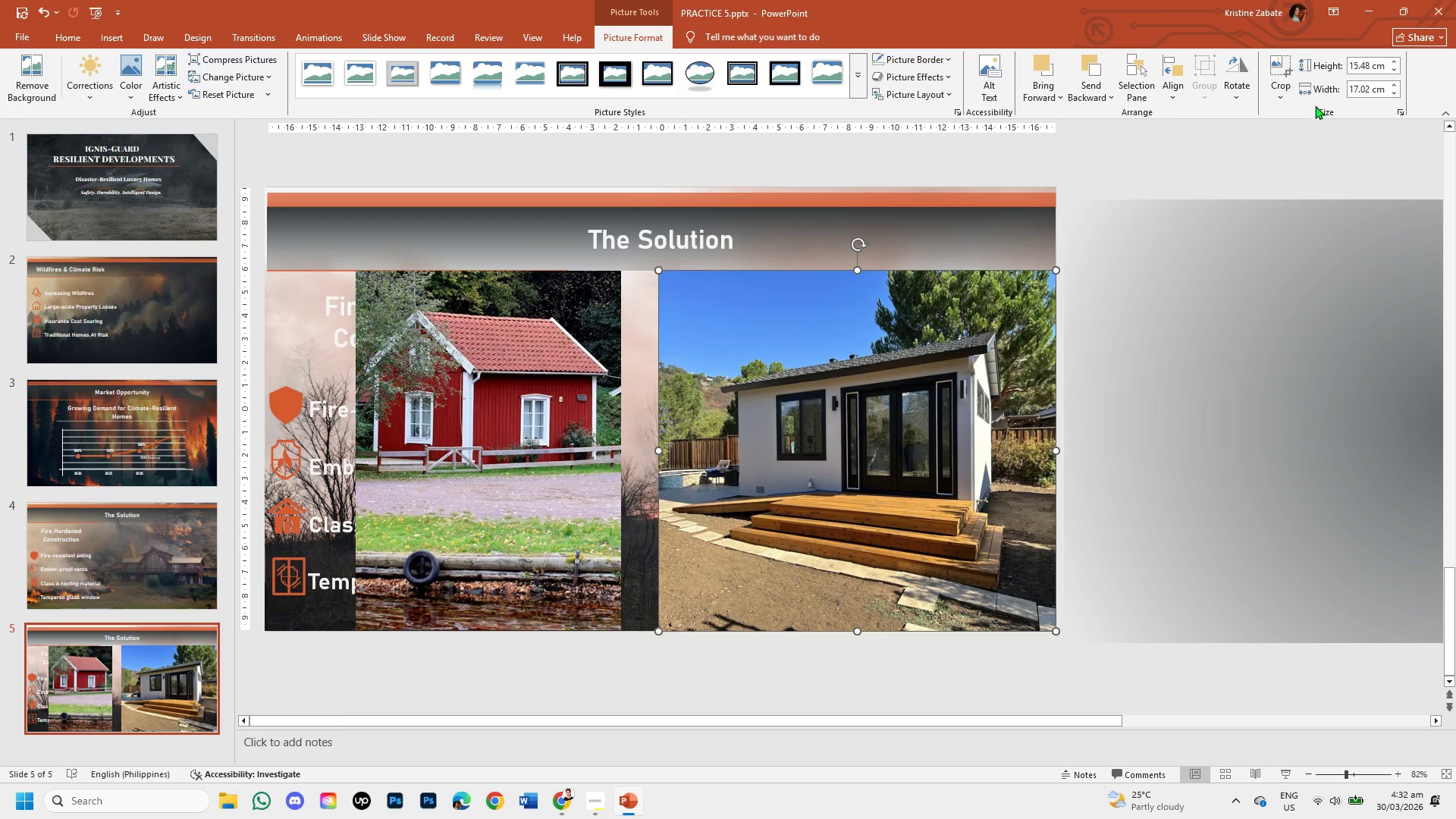 
left_click([1288, 89])
 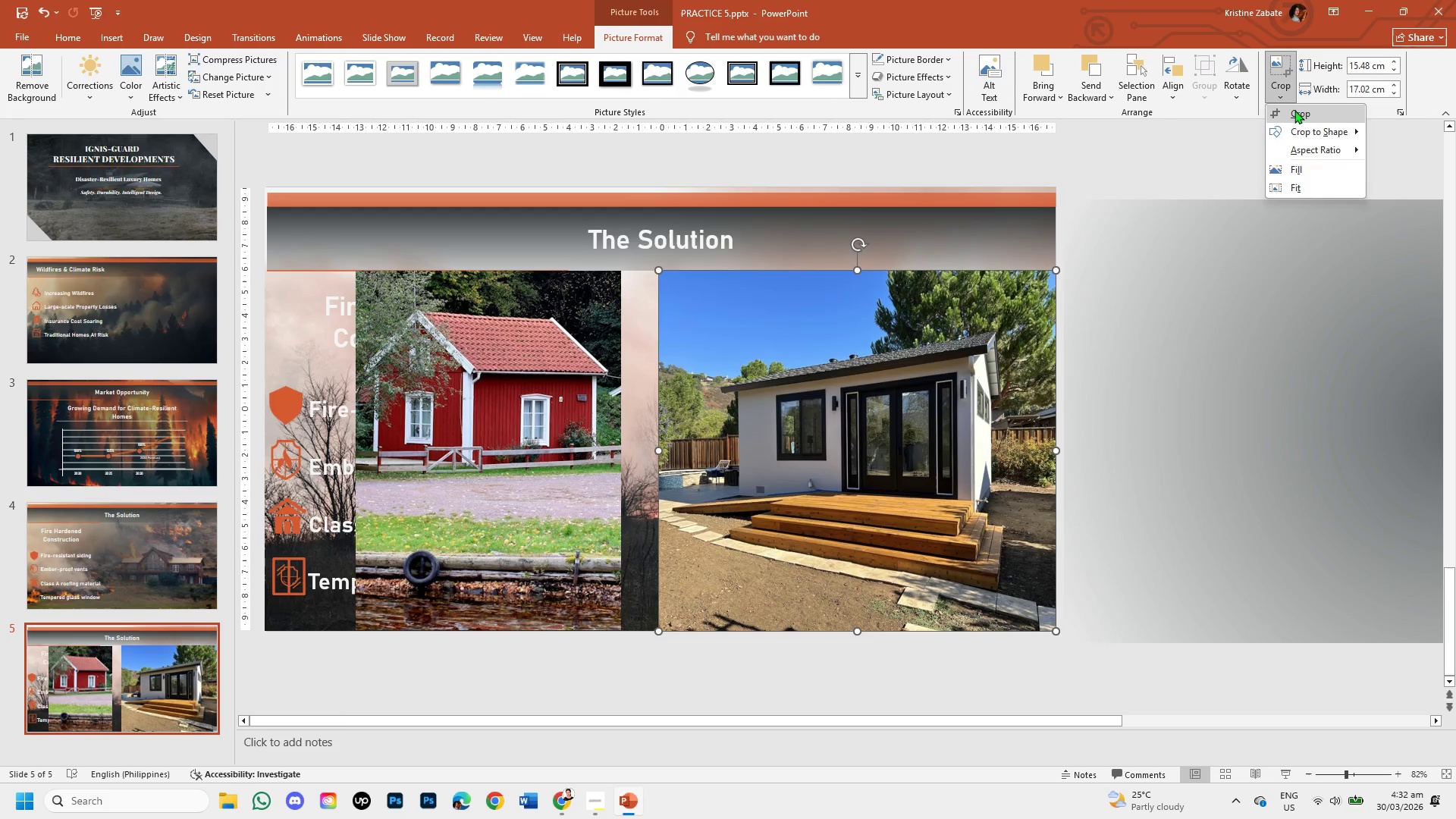 
left_click([1294, 110])
 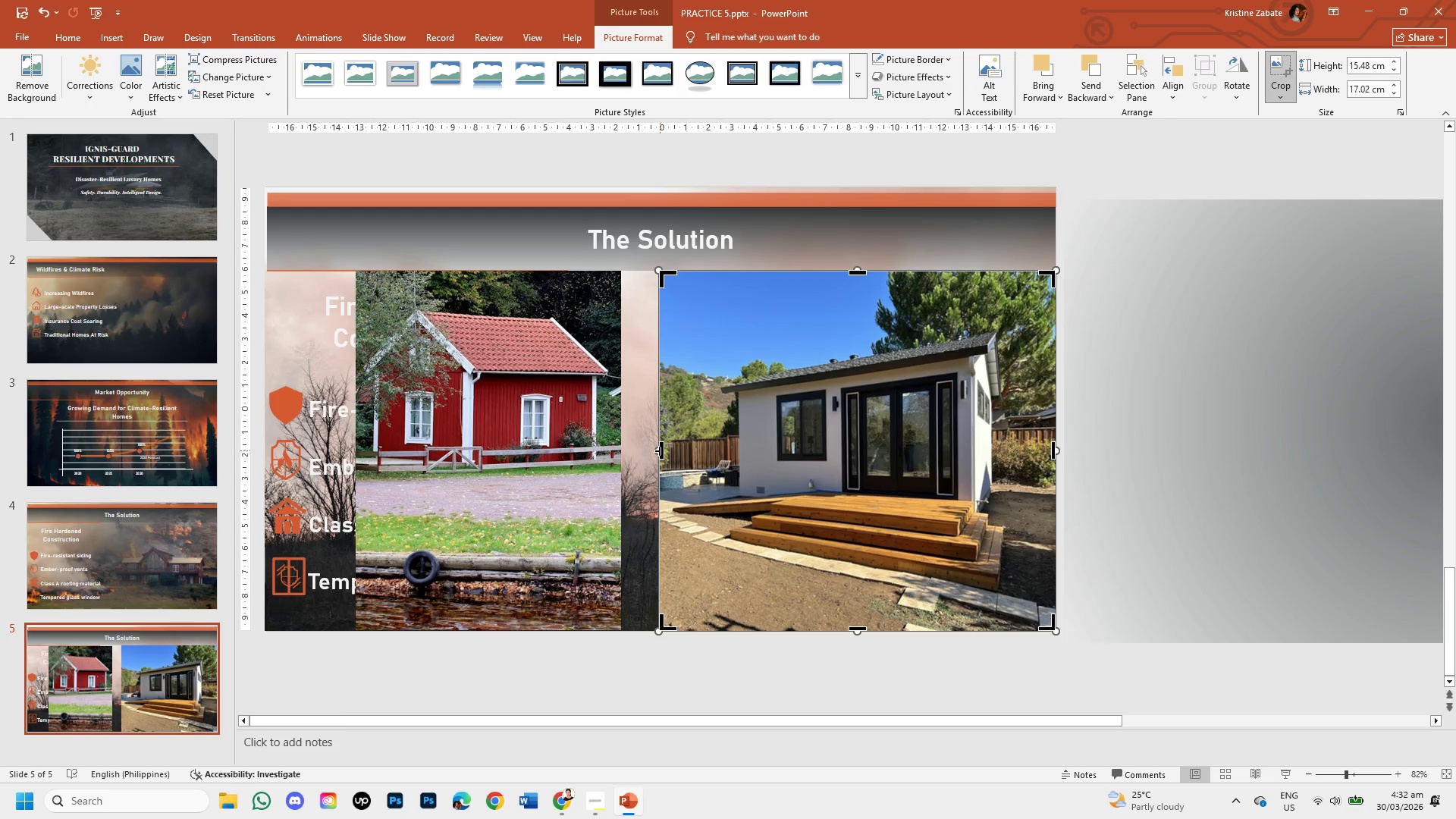 
key(Control+Z)
 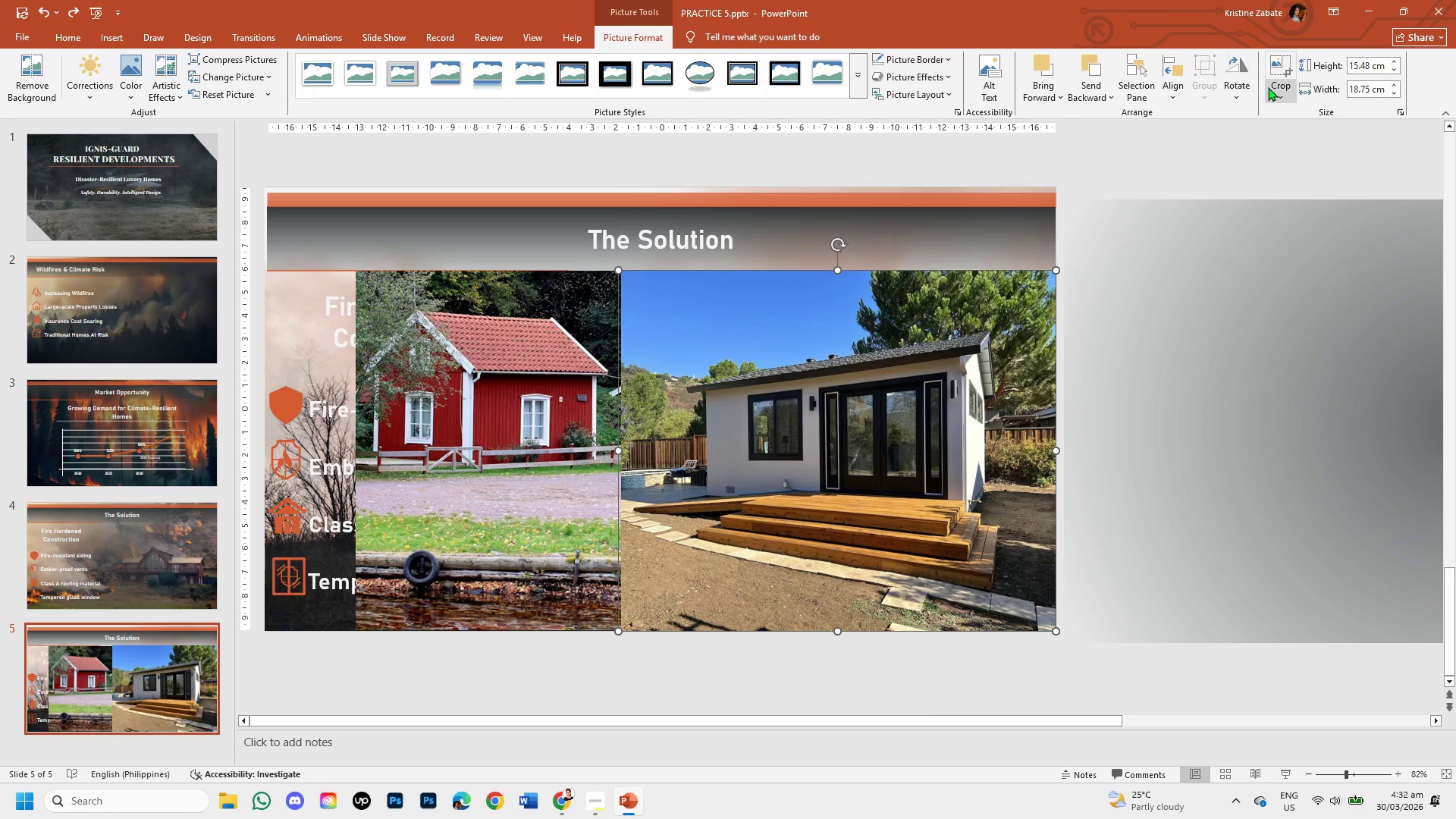 
left_click([1269, 87])
 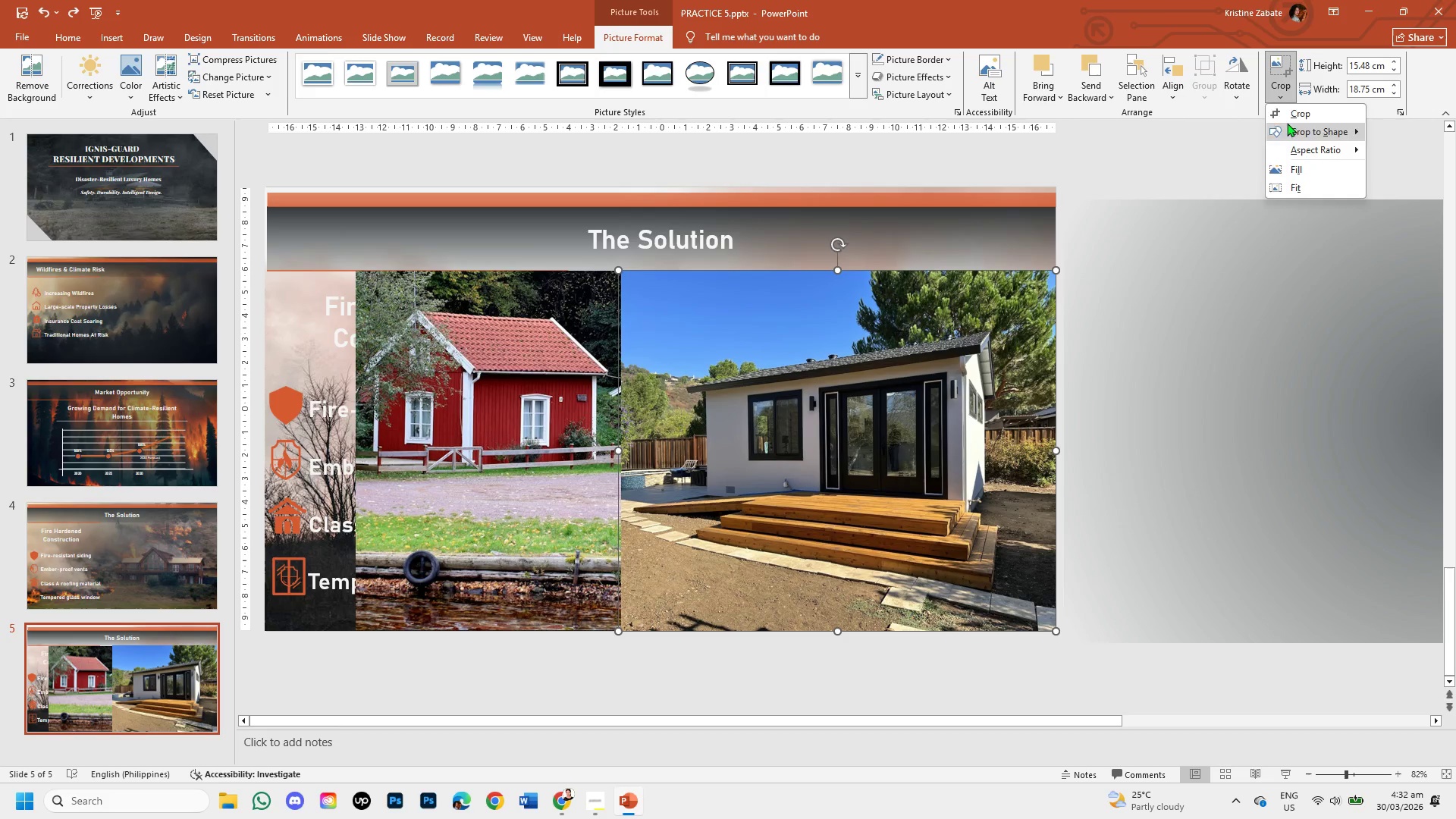 
left_click([1292, 116])
 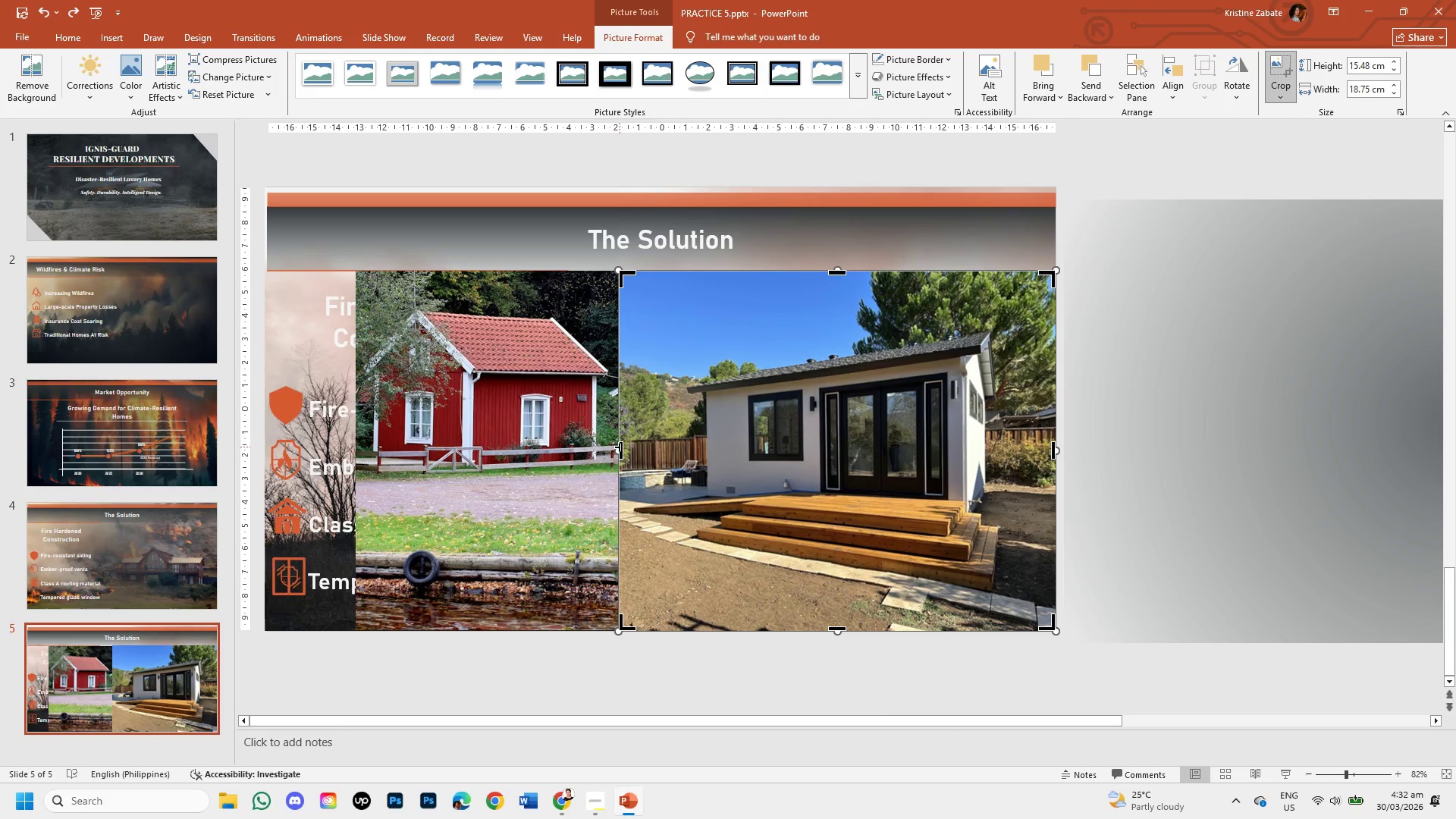 
left_click_drag(start_coordinate=[623, 447], to_coordinate=[692, 445])
 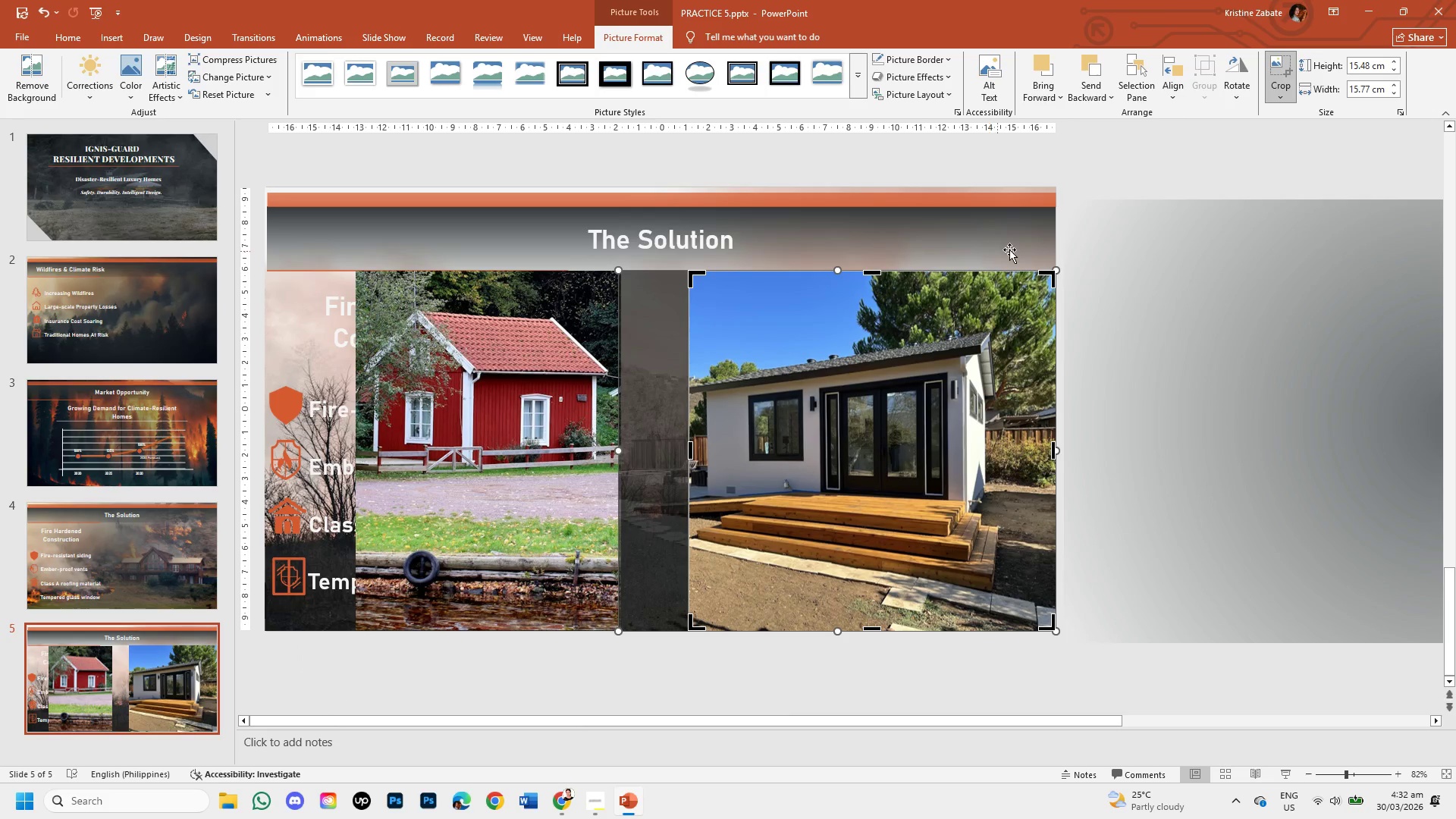 
left_click([1107, 164])
 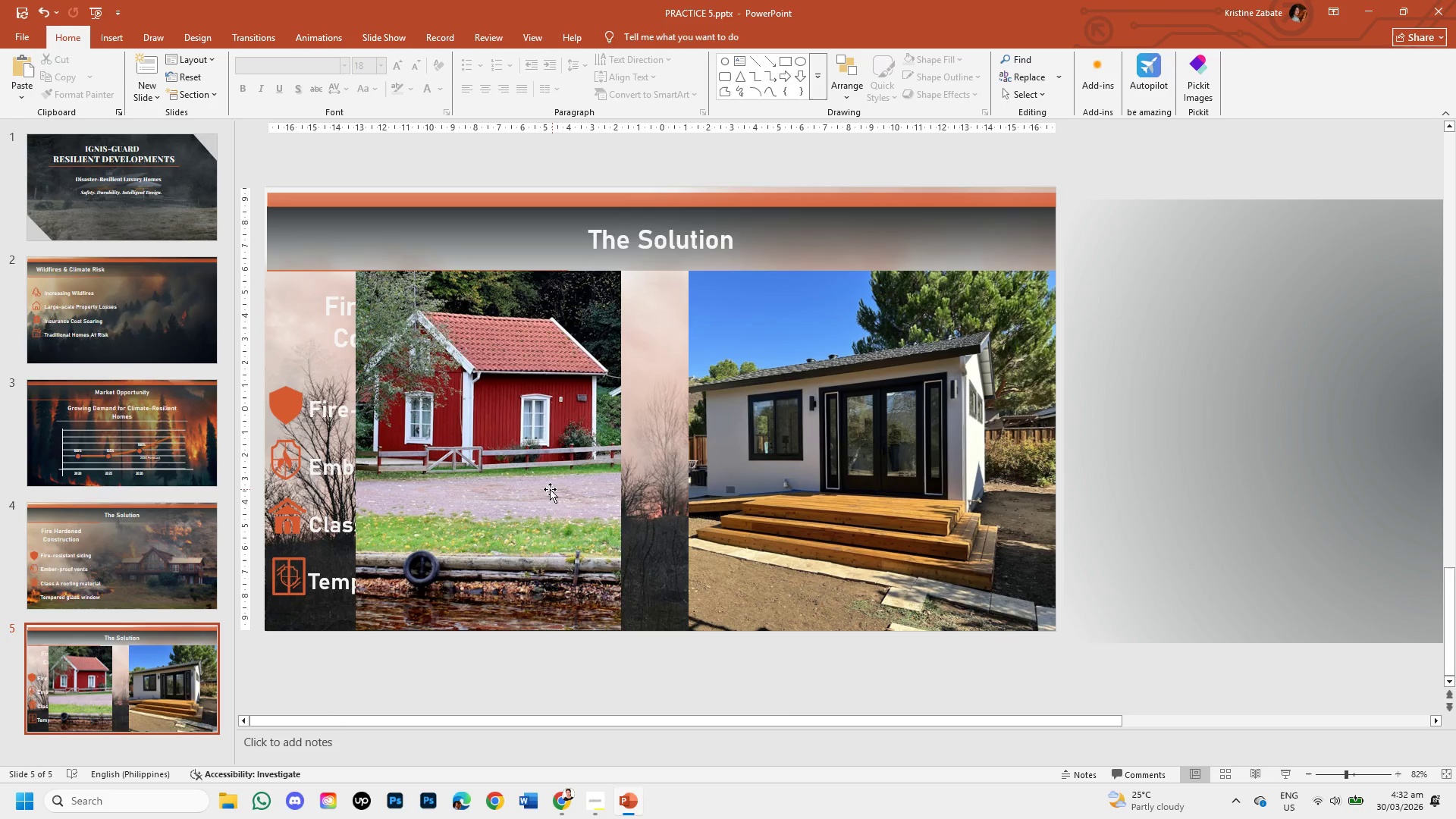 
left_click([543, 484])
 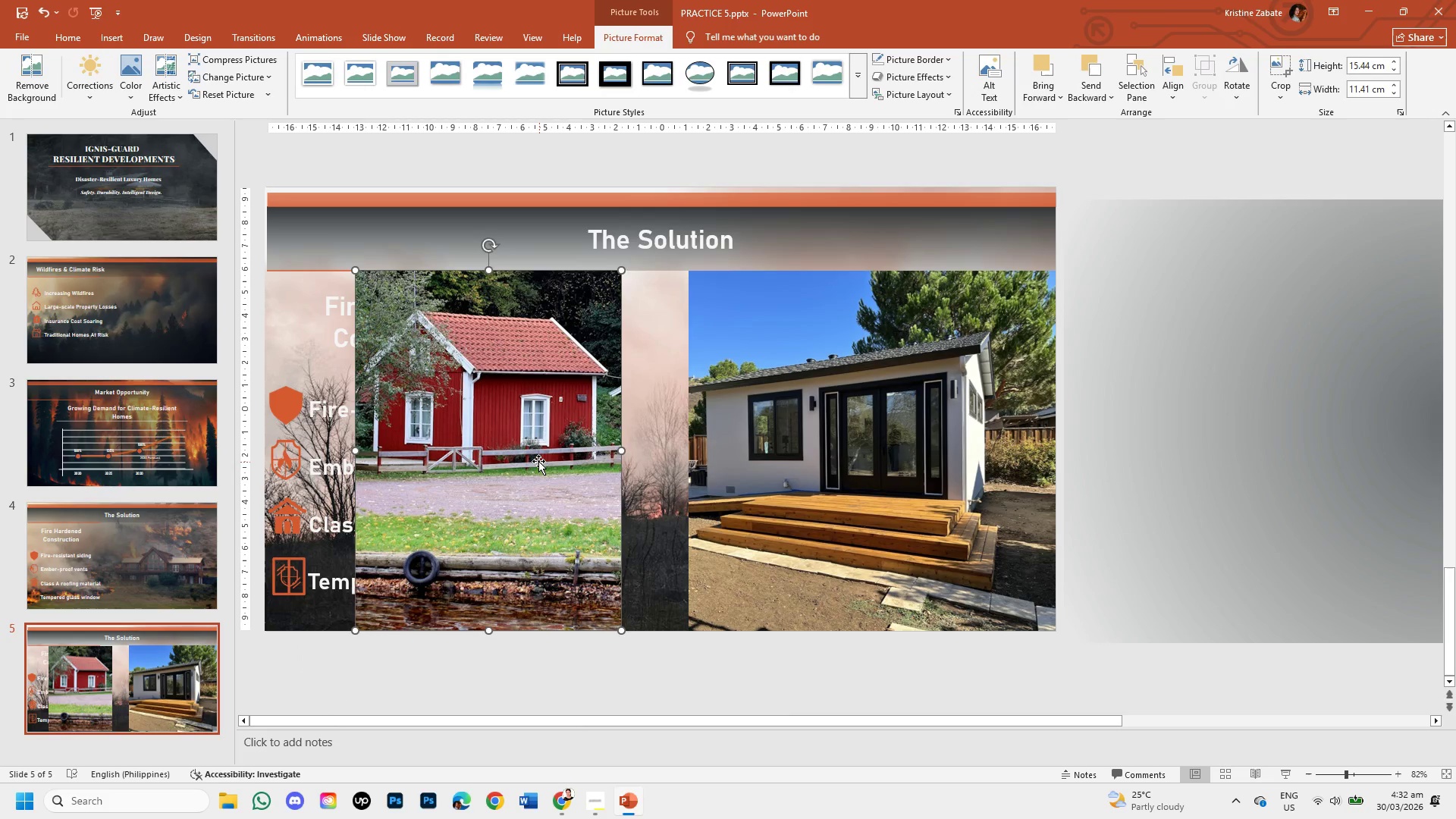 
left_click_drag(start_coordinate=[539, 459], to_coordinate=[606, 459])
 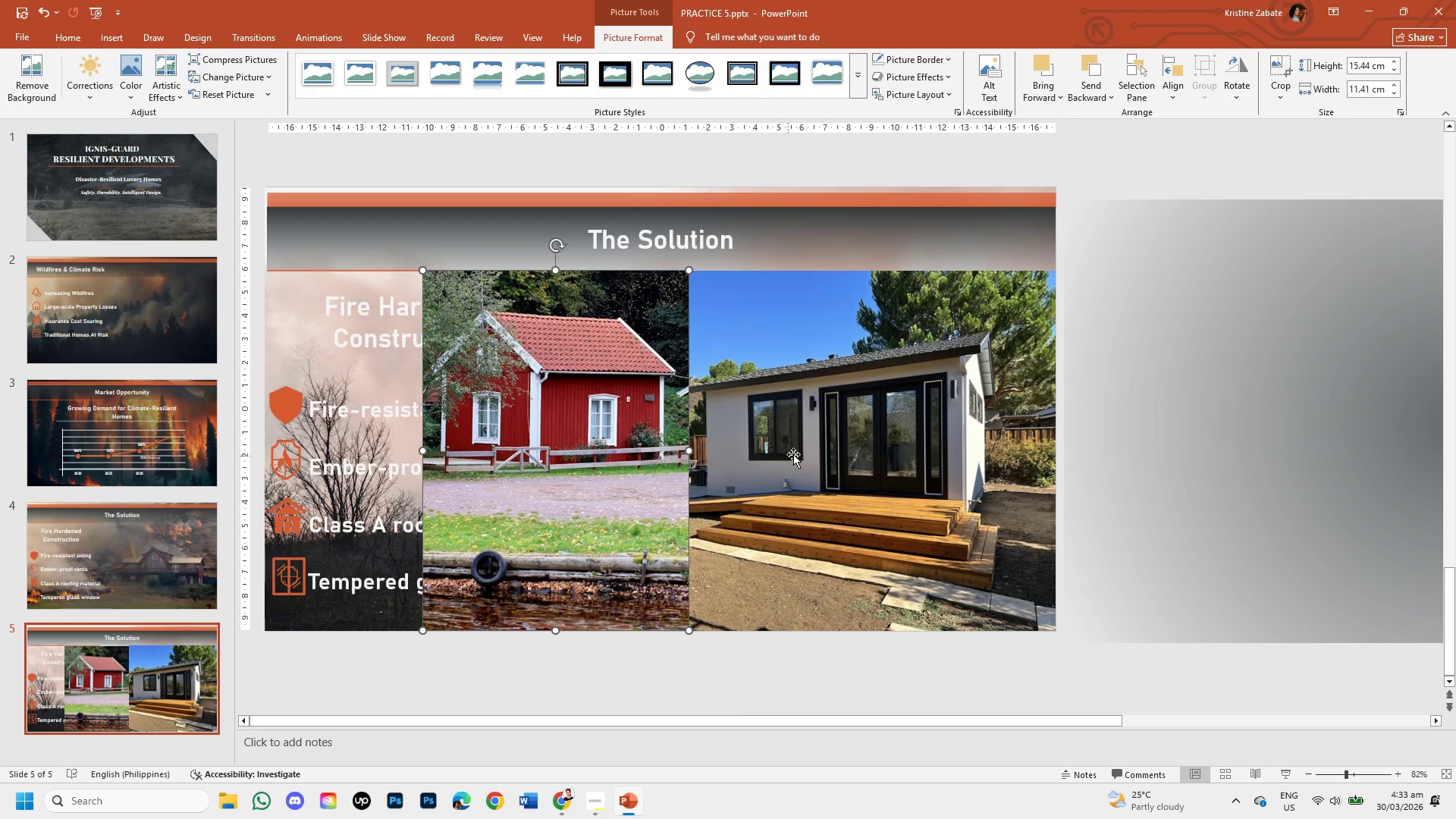 
left_click([798, 454])
 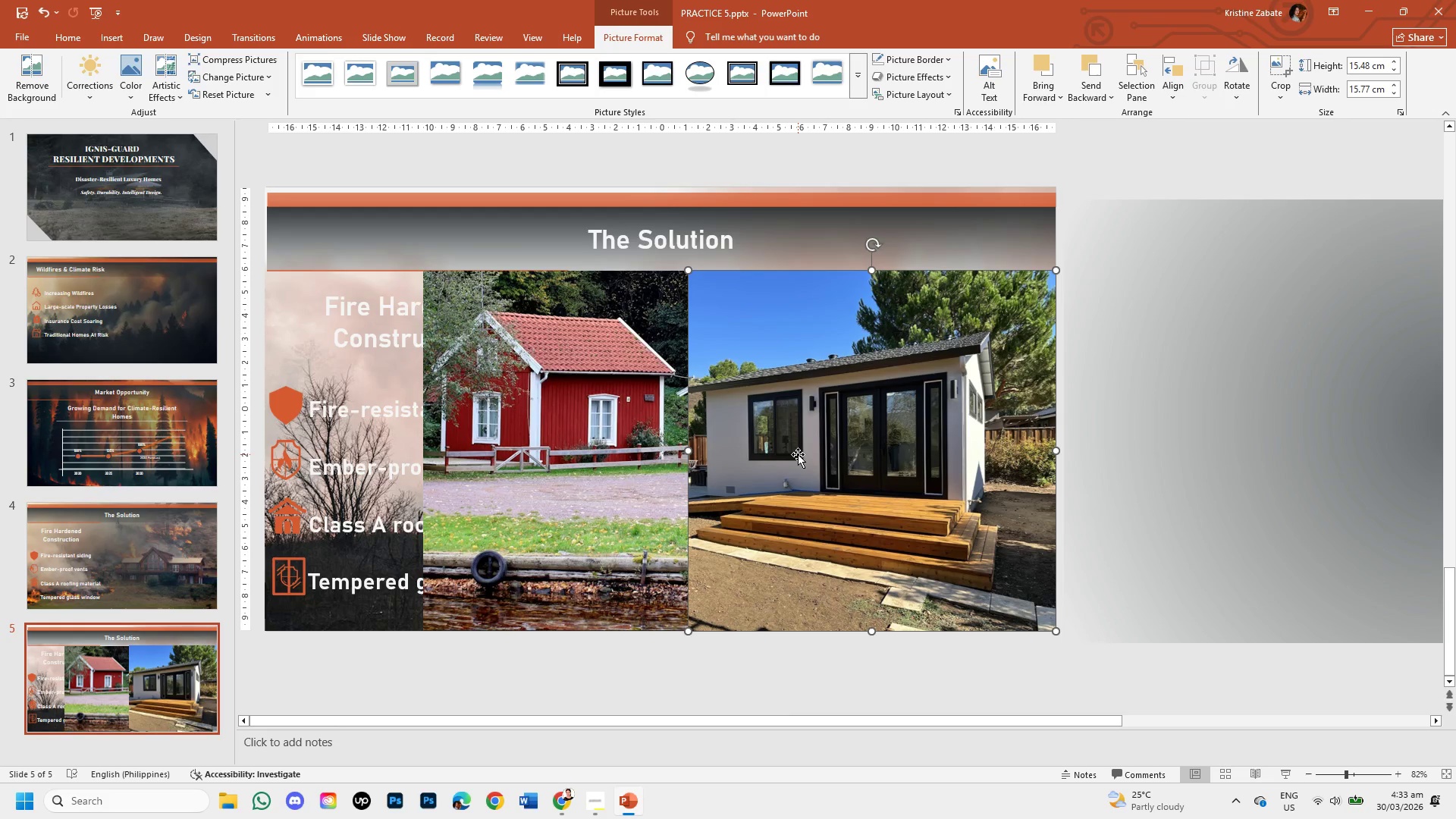 
left_click([798, 454])
 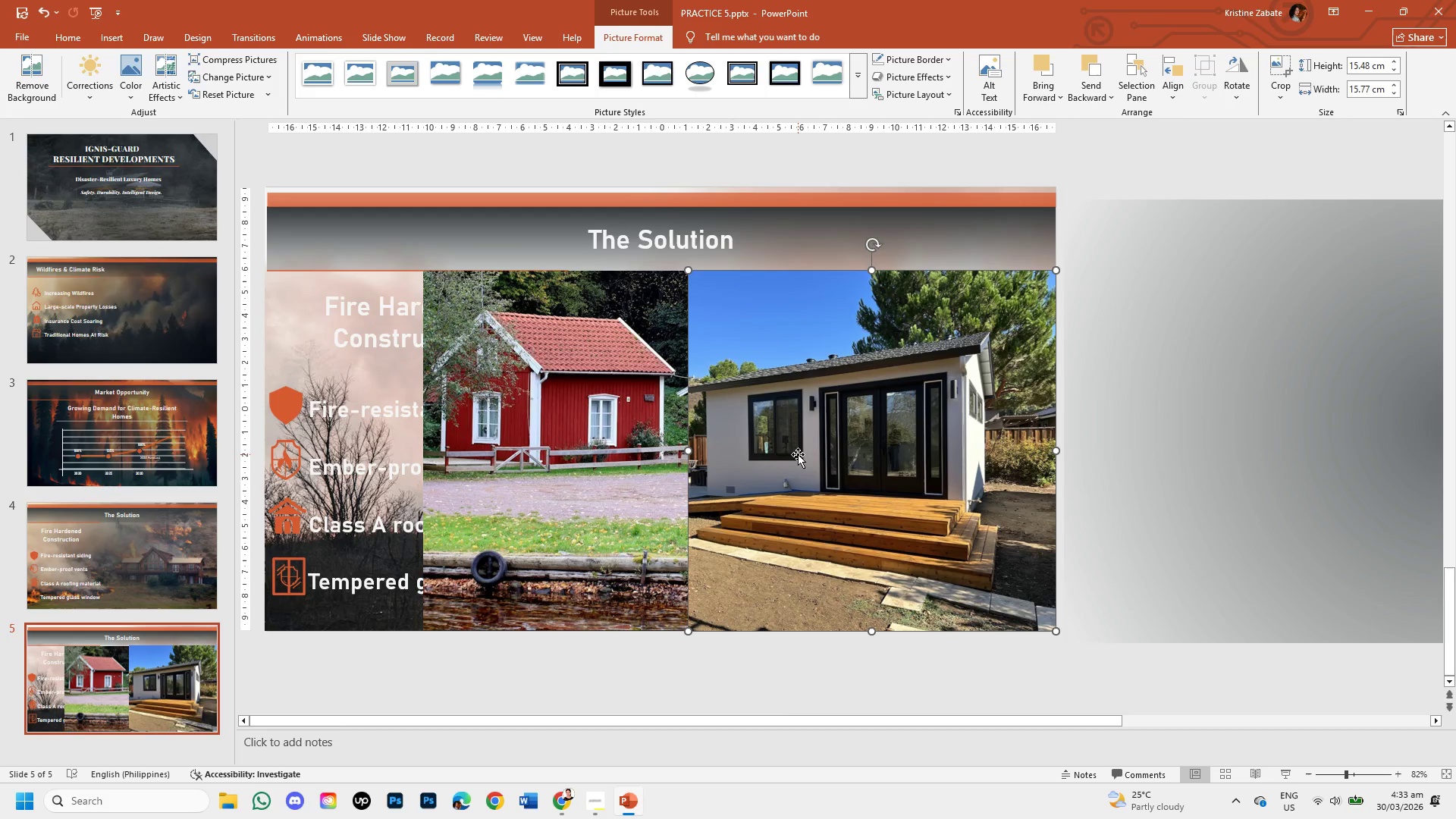 
left_click([798, 454])
 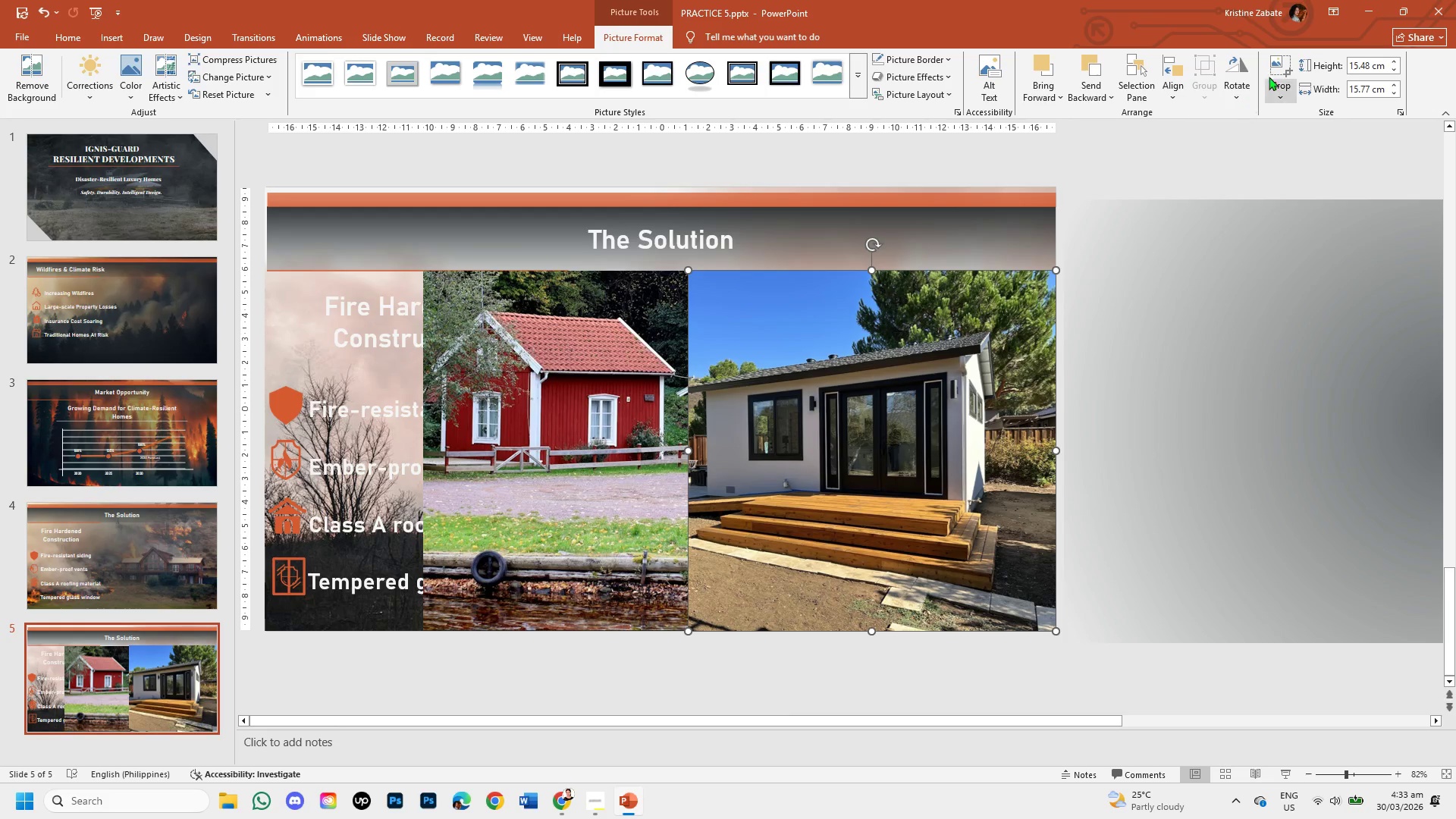 
left_click([1277, 87])
 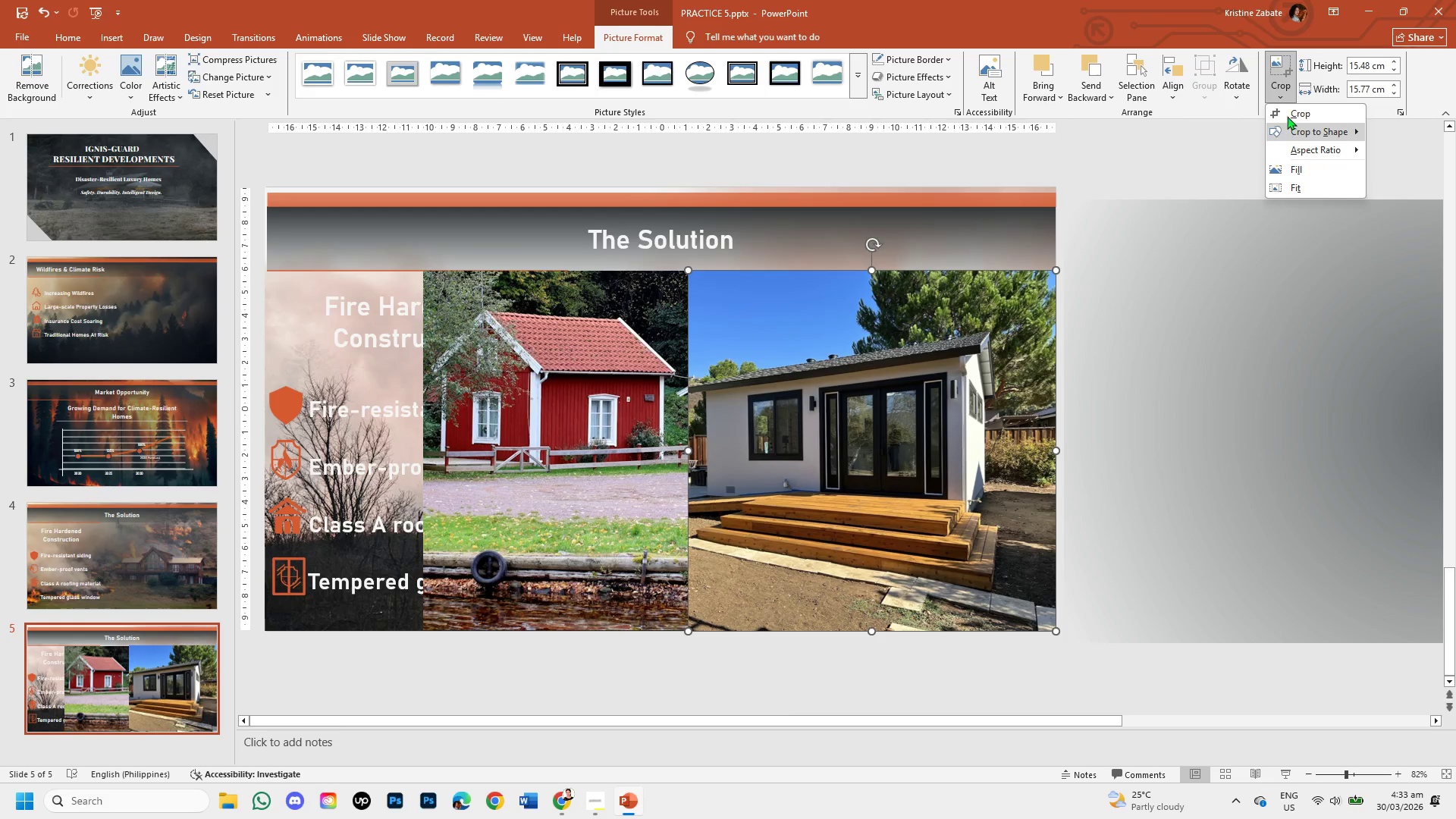 
left_click([1292, 108])
 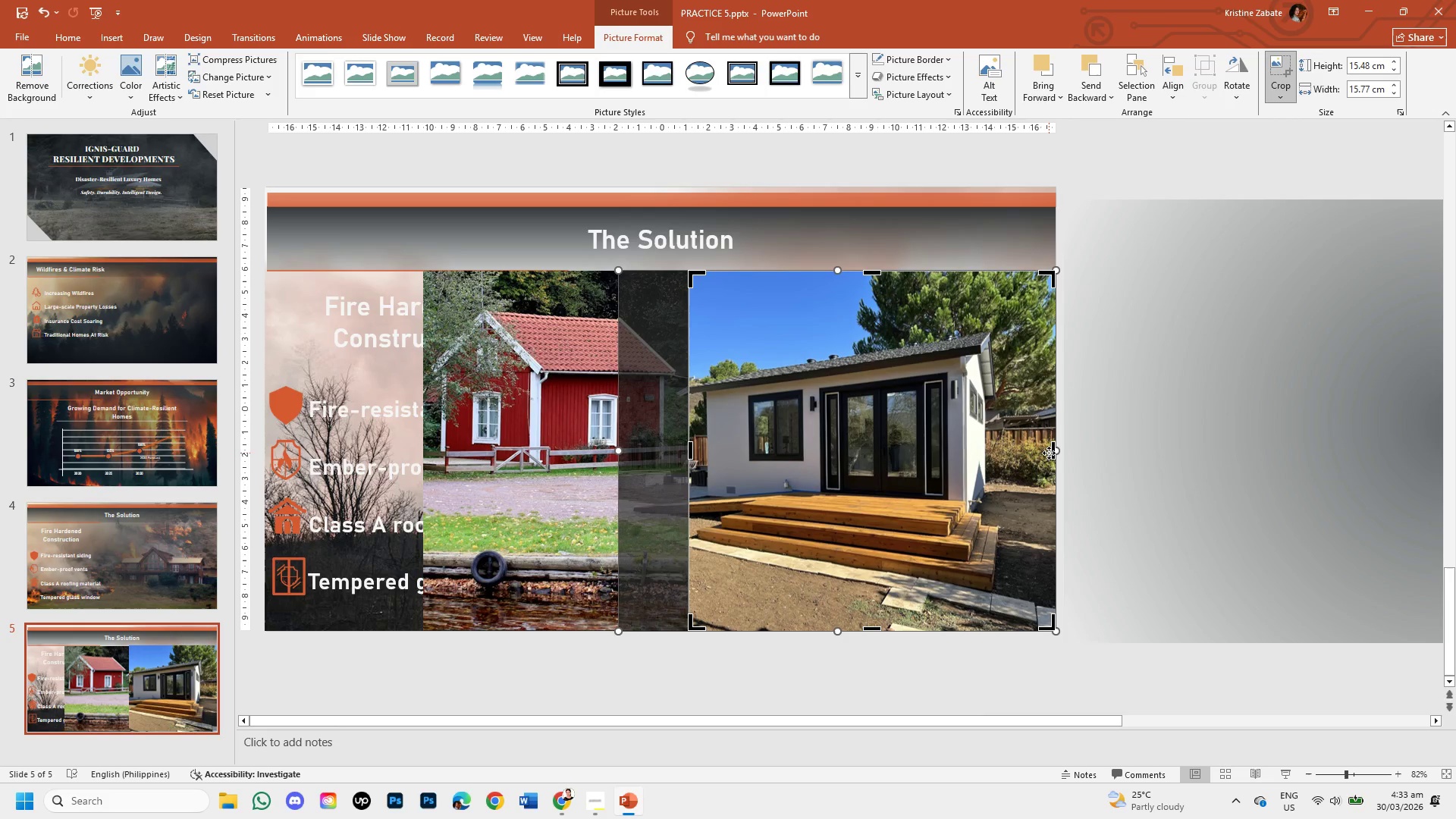 
left_click_drag(start_coordinate=[1051, 453], to_coordinate=[1006, 448])
 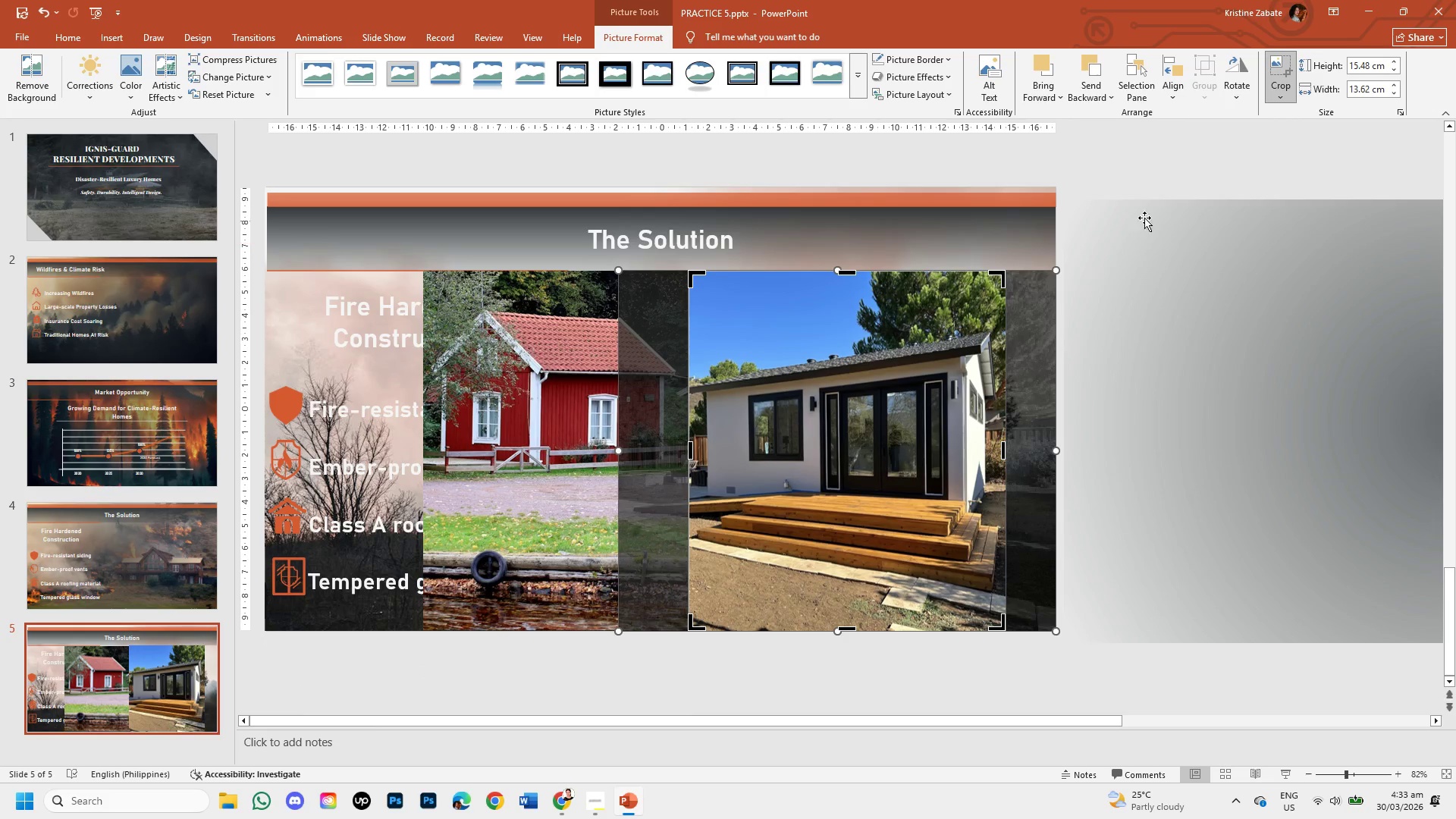 
left_click([1150, 152])
 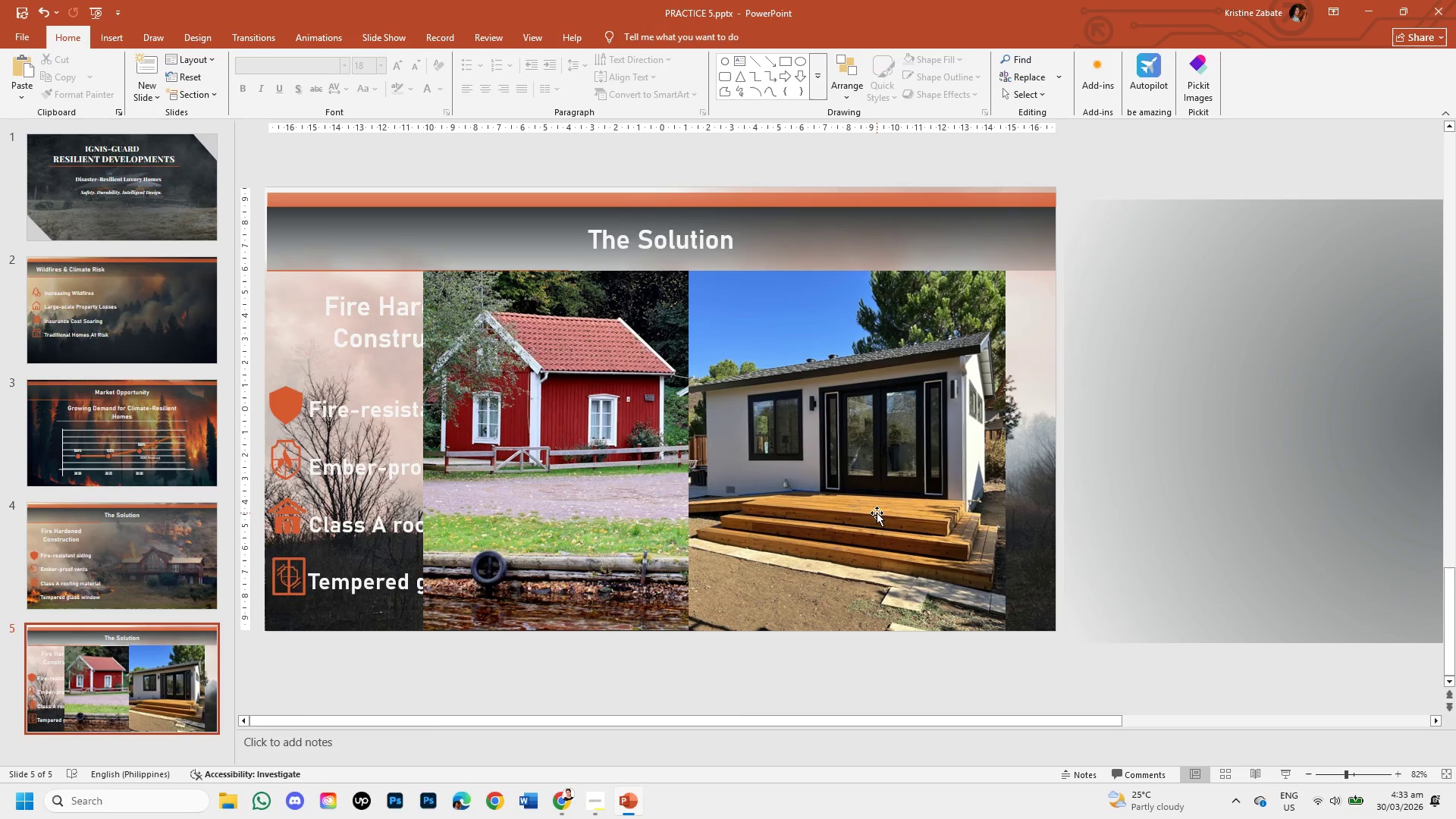 
left_click([877, 513])
 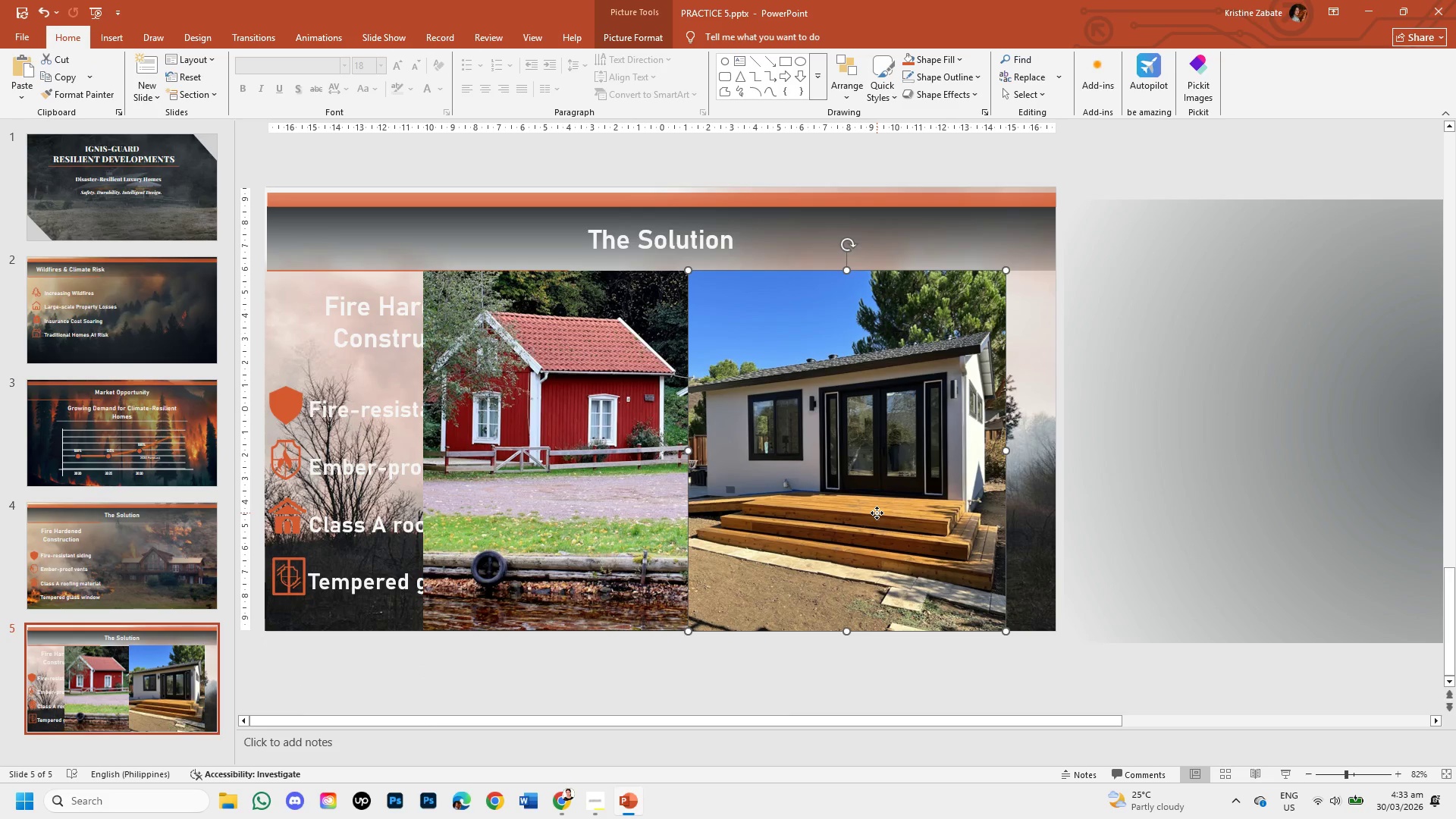 
left_click_drag(start_coordinate=[877, 513], to_coordinate=[928, 511])
 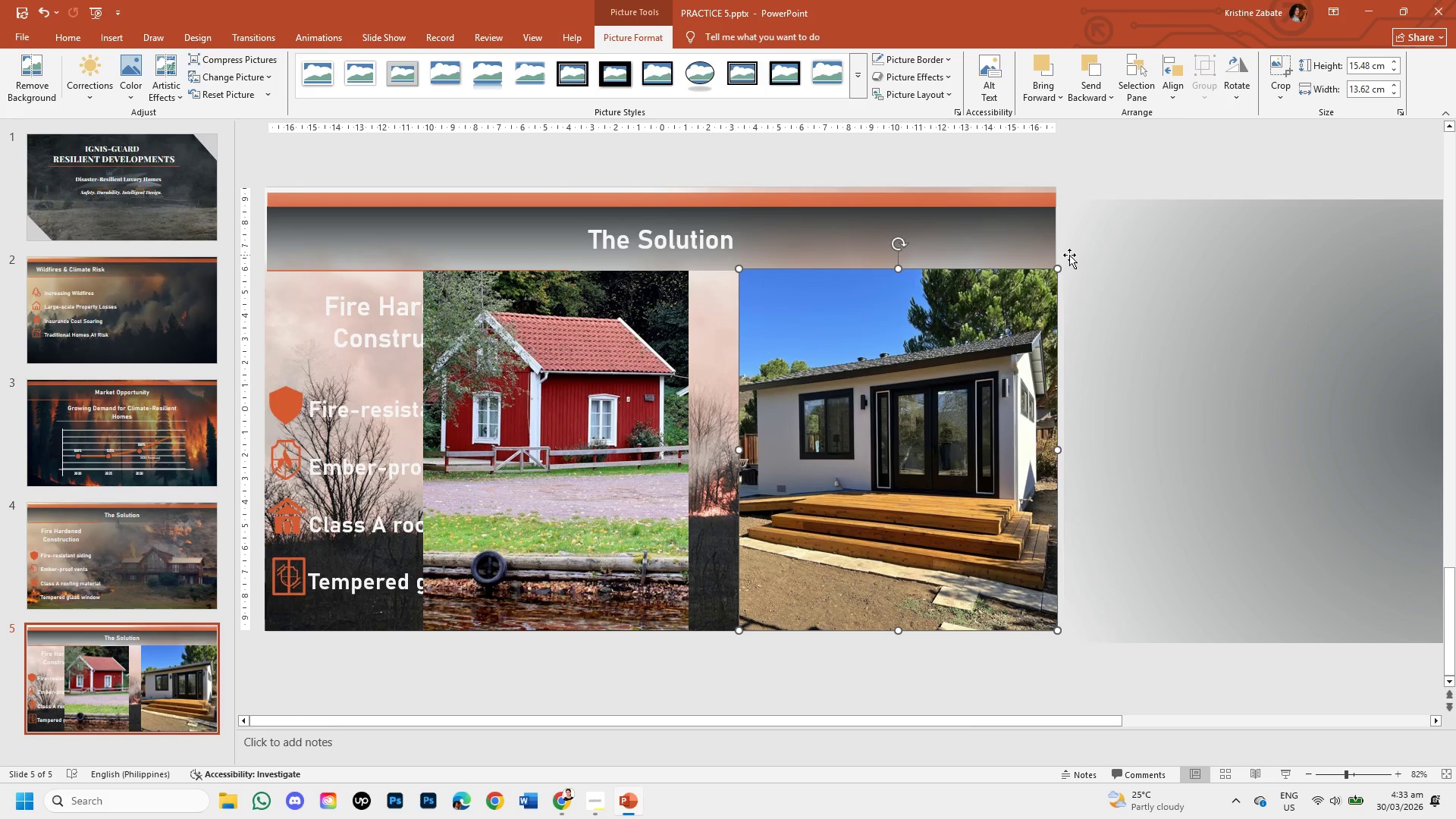 
key(ArrowLeft)
 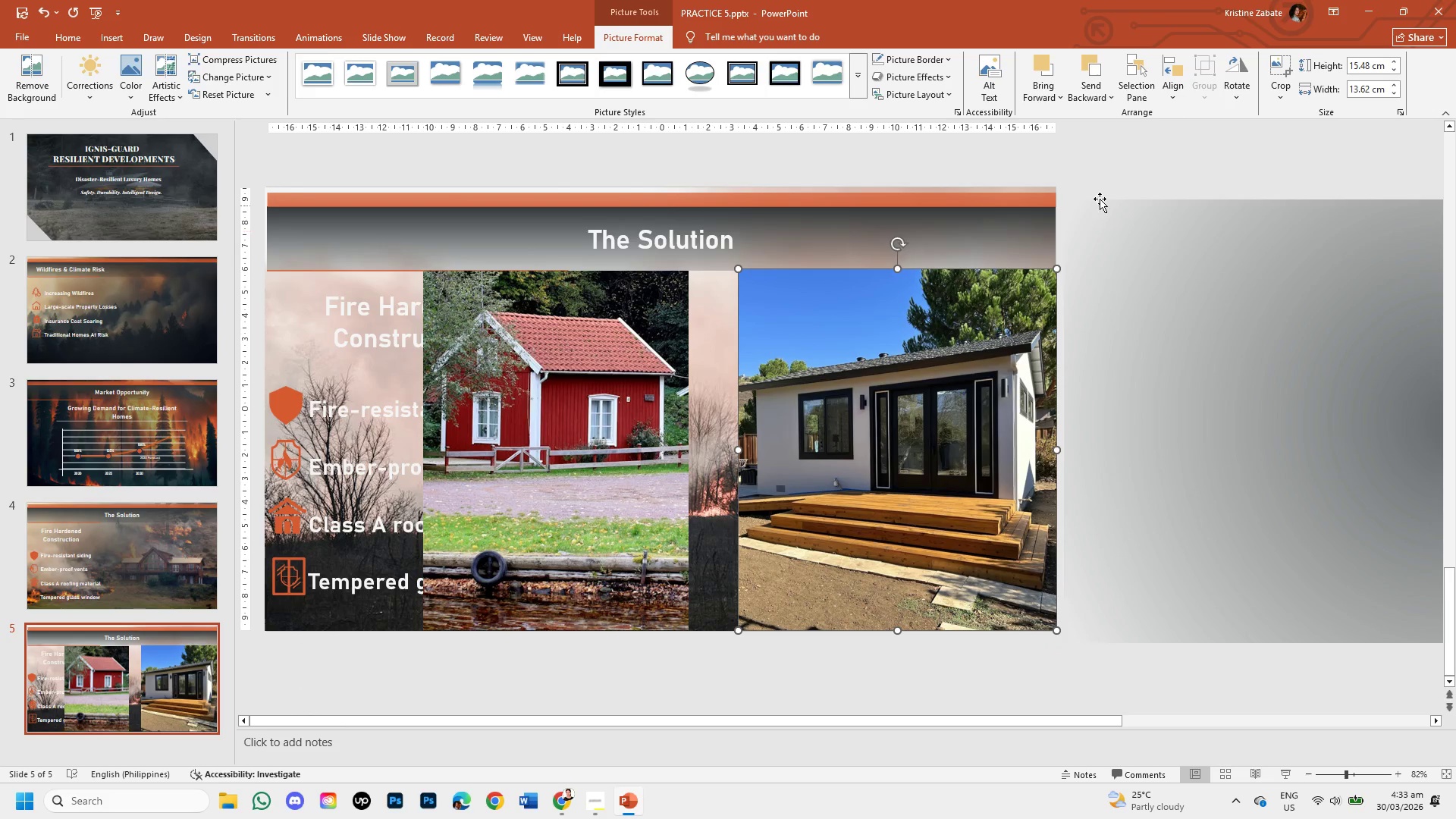 
left_click([1109, 176])
 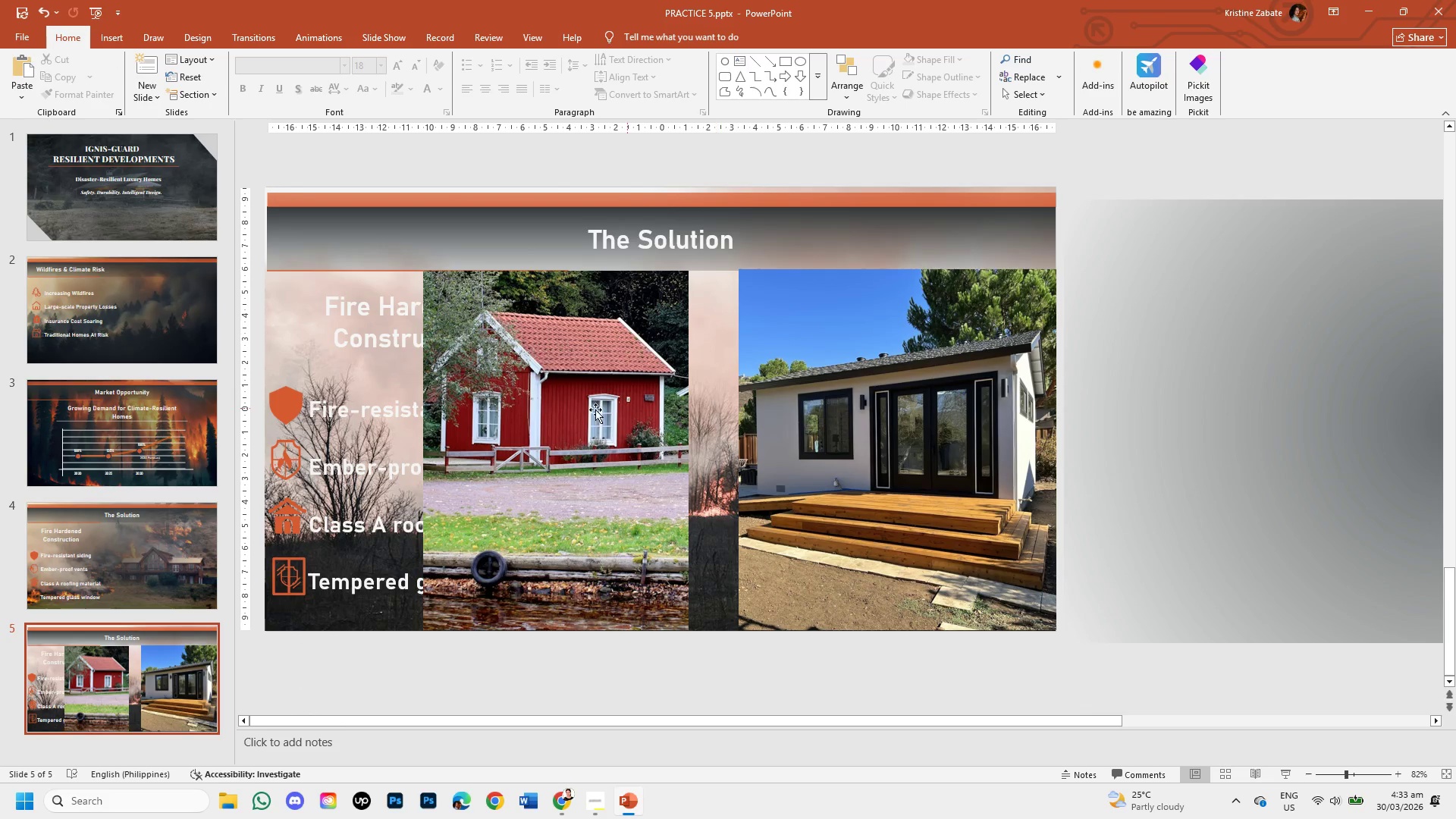 
left_click([583, 411])
 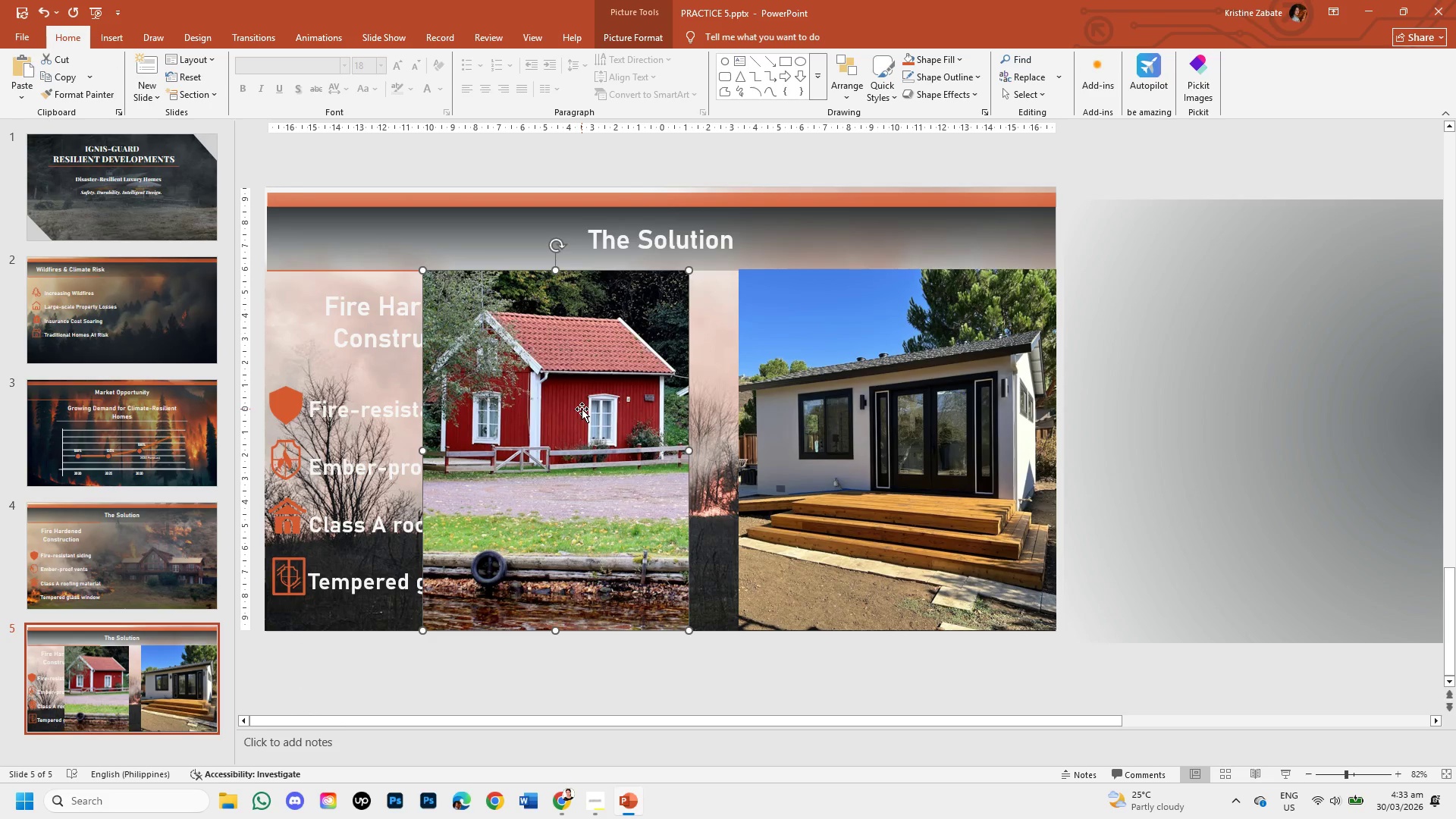 
left_click_drag(start_coordinate=[582, 408], to_coordinate=[632, 404])
 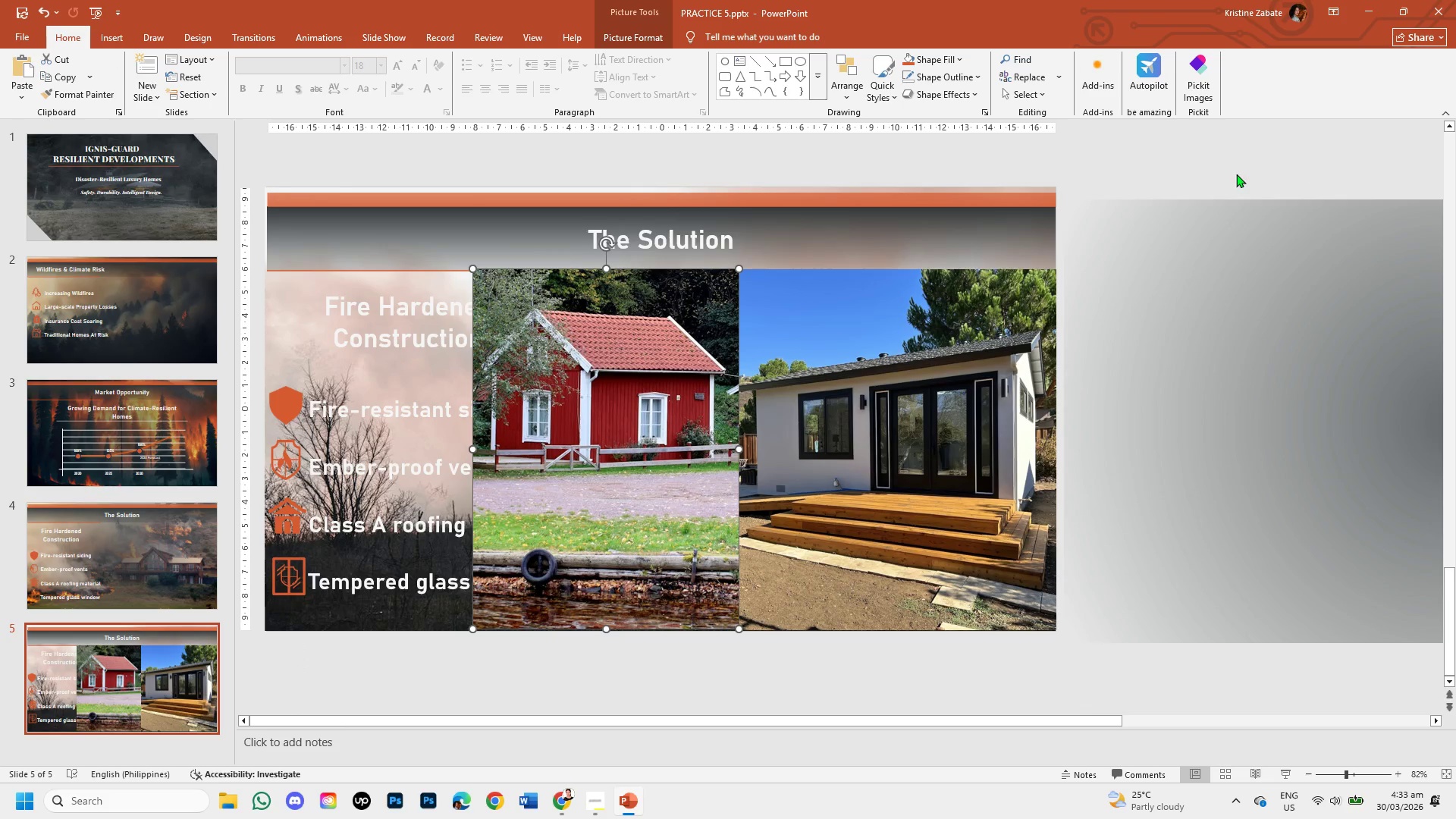 
left_click([1156, 313])
 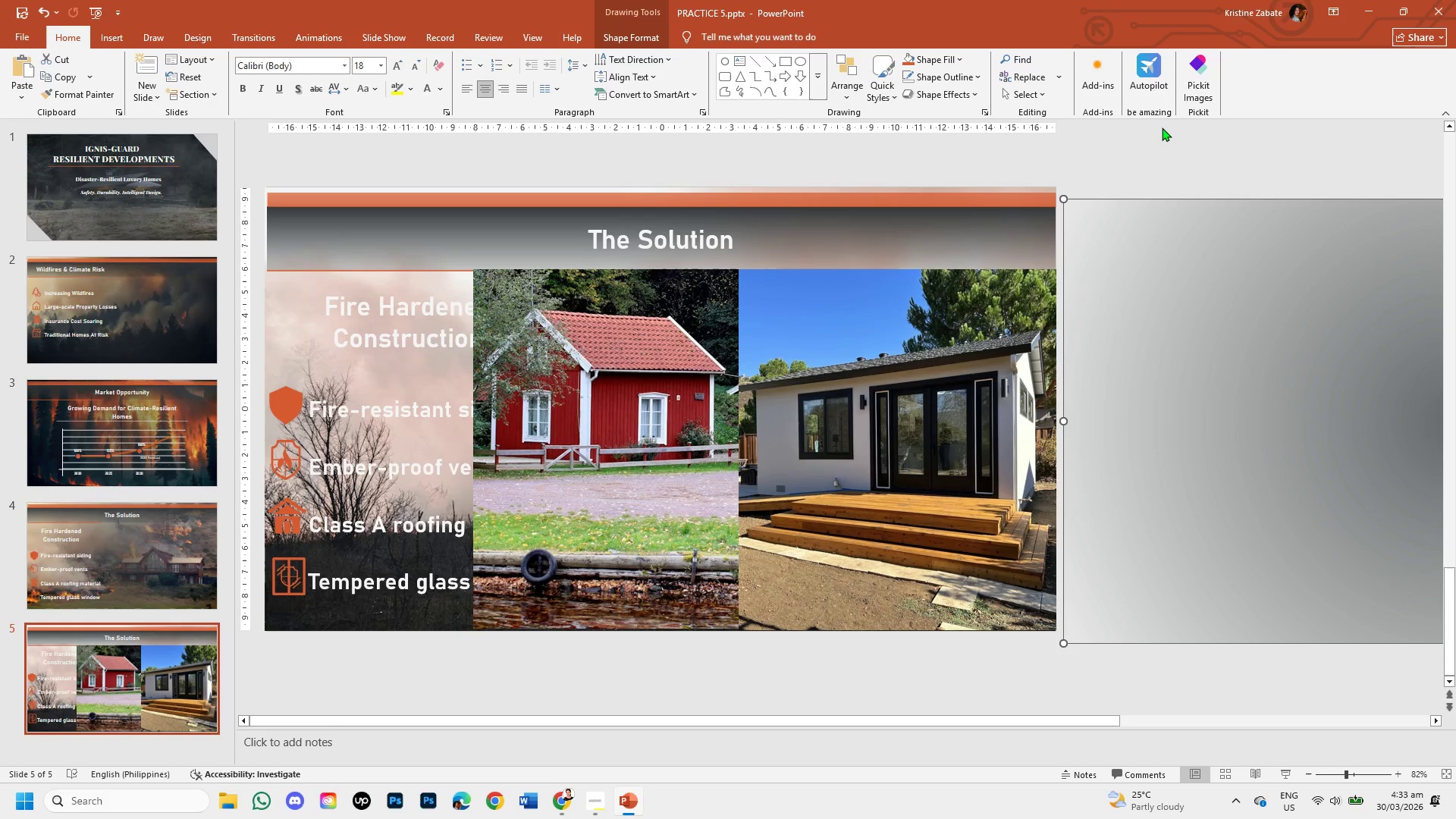 
left_click([1162, 133])
 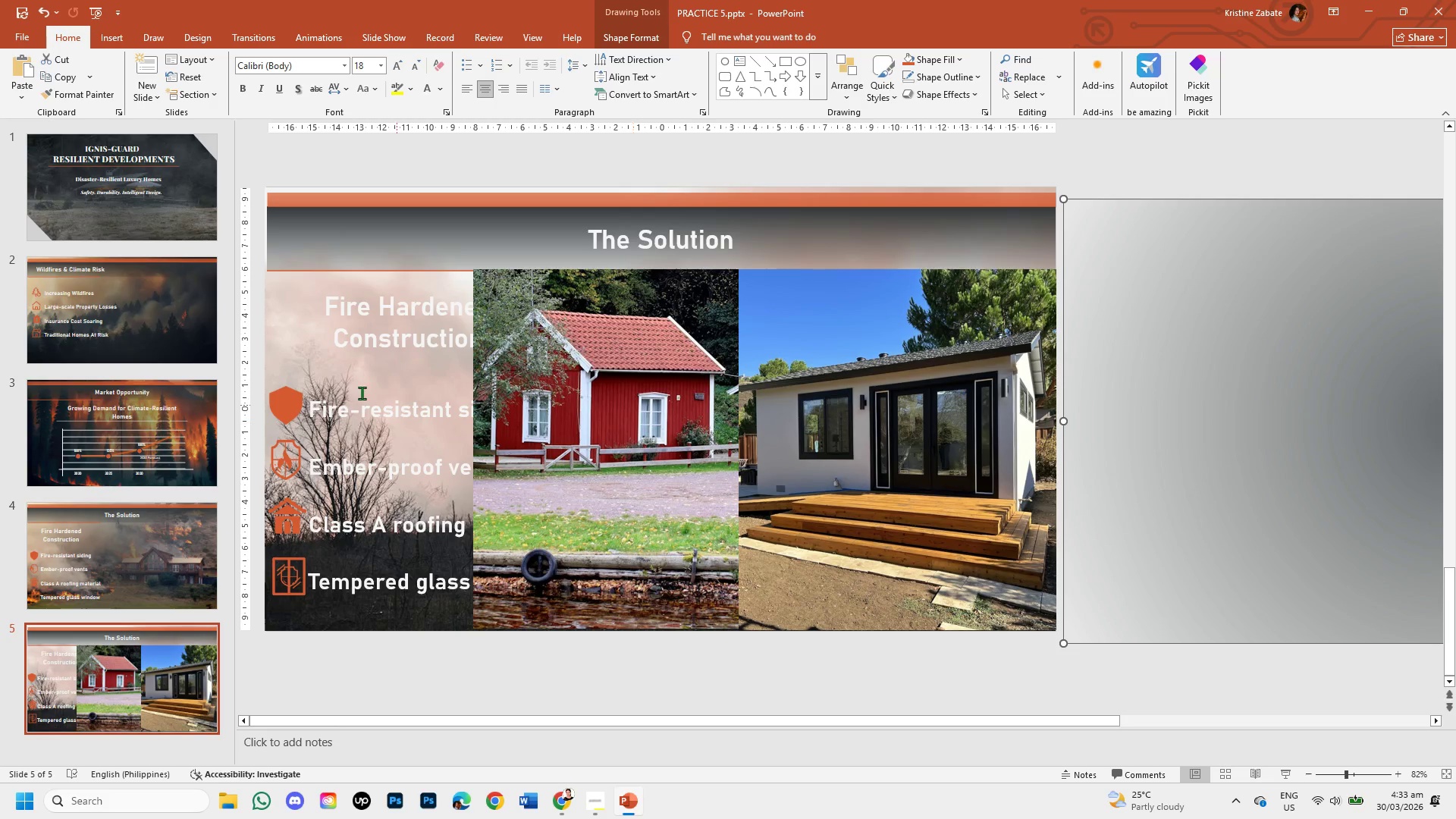 
left_click([370, 326])
 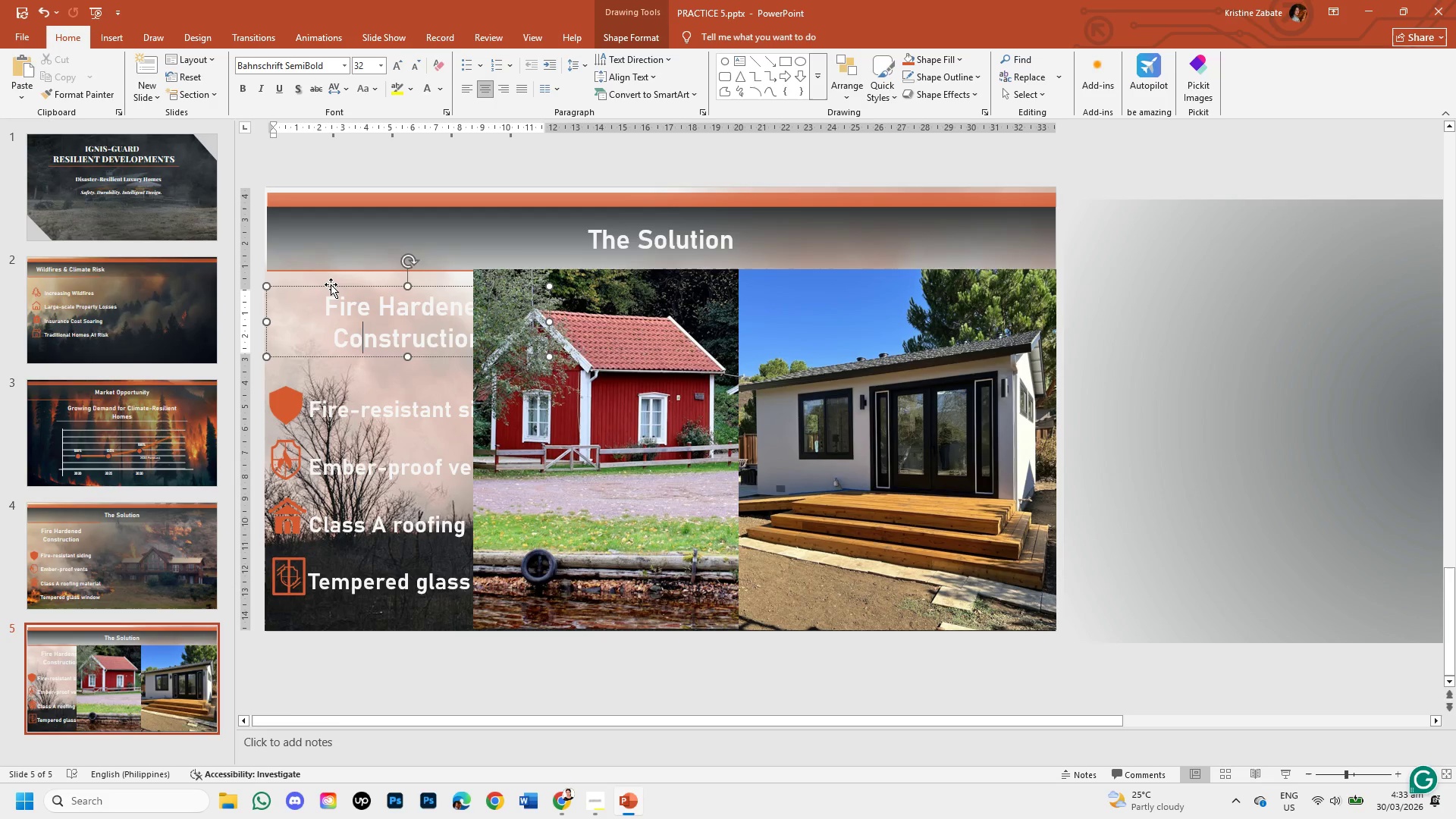 
left_click([331, 284])
 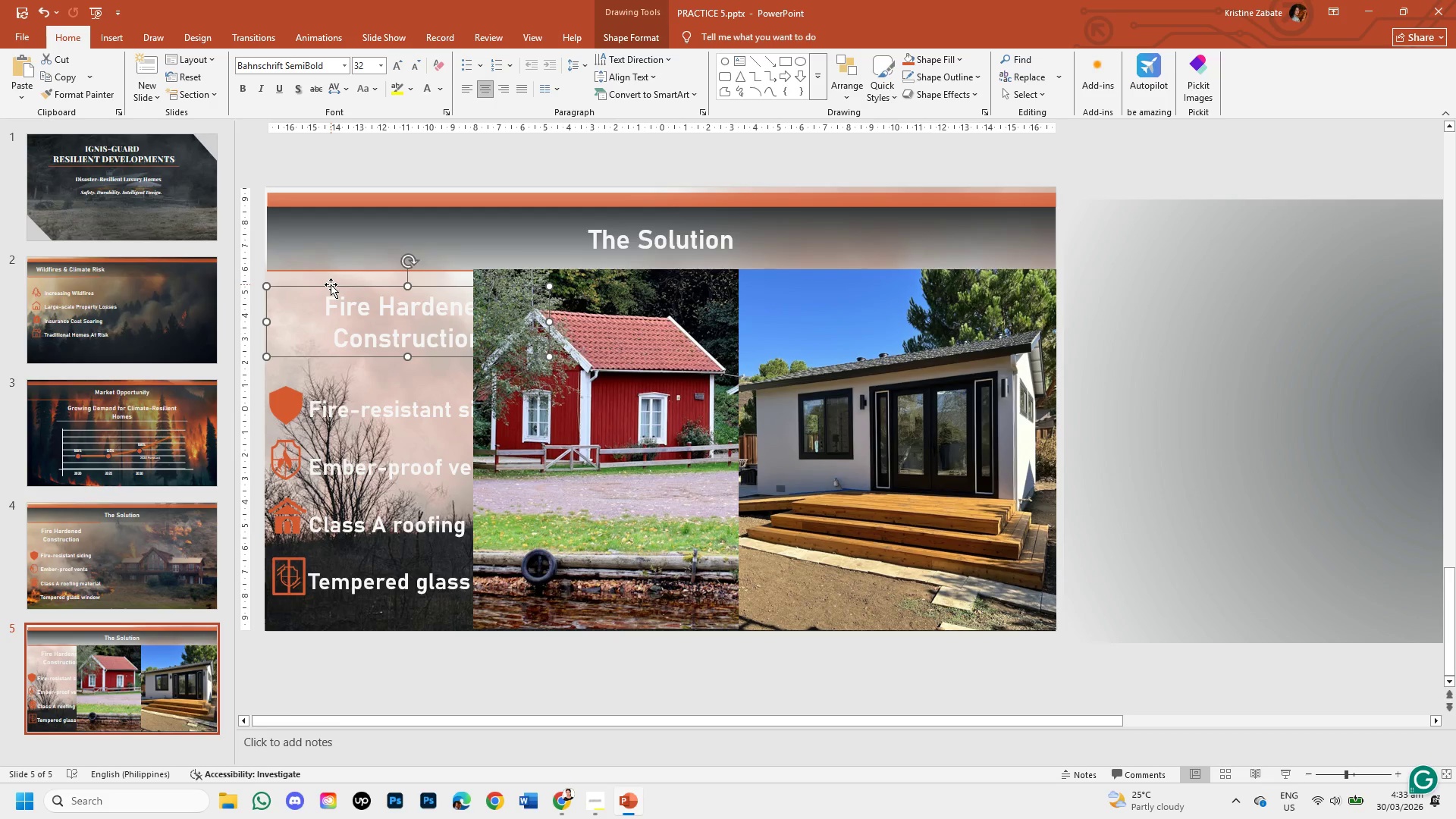 
right_click([331, 284])
 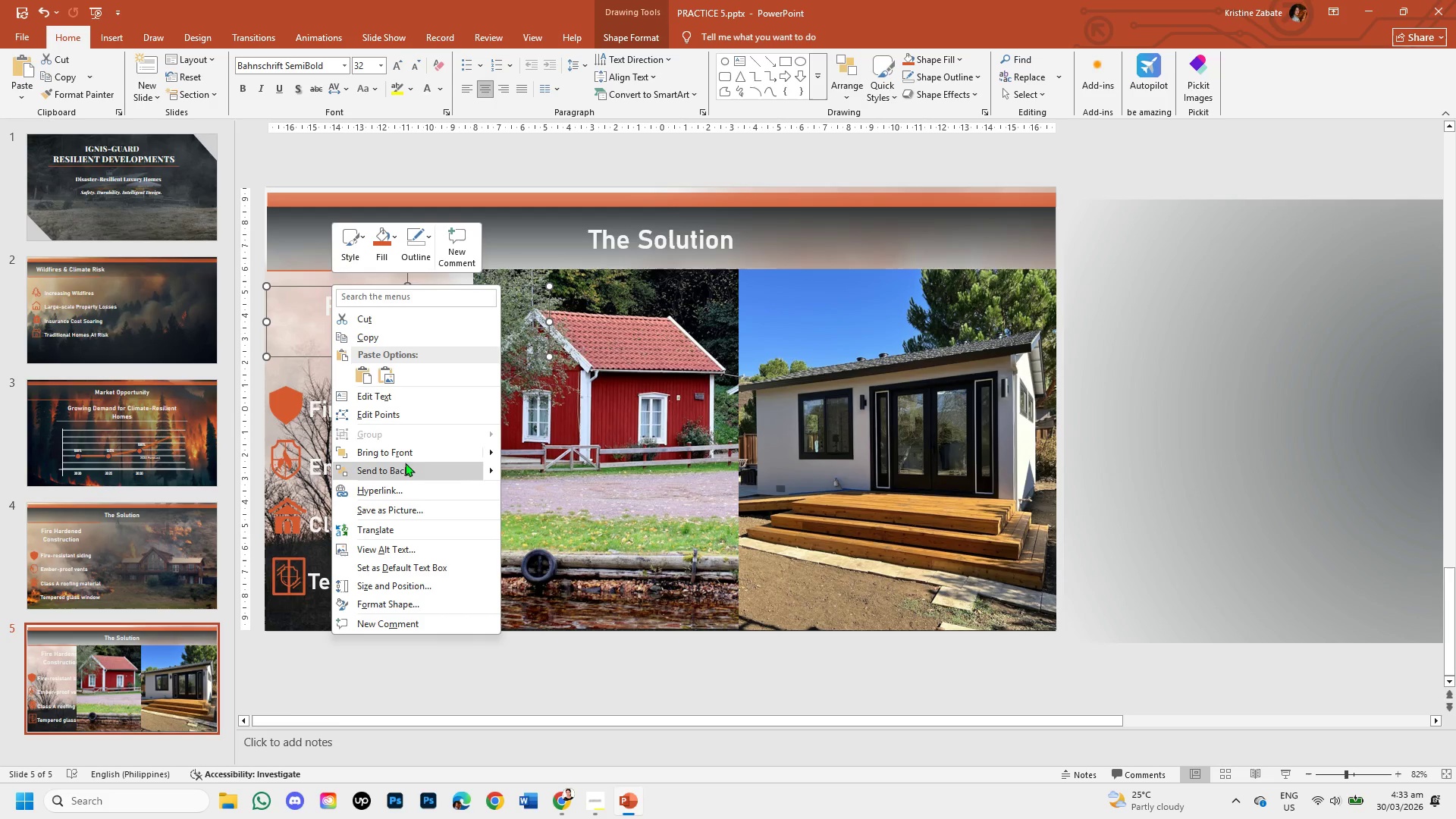 
left_click([404, 458])
 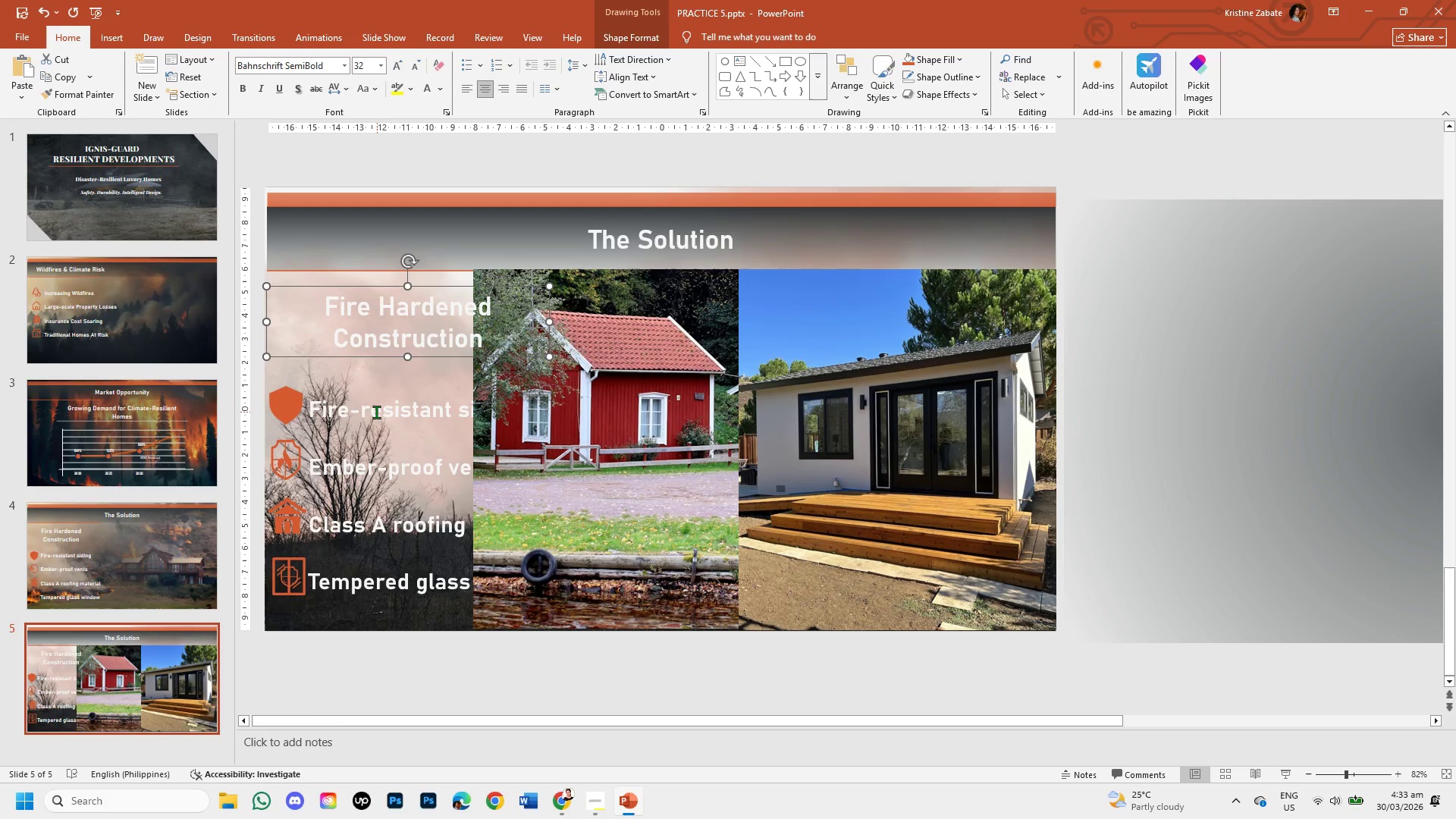 
left_click([376, 416])
 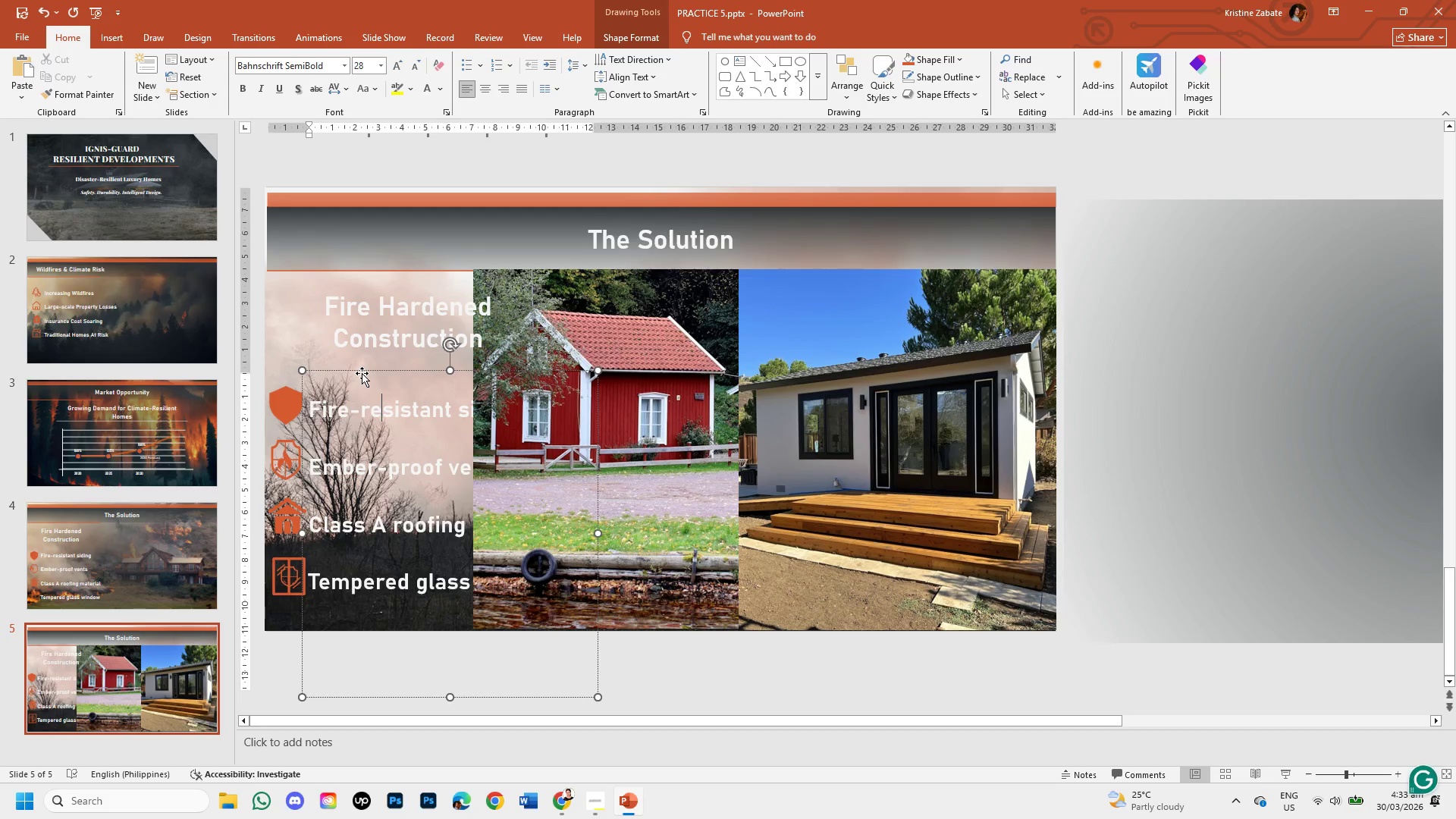 
left_click([362, 373])
 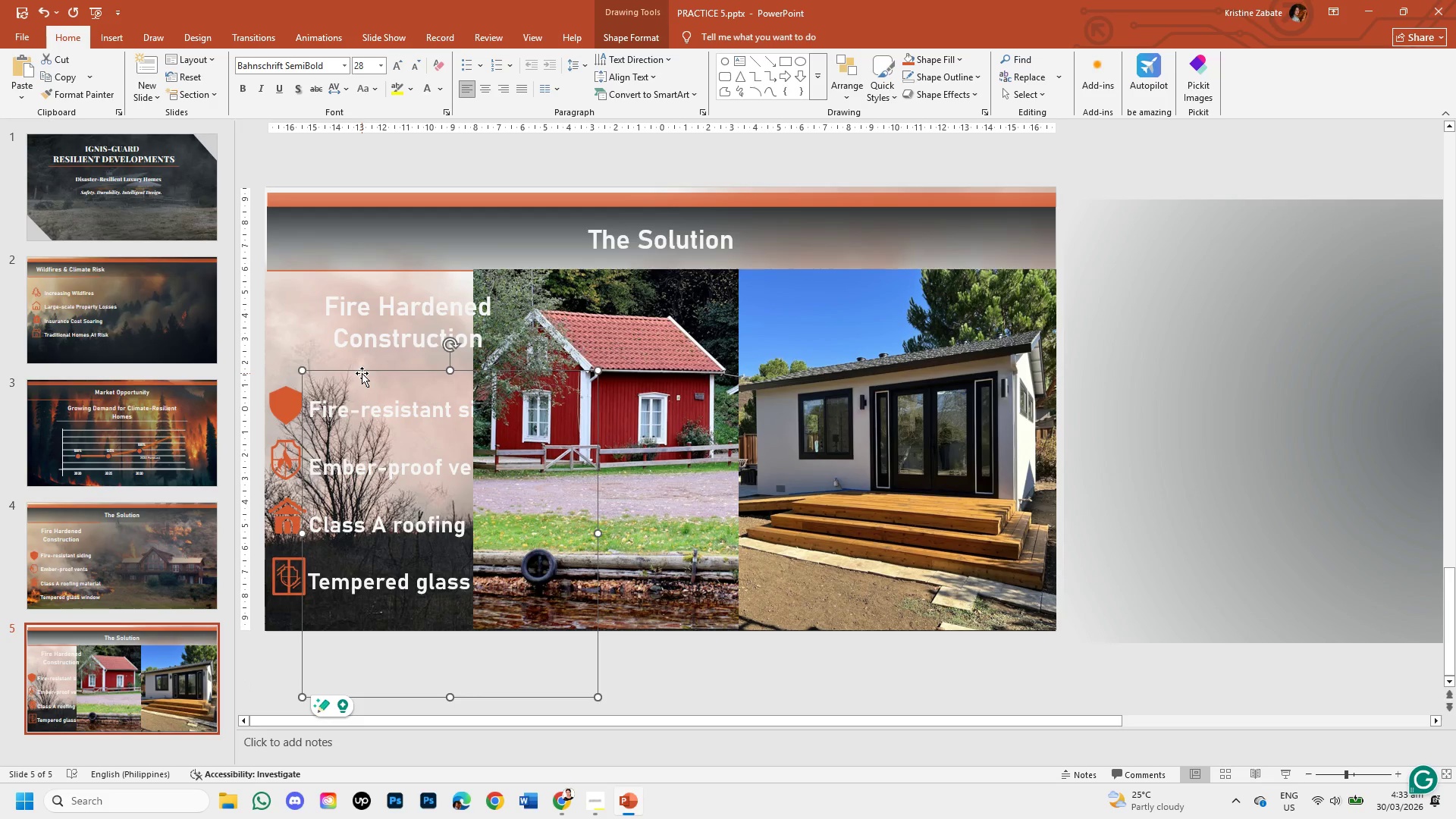 
right_click([362, 373])
 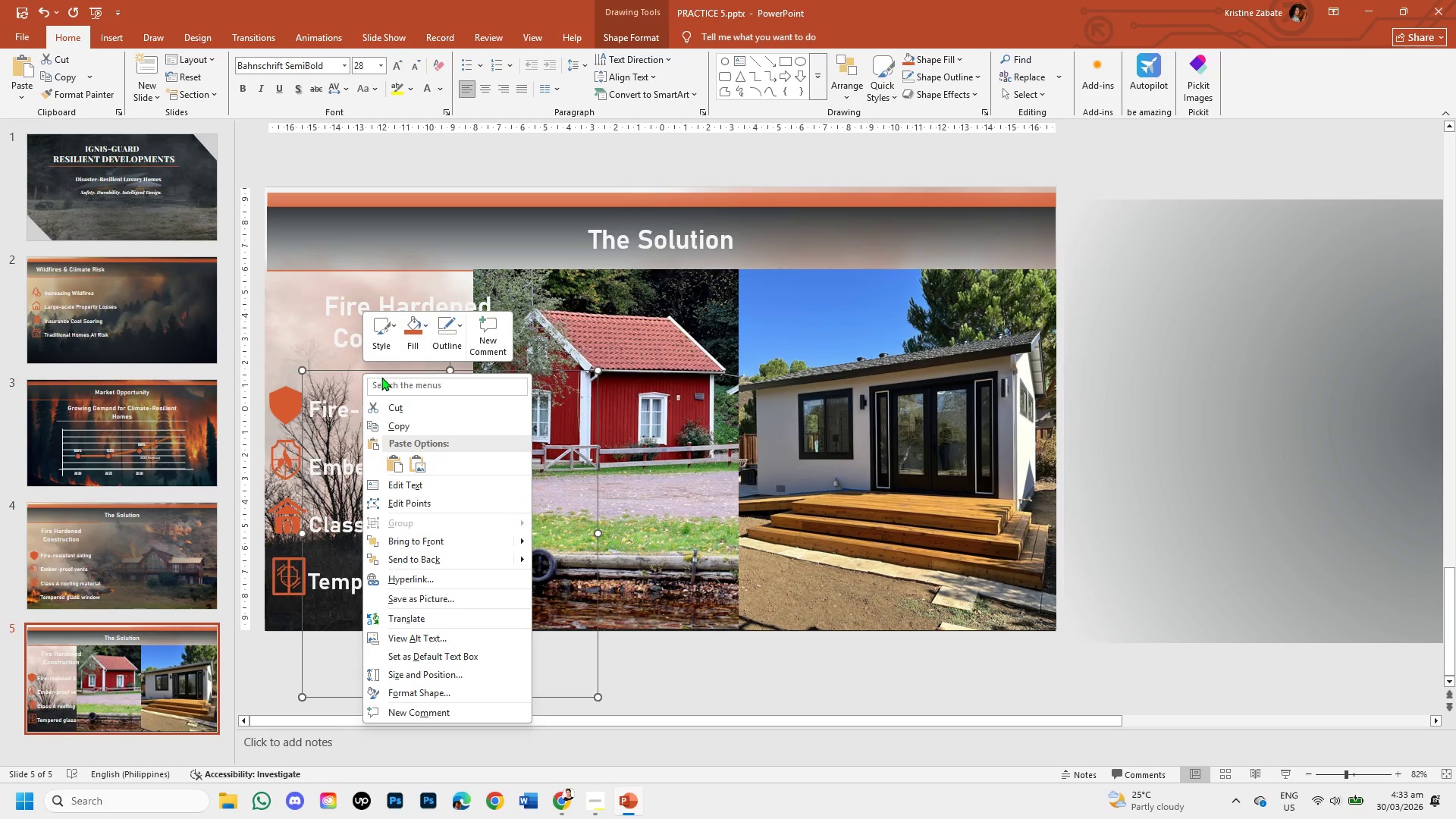 
wait(16.0)
 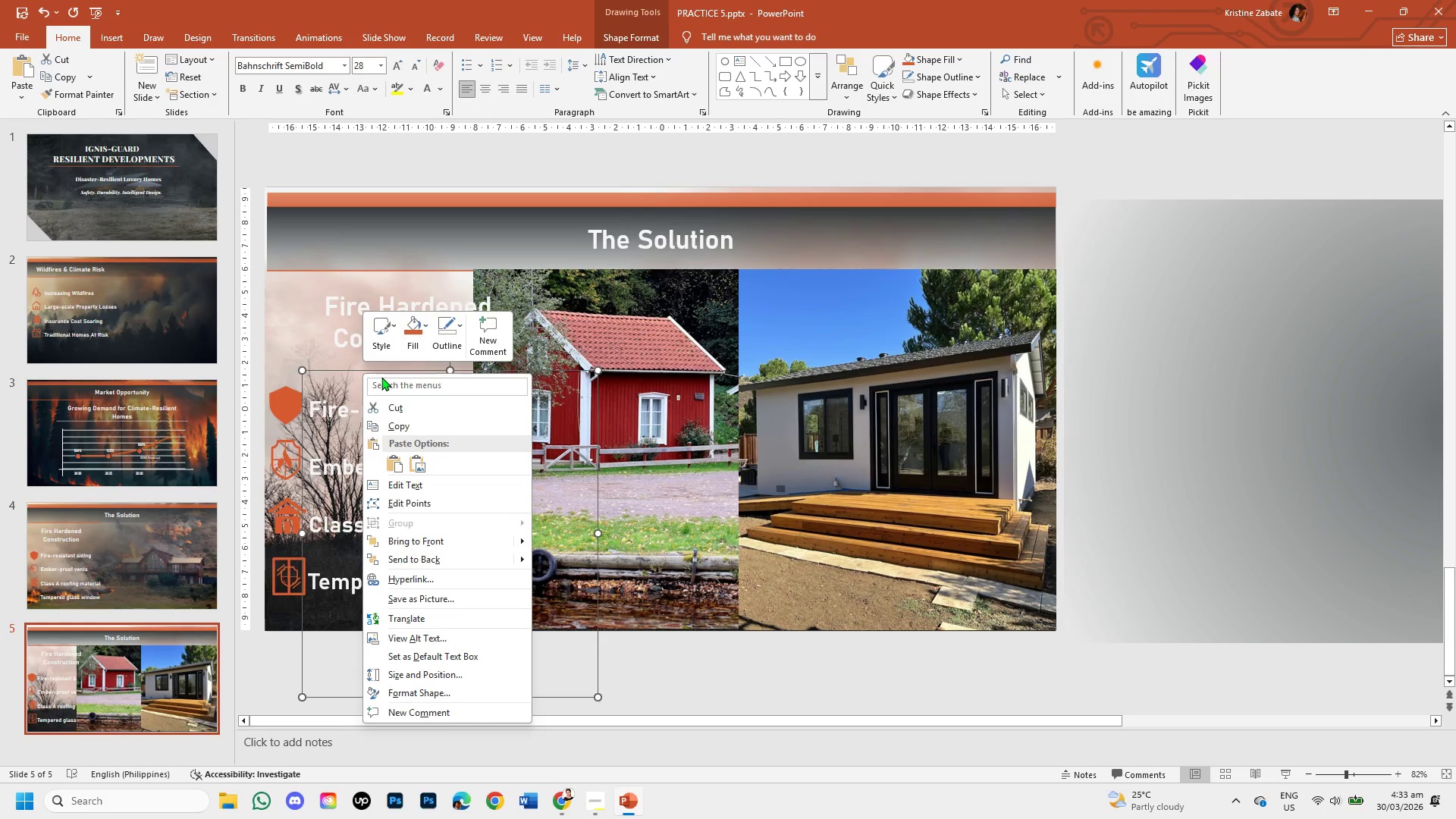 
left_click([434, 550])
 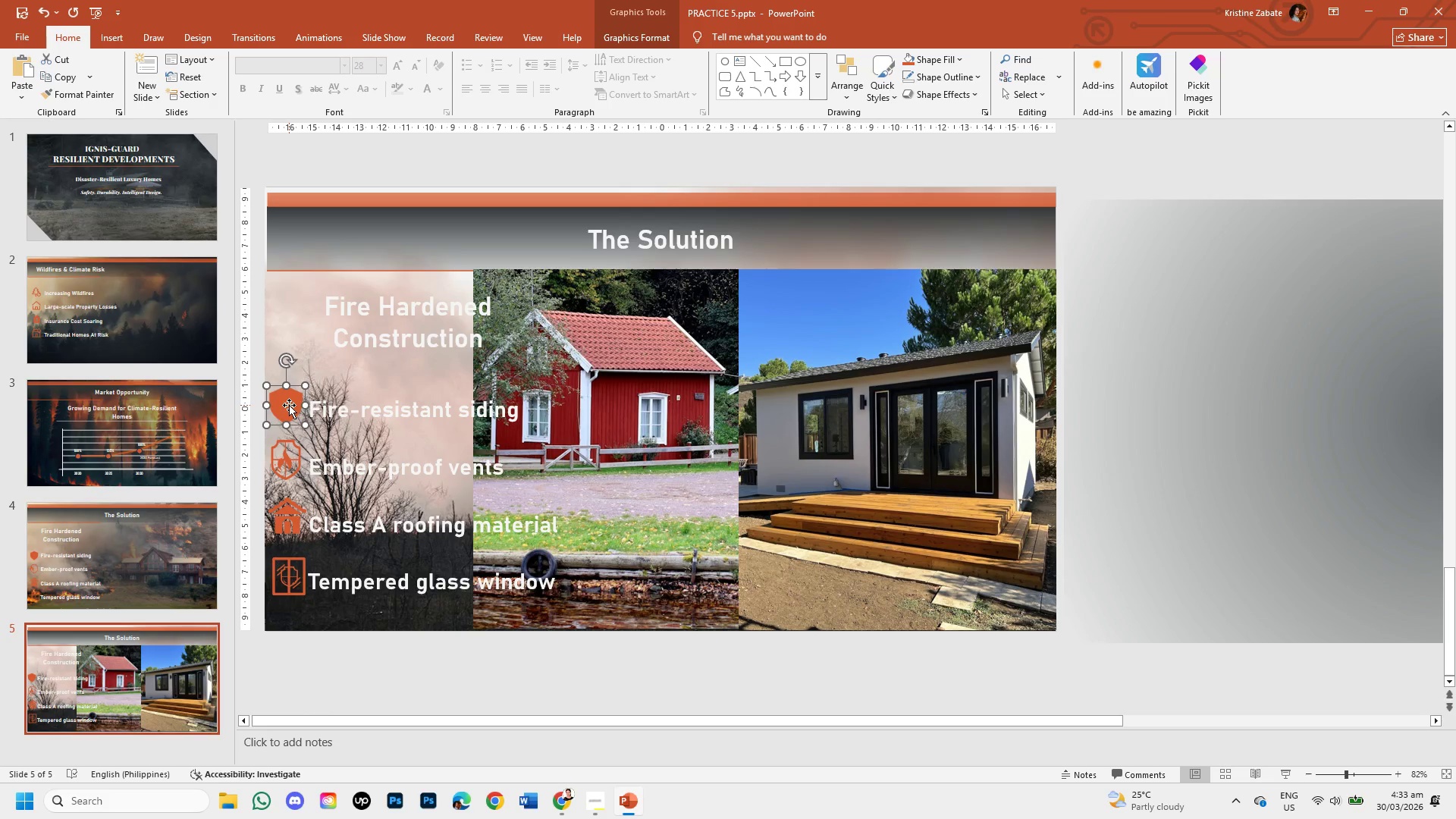 
hold_key(key=ShiftLeft, duration=1.5)
left_click([285, 450])
 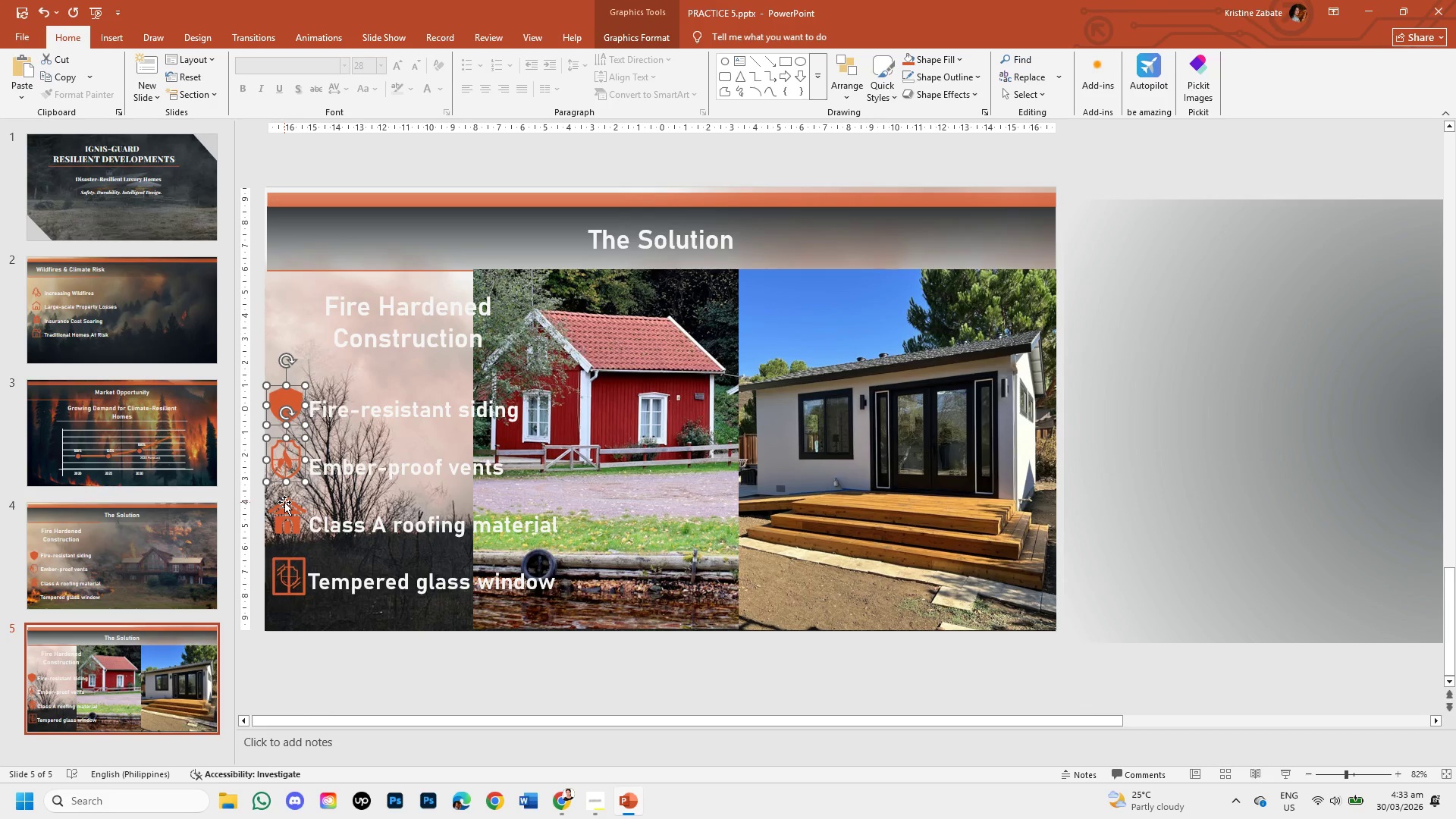 
left_click([284, 502])
 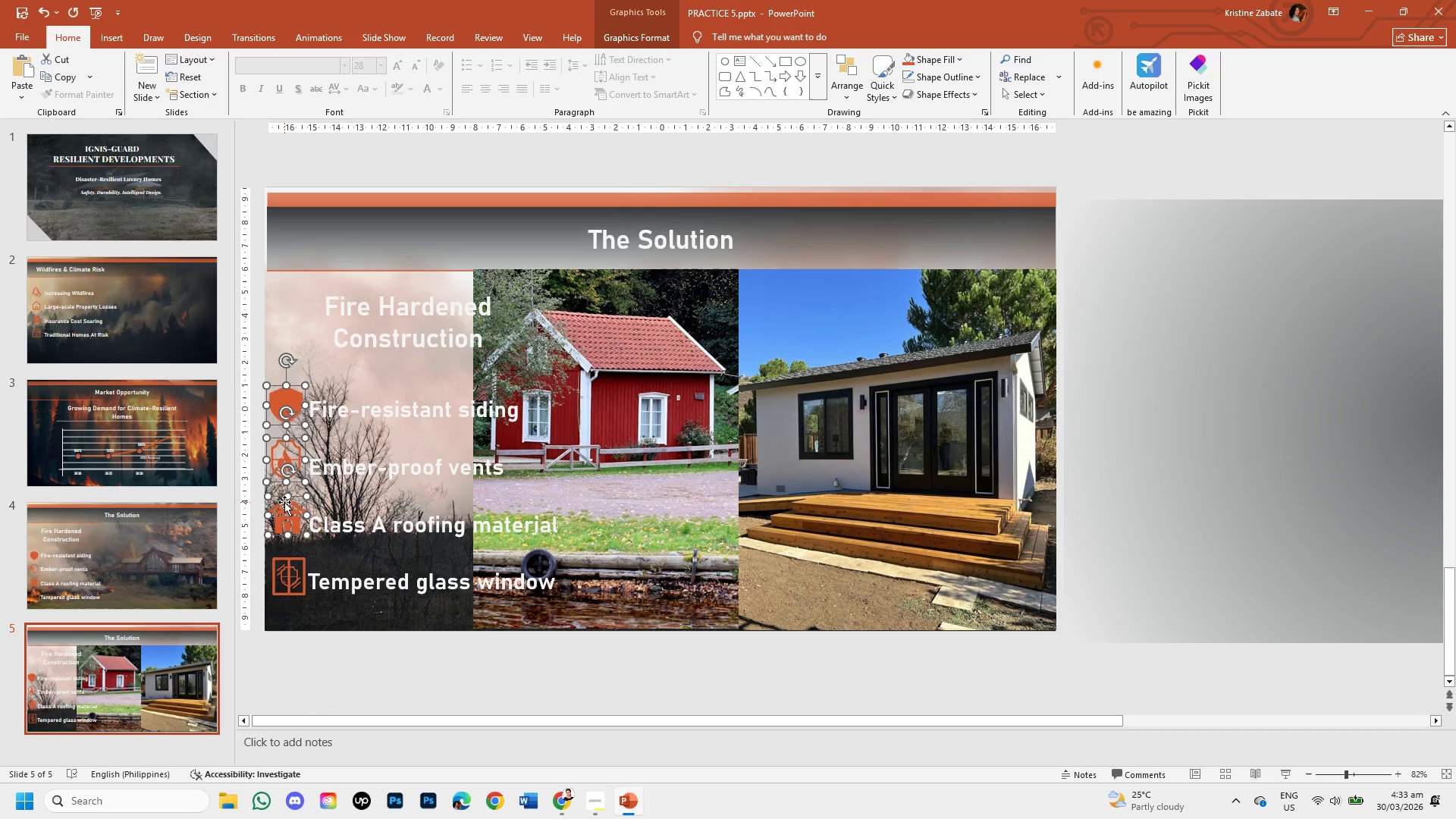 
hold_key(key=ShiftLeft, duration=1.51)
left_click([288, 570])
 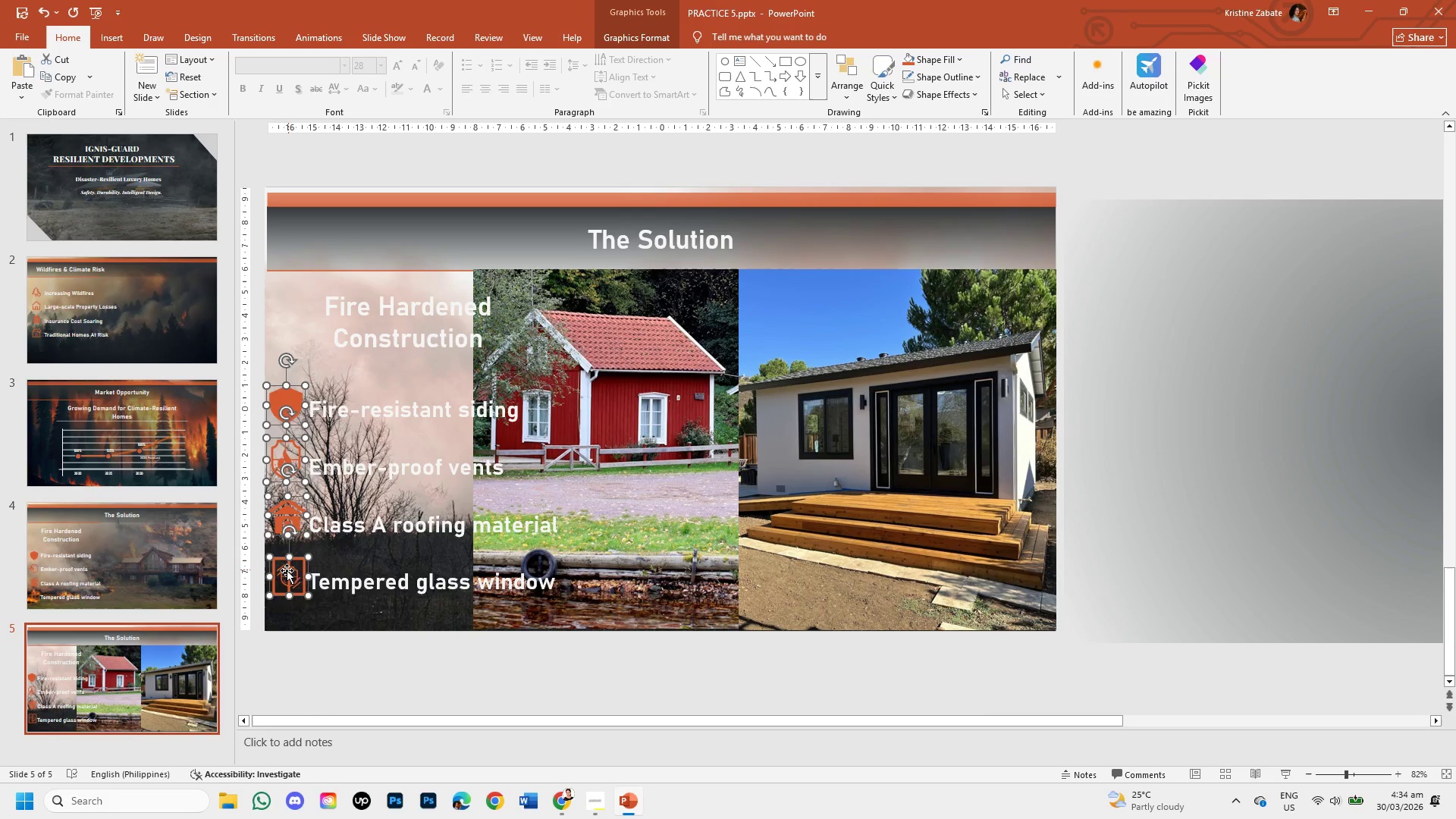 
right_click([287, 570])
 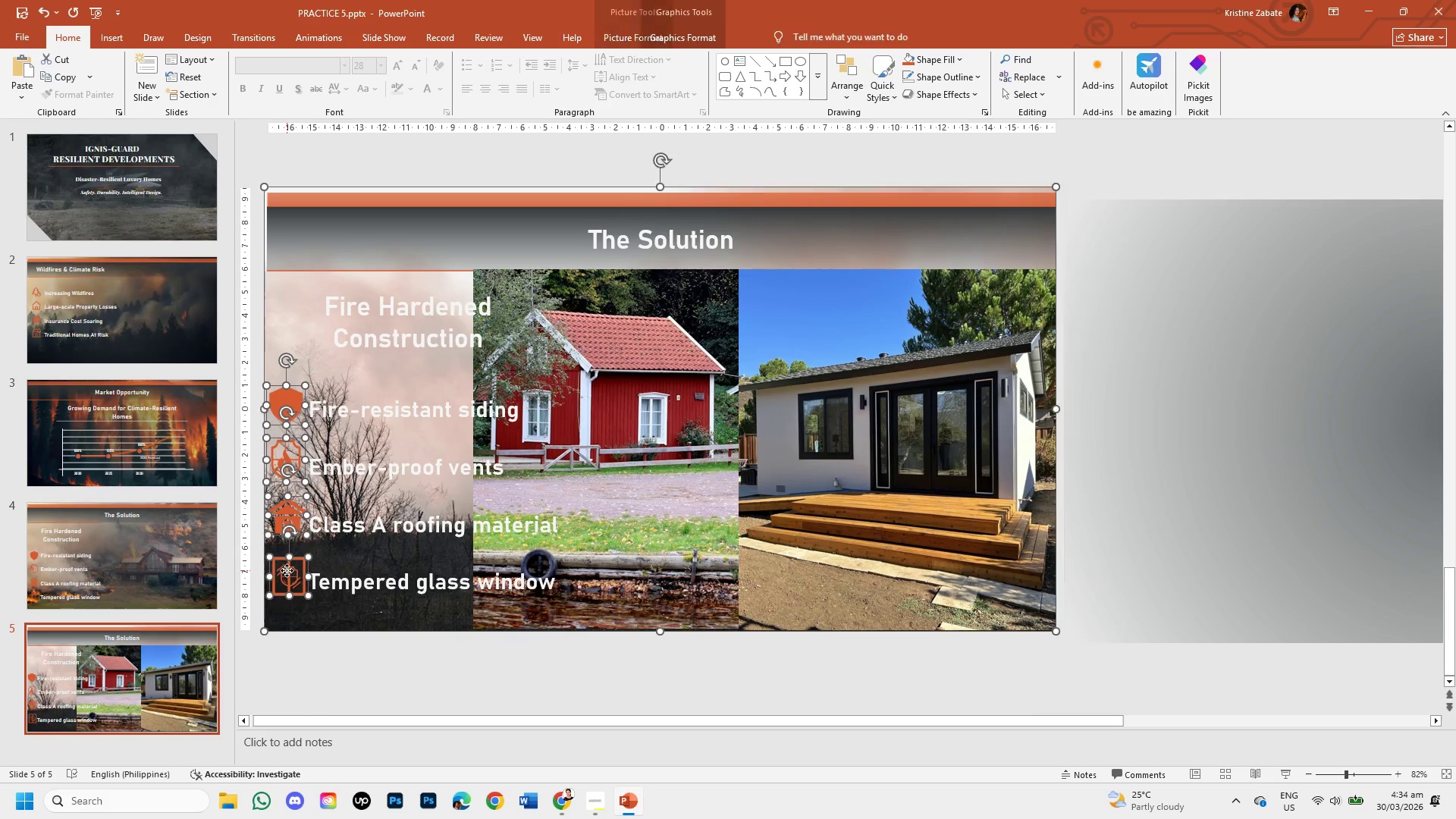 
hold_key(key=ShiftLeft, duration=0.62)
 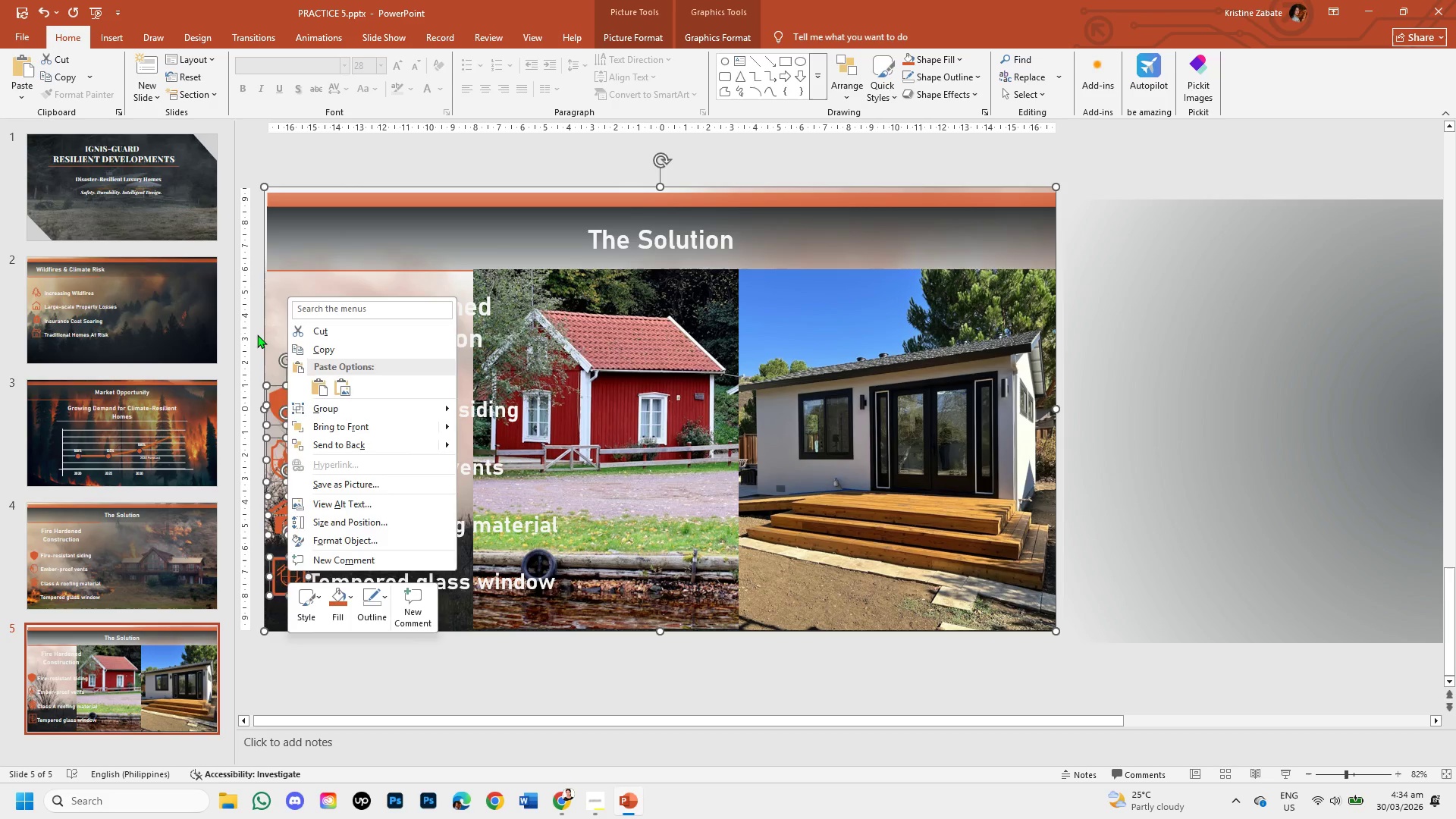 
left_click([257, 334])
 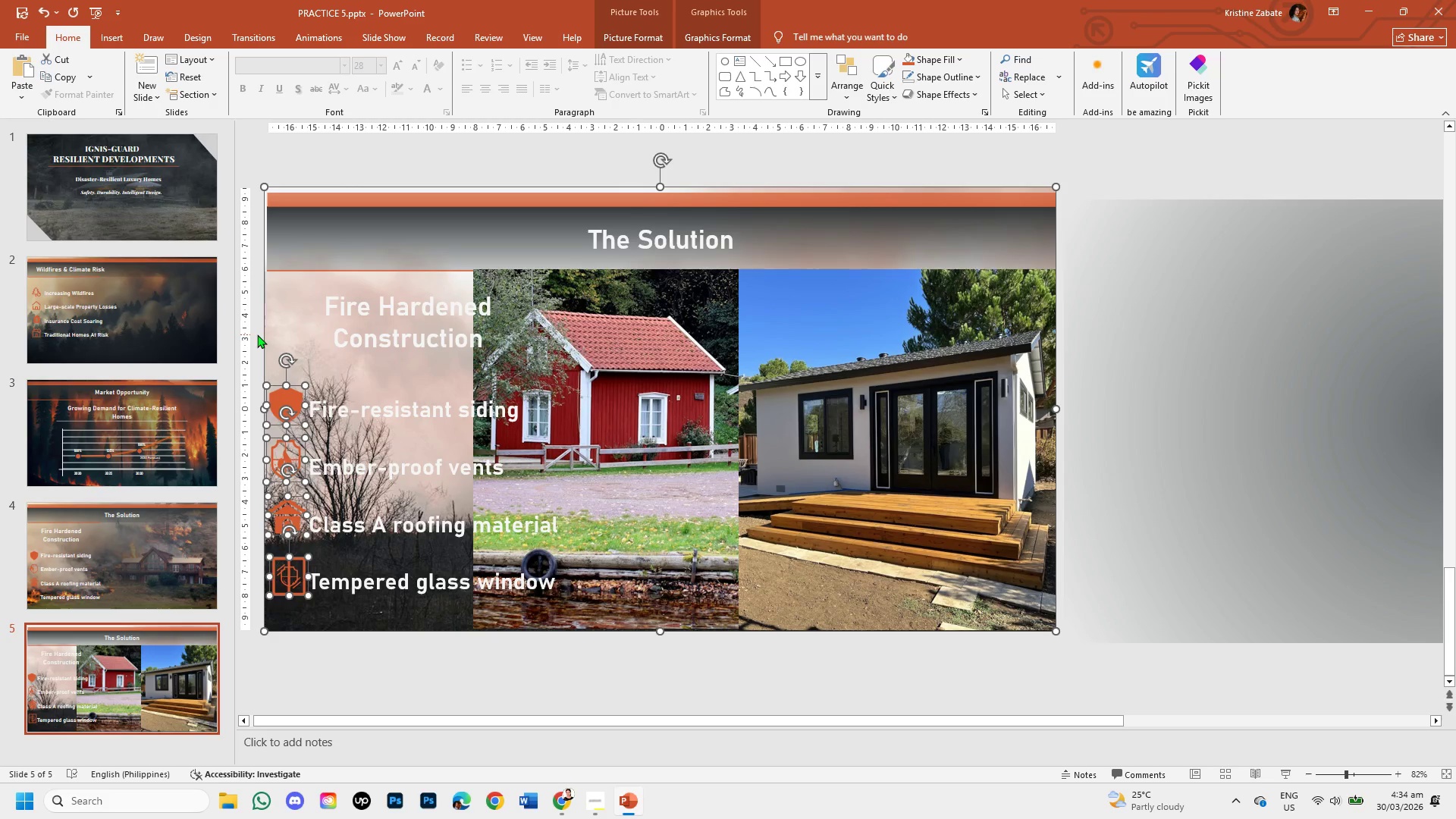 
left_click([257, 334])
 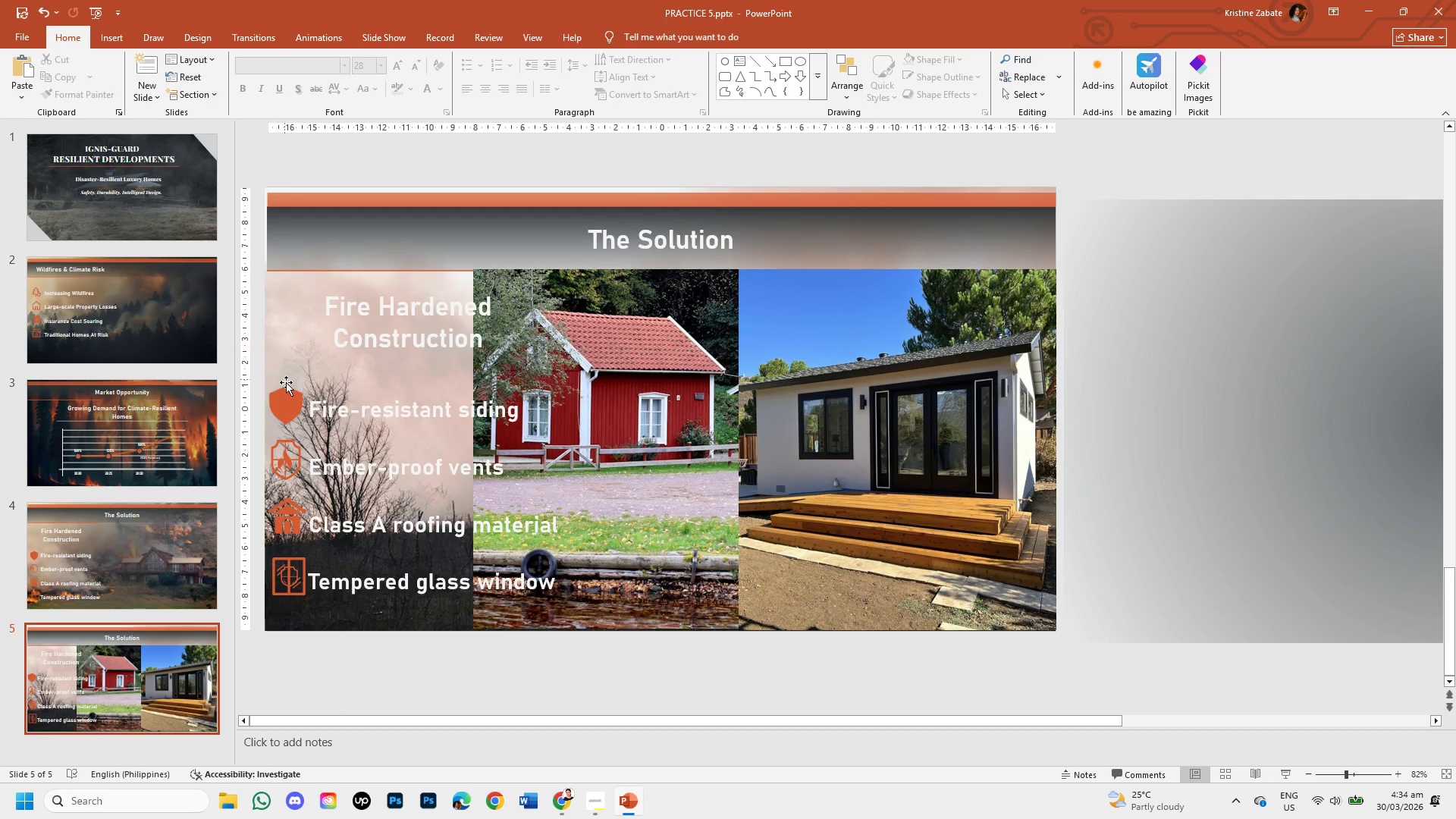 
hold_key(key=ShiftLeft, duration=1.5)
left_click([295, 397])
 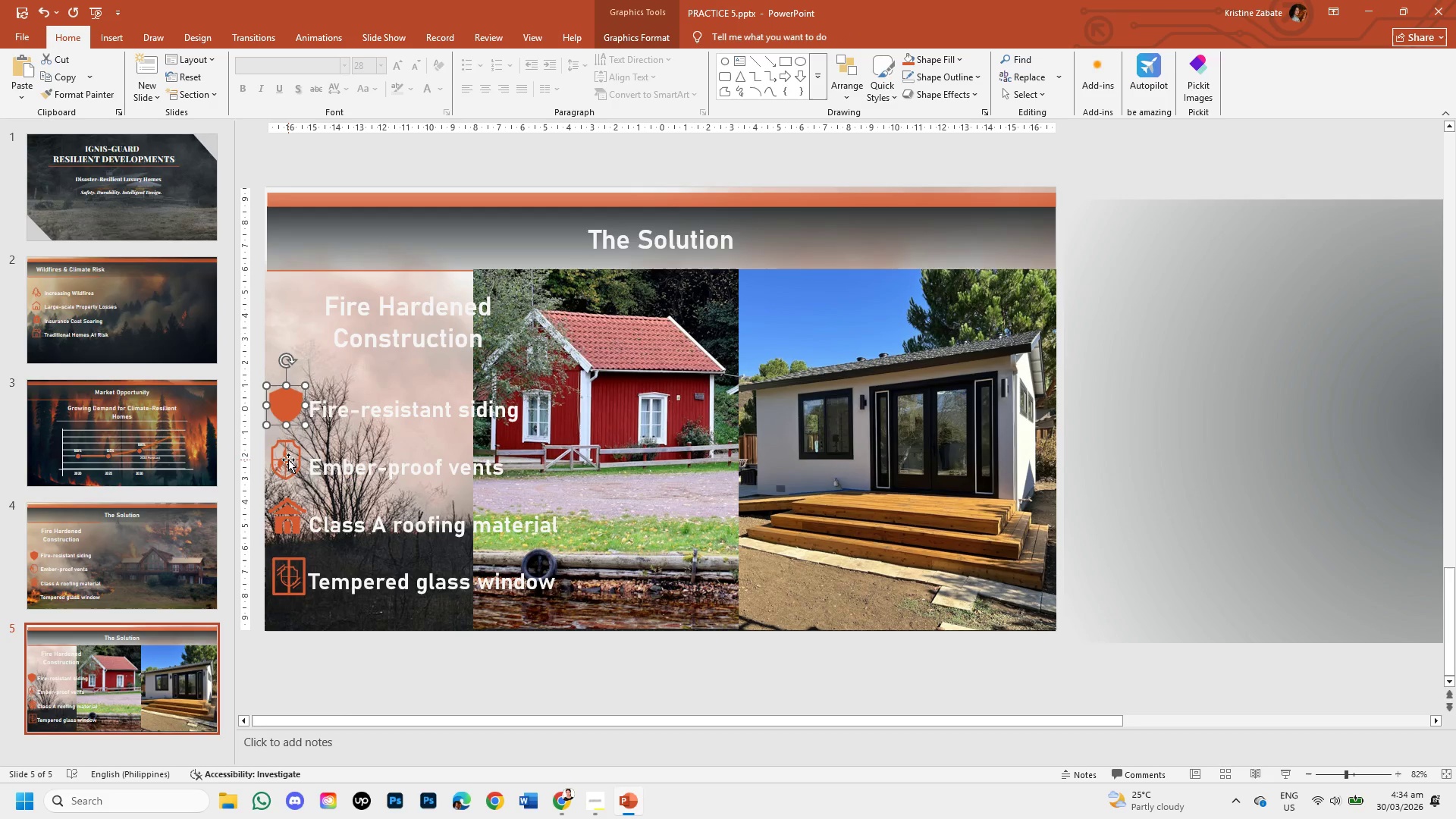 
left_click([288, 460])
 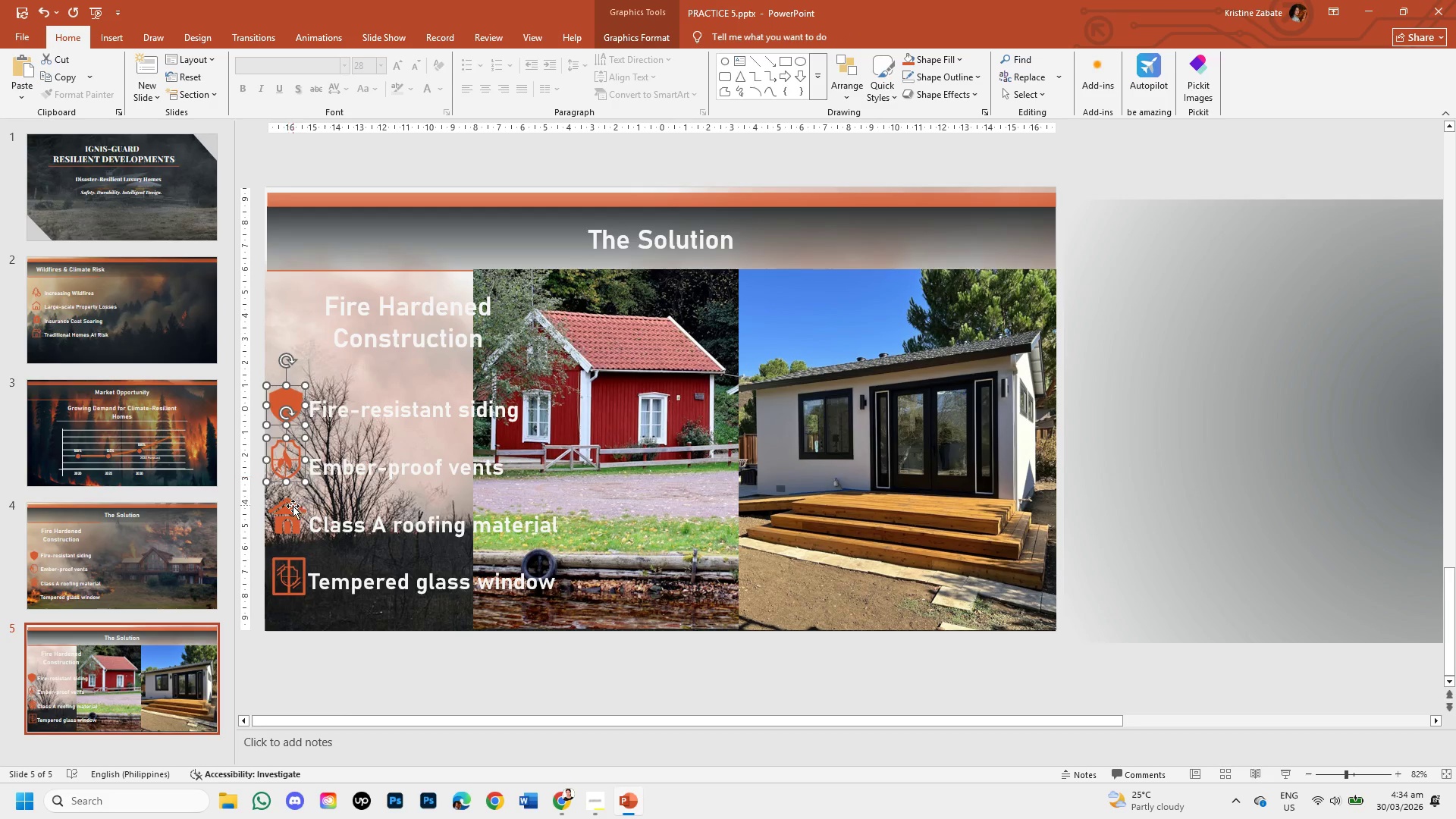 
hold_key(key=ShiftLeft, duration=1.12)
left_click([293, 510])
 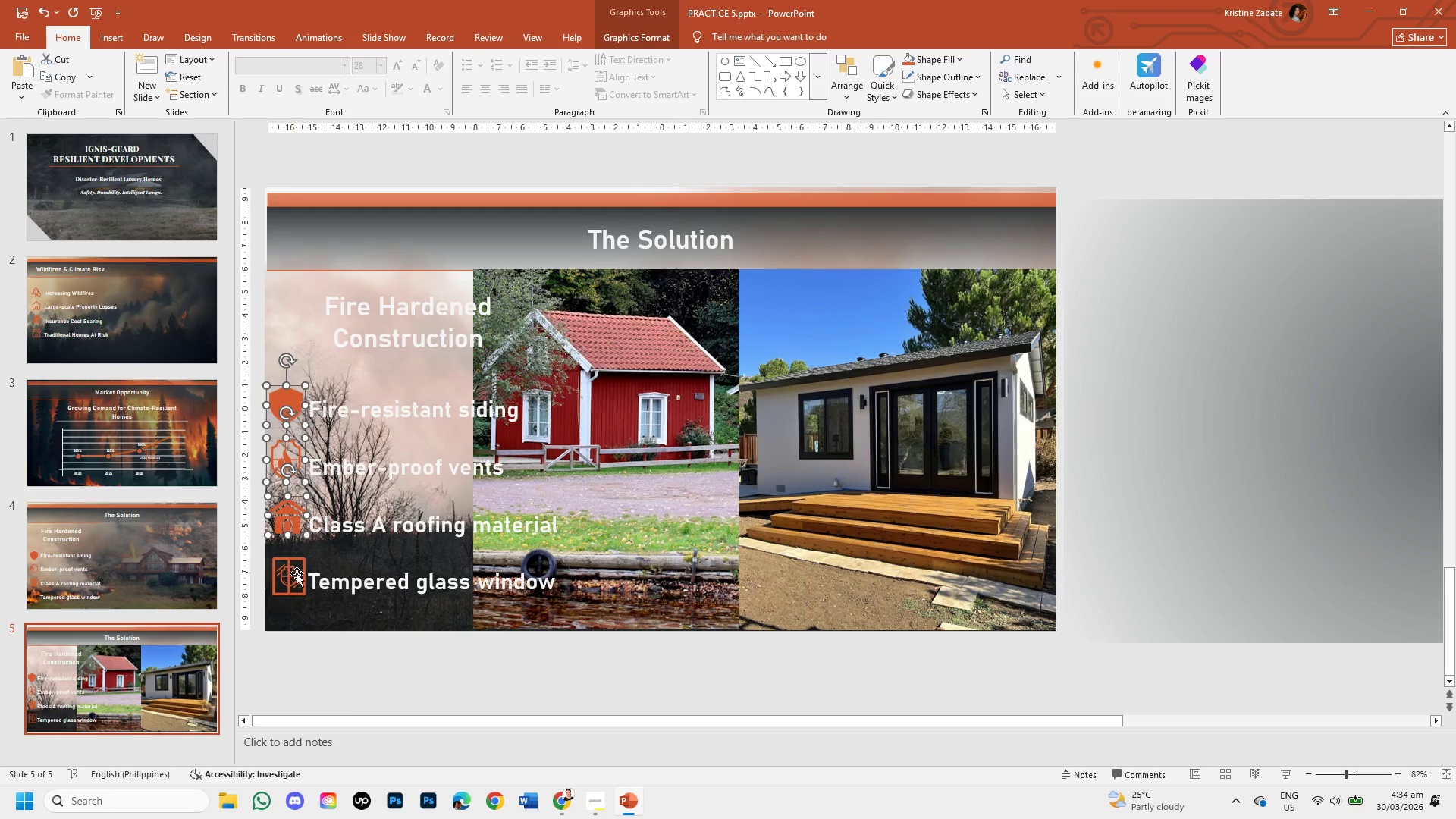 
left_click([297, 576])
 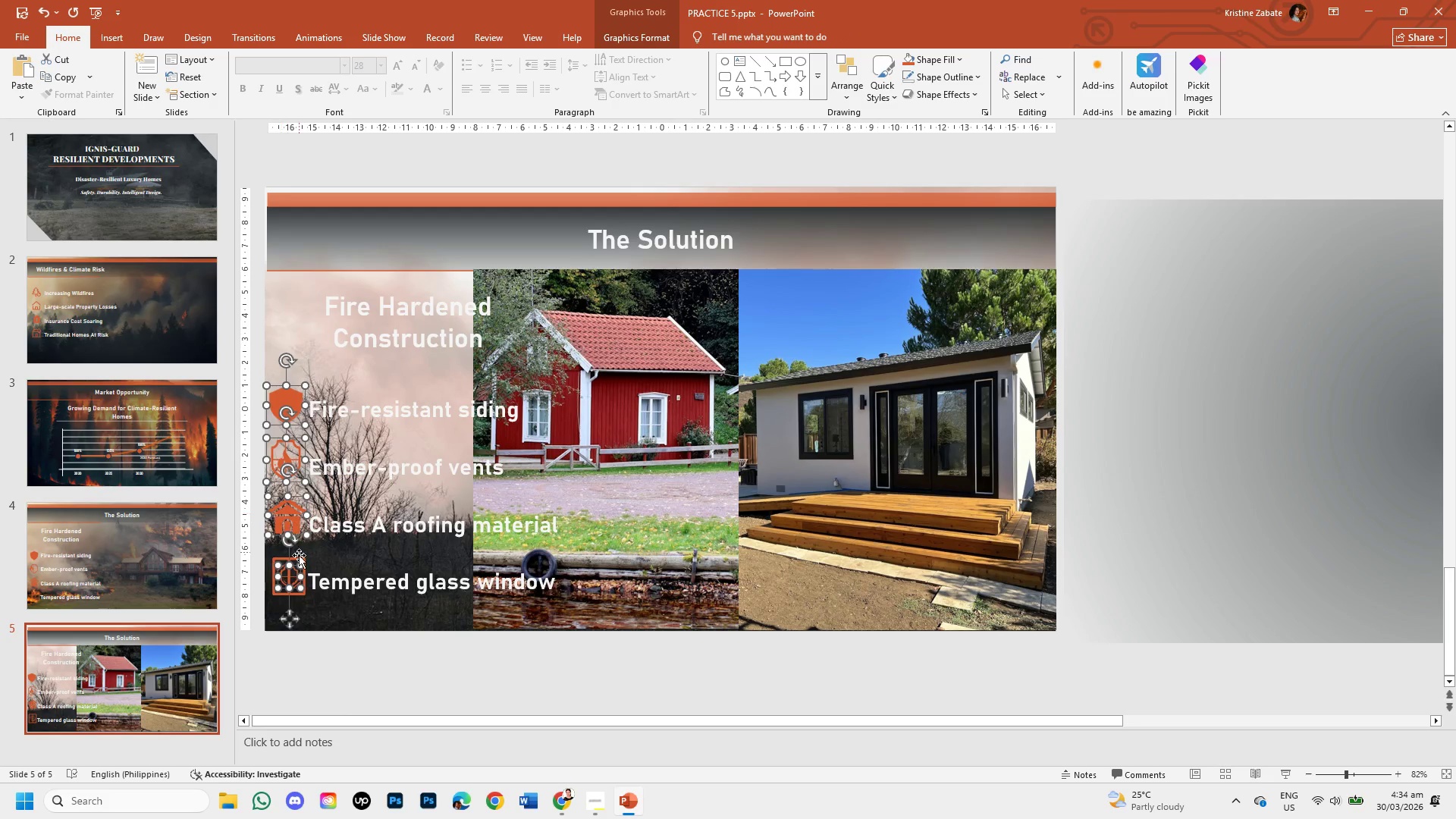 
hold_key(key=ShiftLeft, duration=1.5)
left_click([299, 595])
 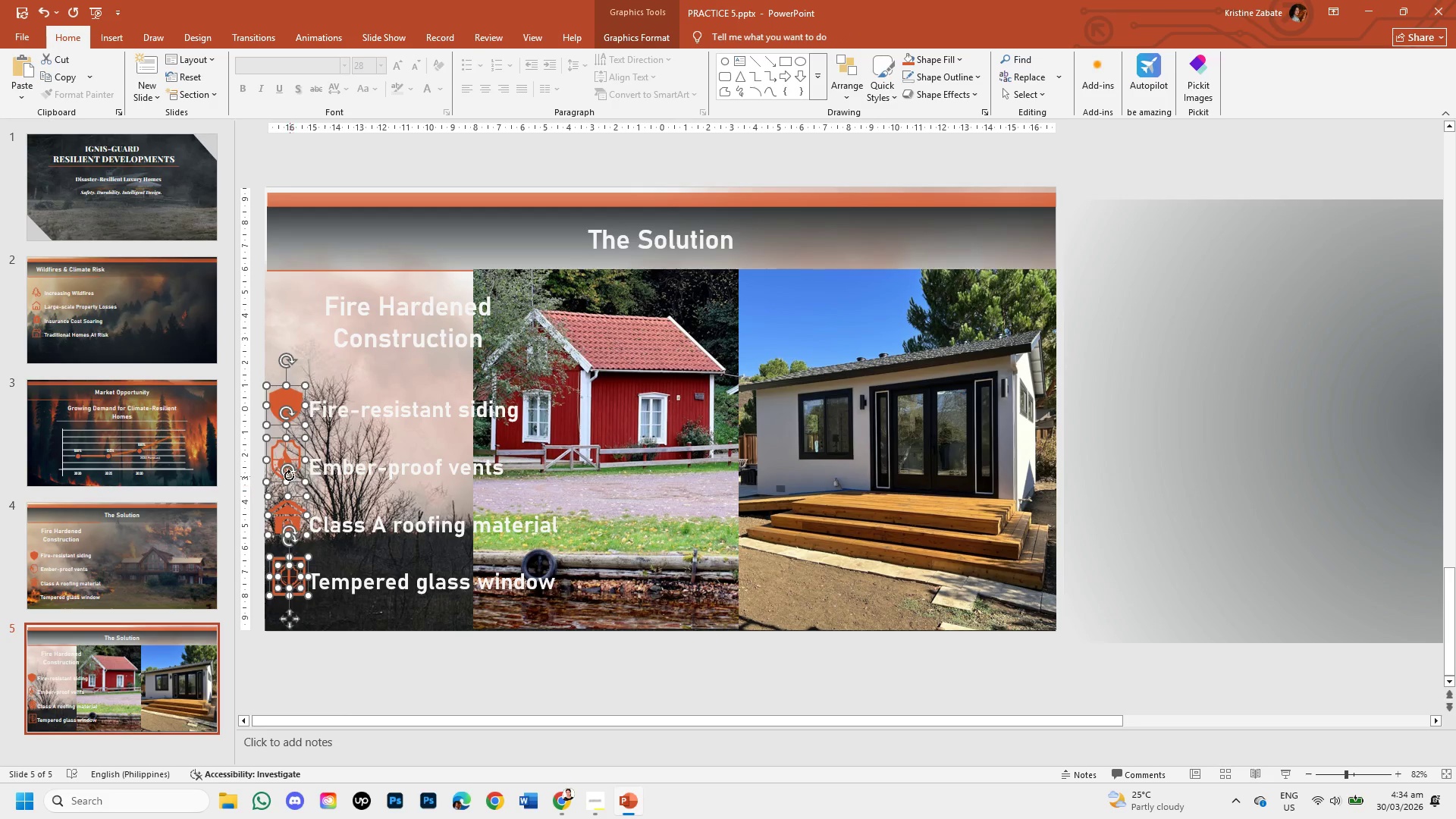 
hold_key(key=ShiftLeft, duration=1.52)
left_click([286, 463])
 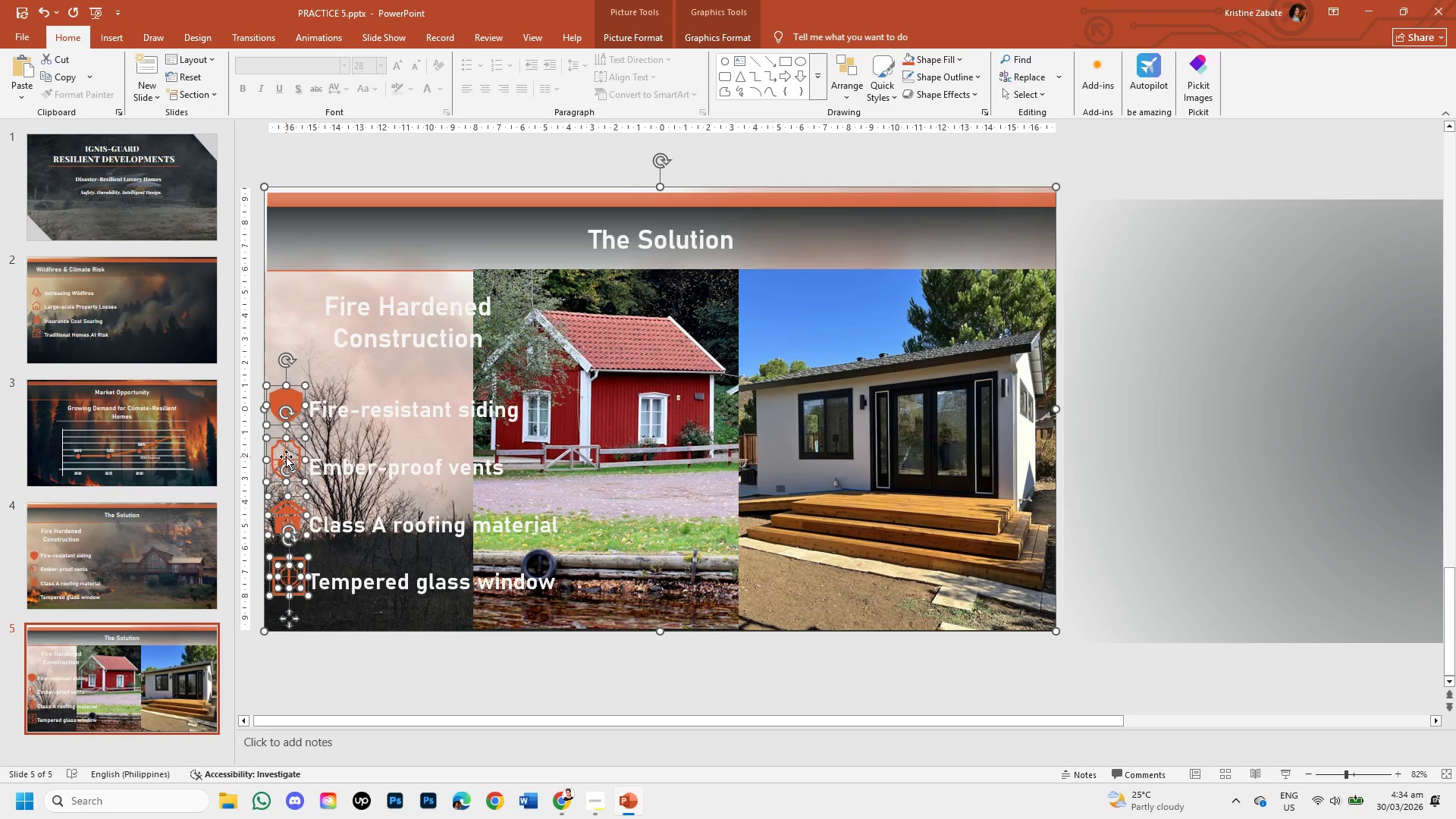 
left_click([286, 457])
 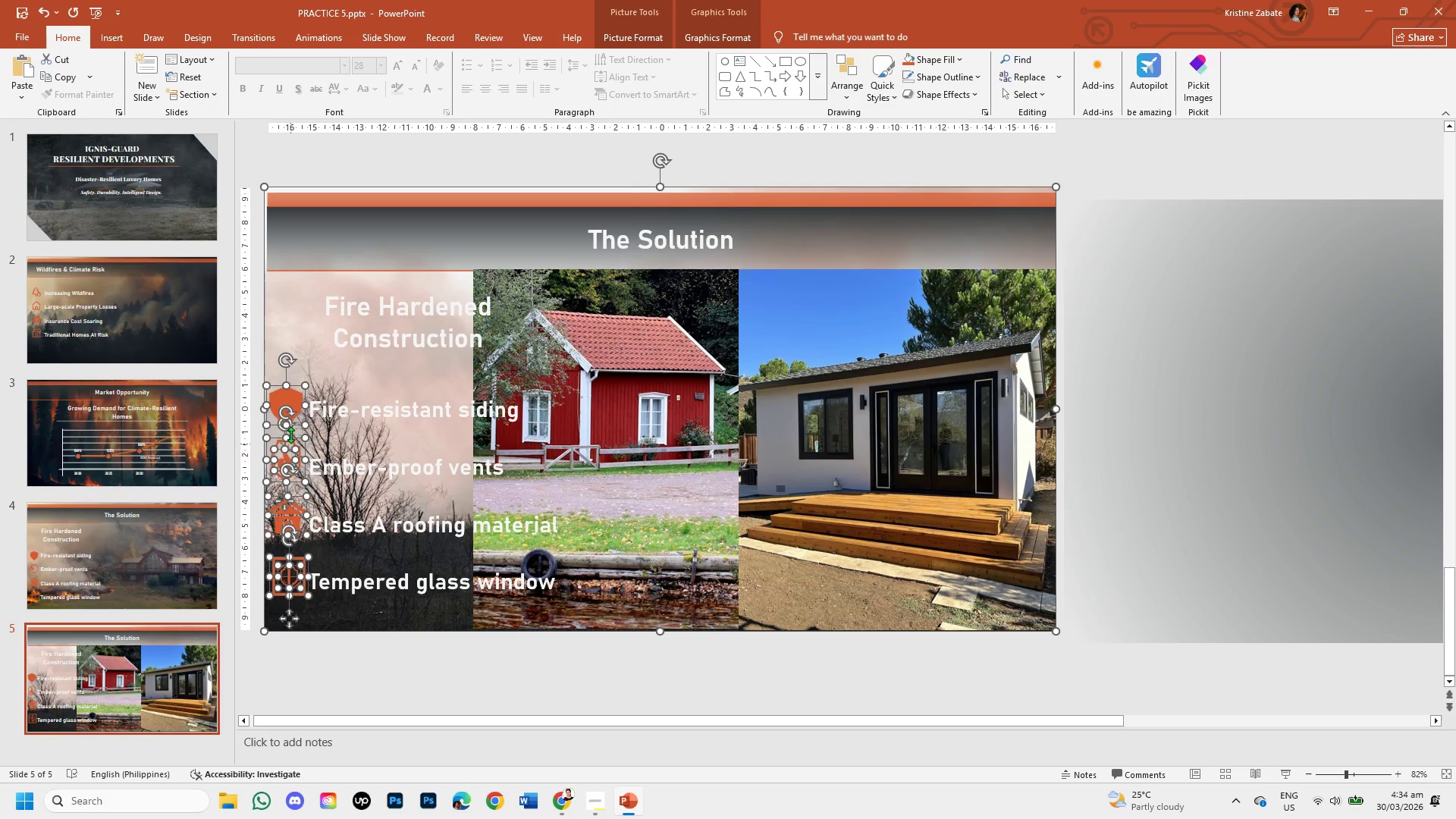 
hold_key(key=ShiftLeft, duration=1.52)
left_click([265, 187])
 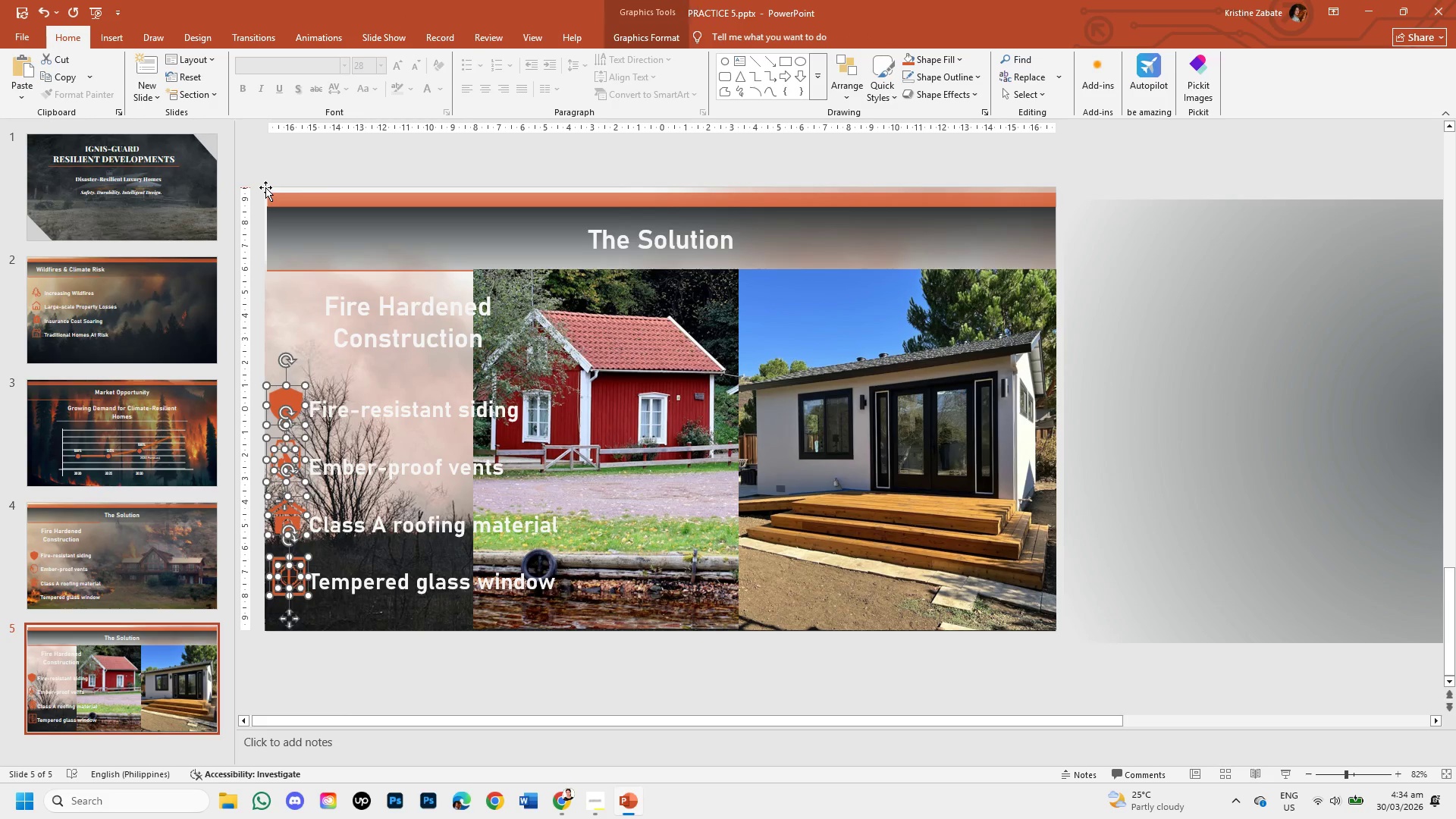 
hold_key(key=ShiftLeft, duration=1.53)
 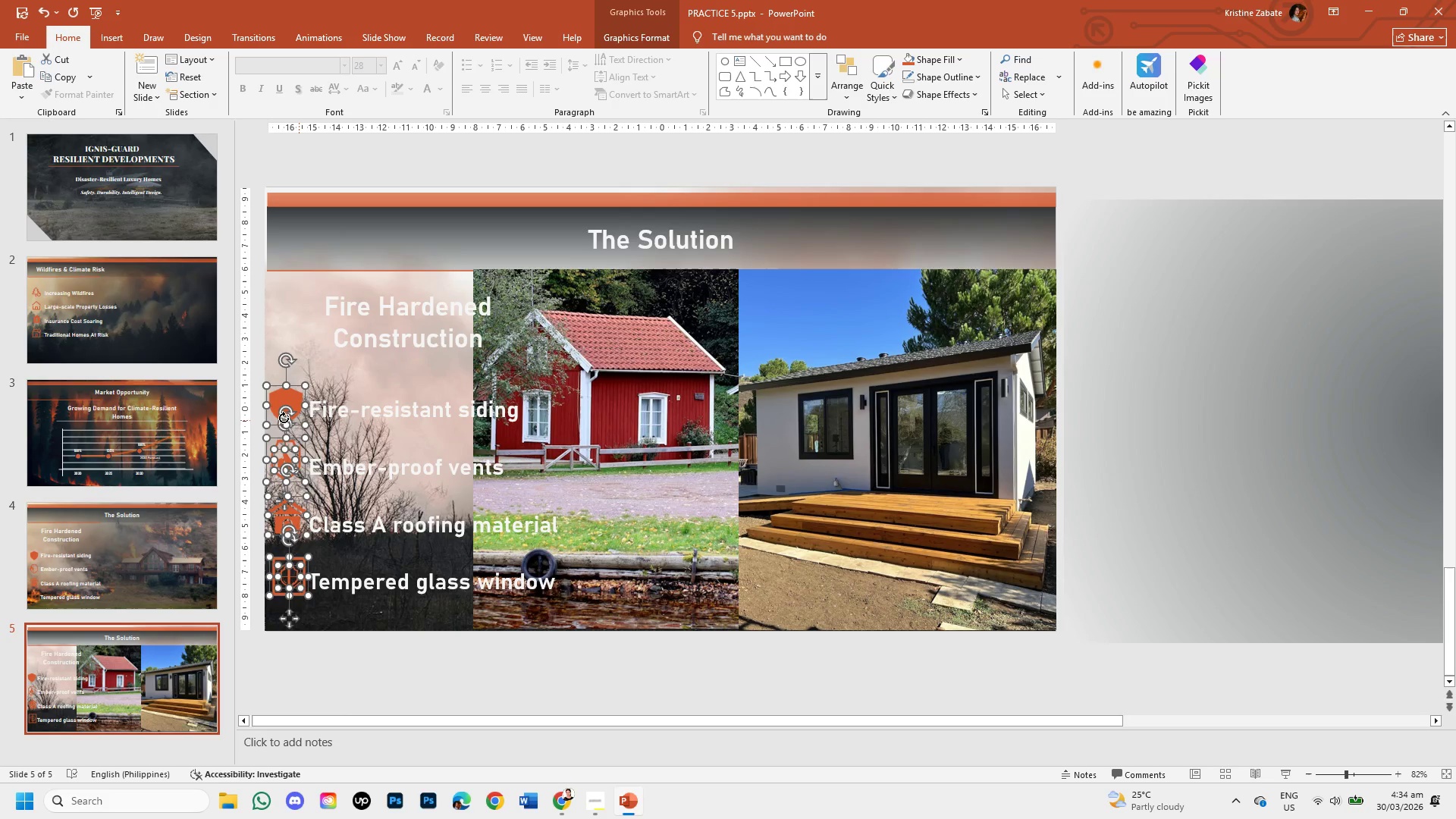 
hold_key(key=ShiftLeft, duration=0.77)
 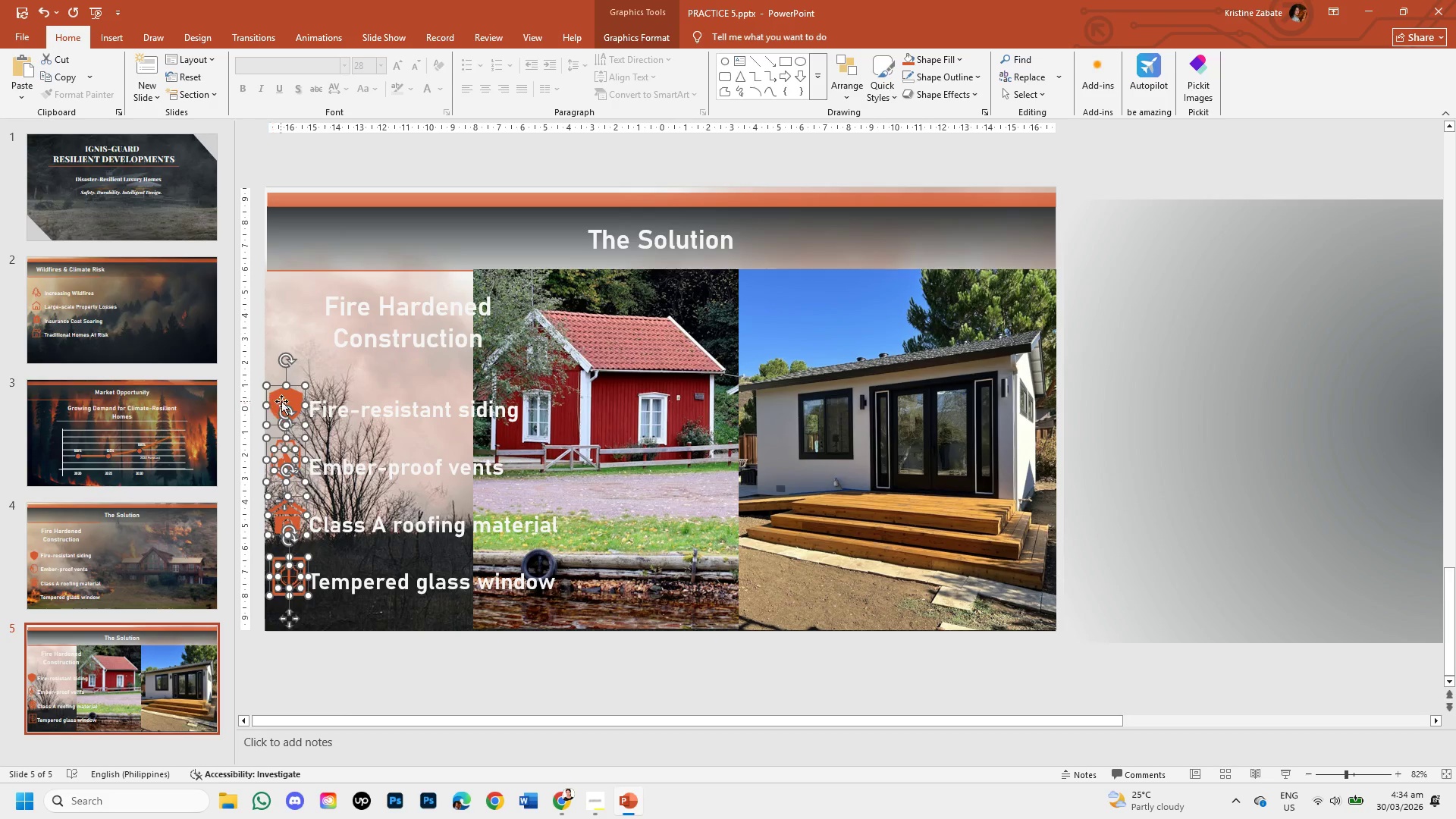 
hold_key(key=ShiftLeft, duration=0.42)
 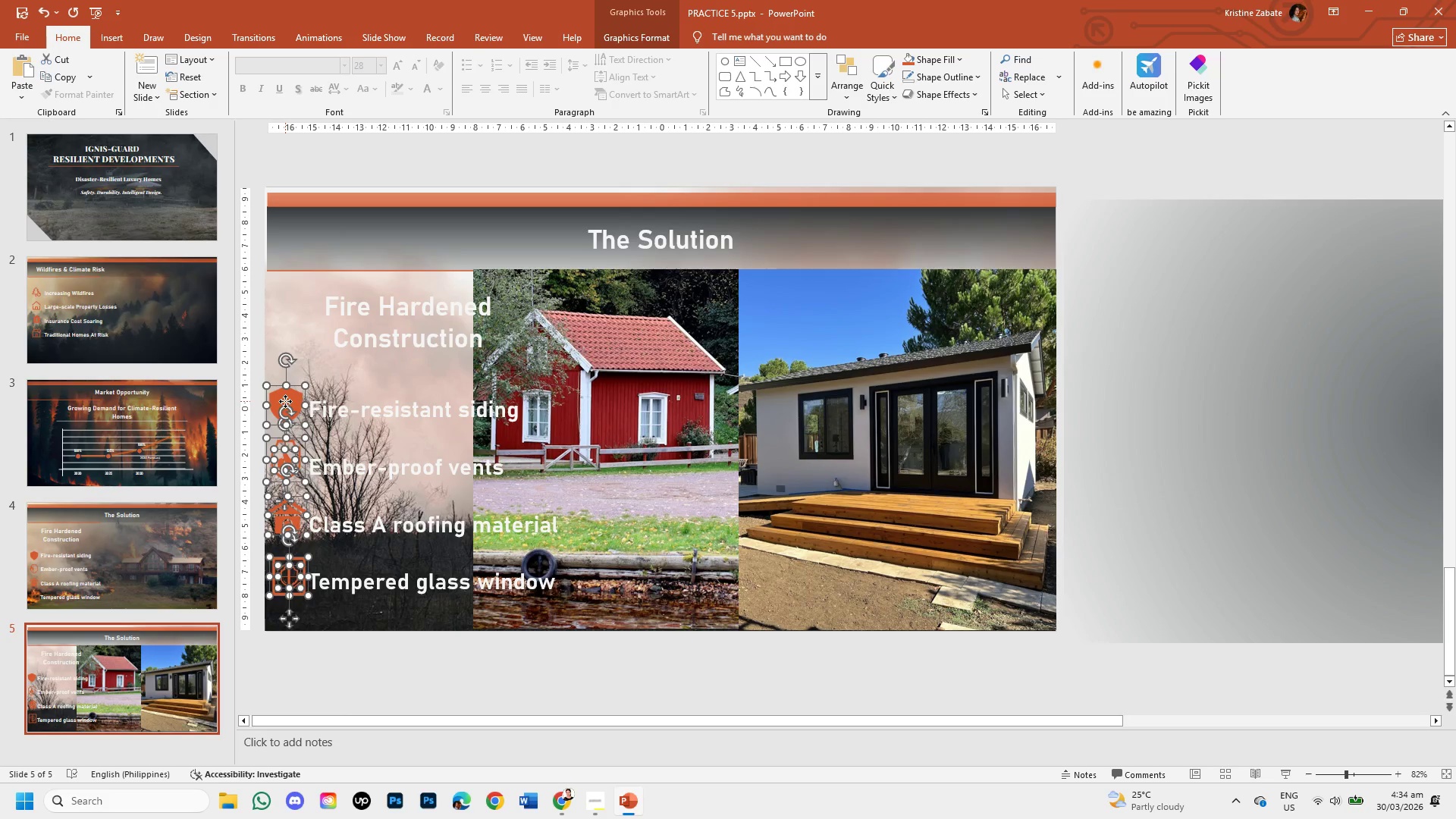 
right_click([285, 401])
 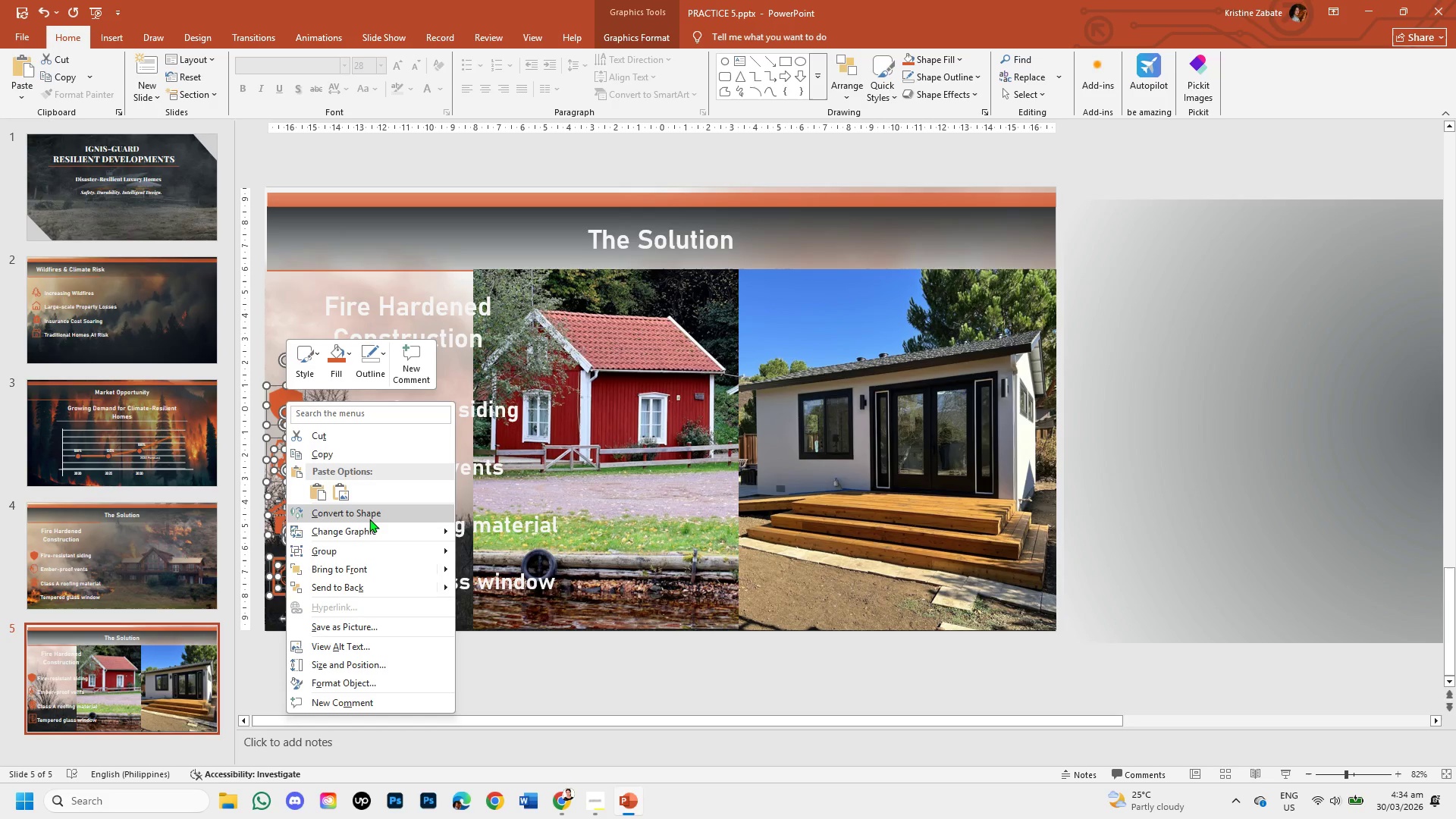 
wait(11.02)
 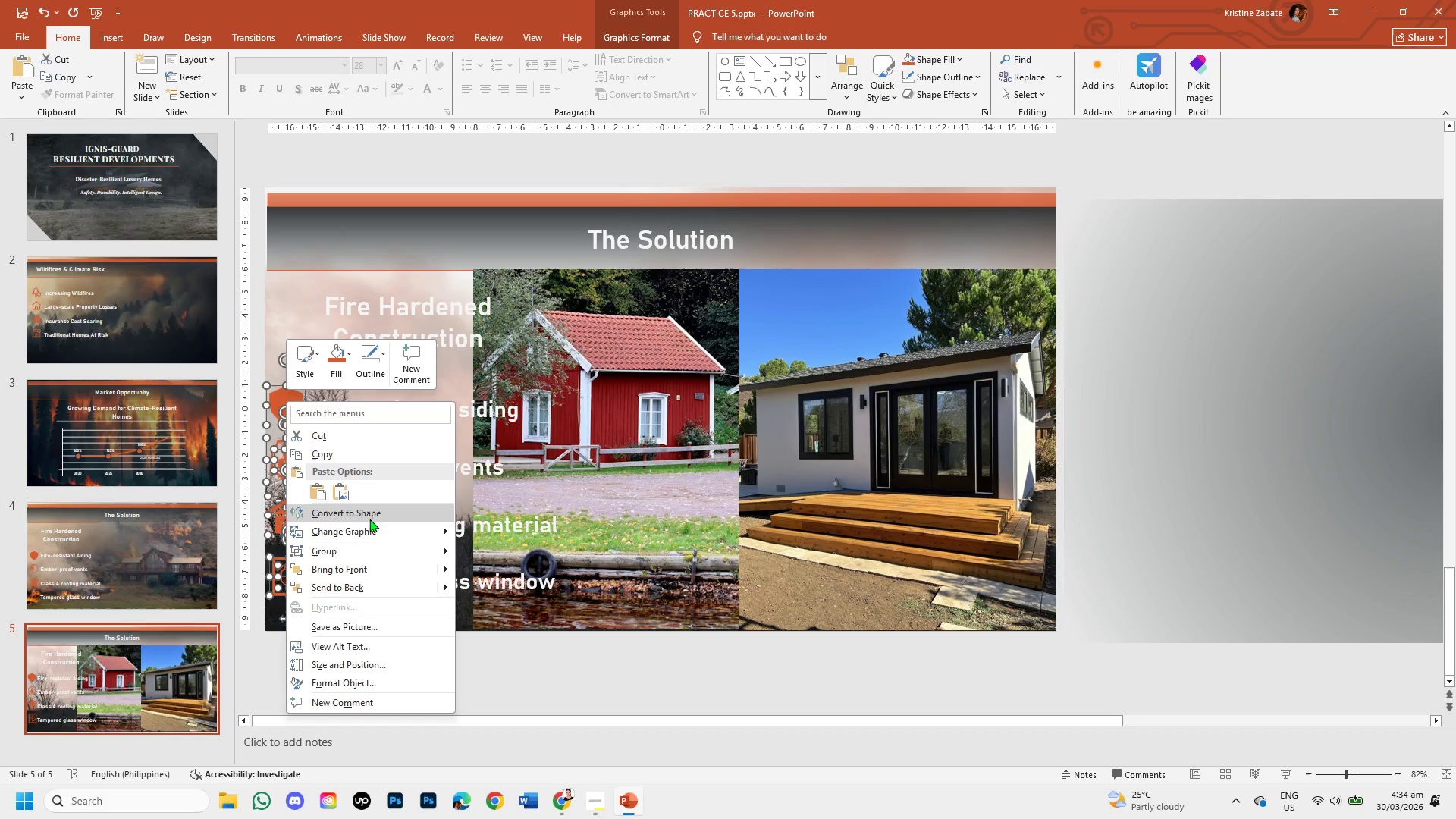 
left_click([472, 553])
 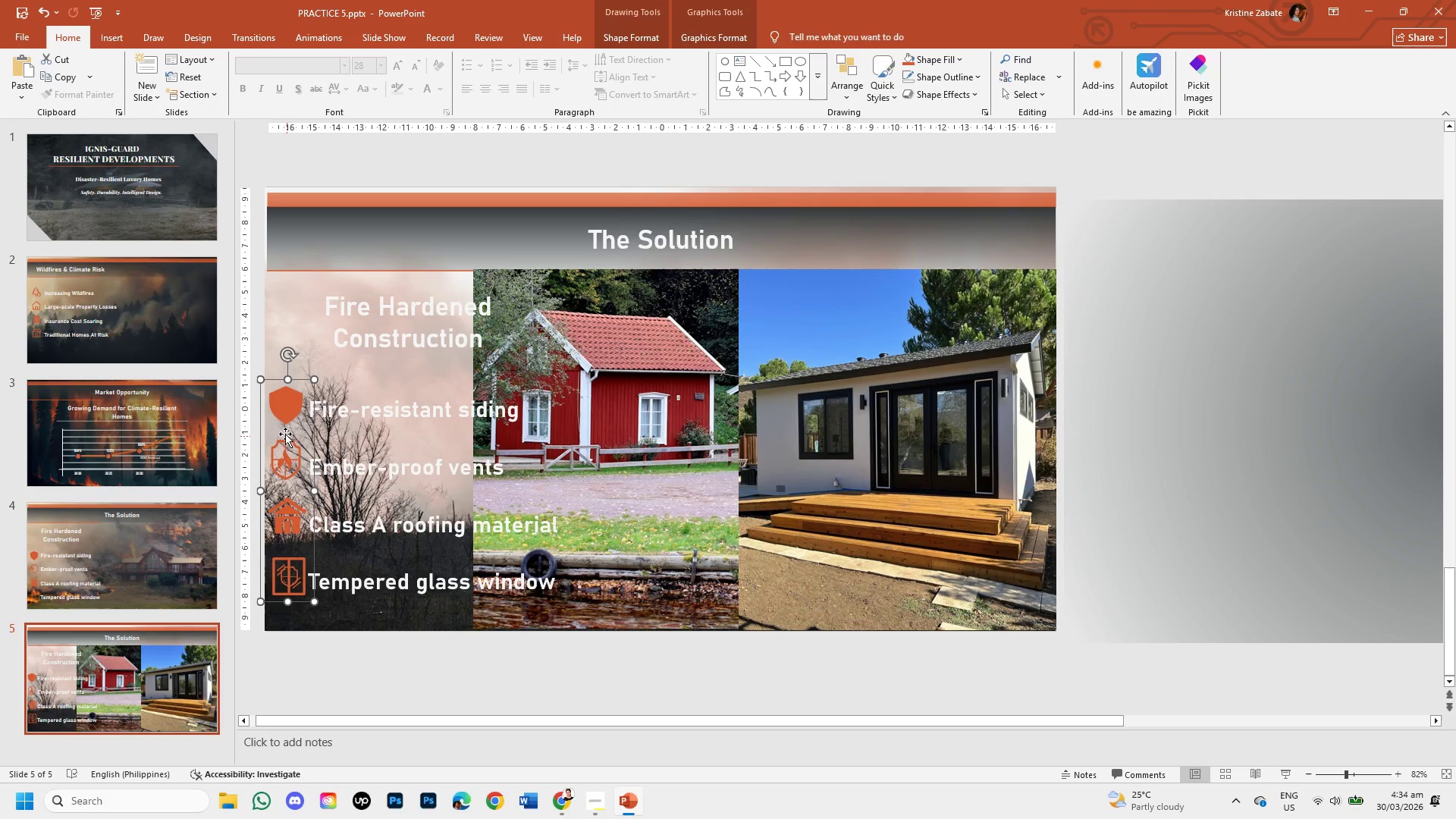 
right_click([282, 423])
 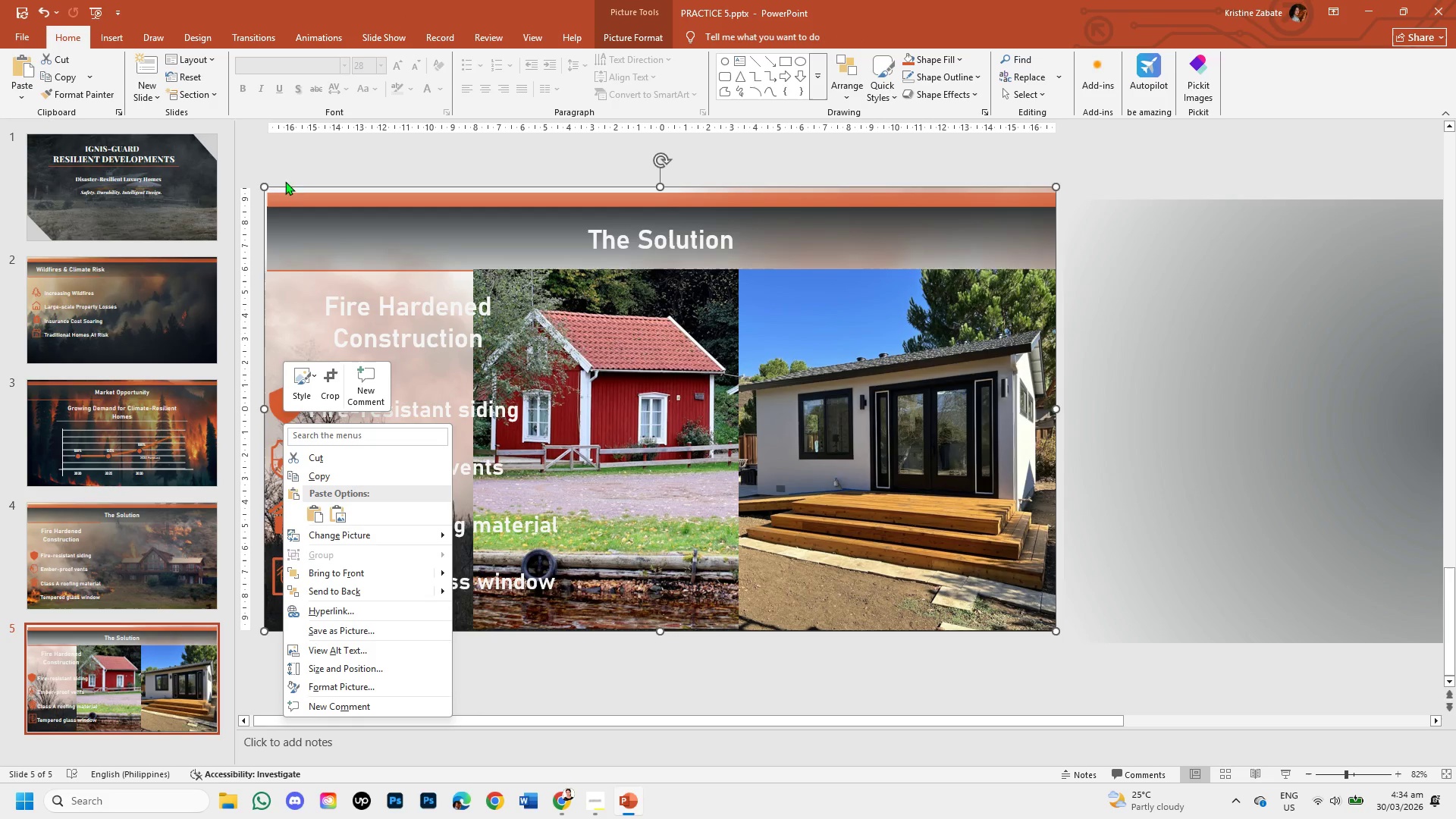 
left_click([298, 166])
 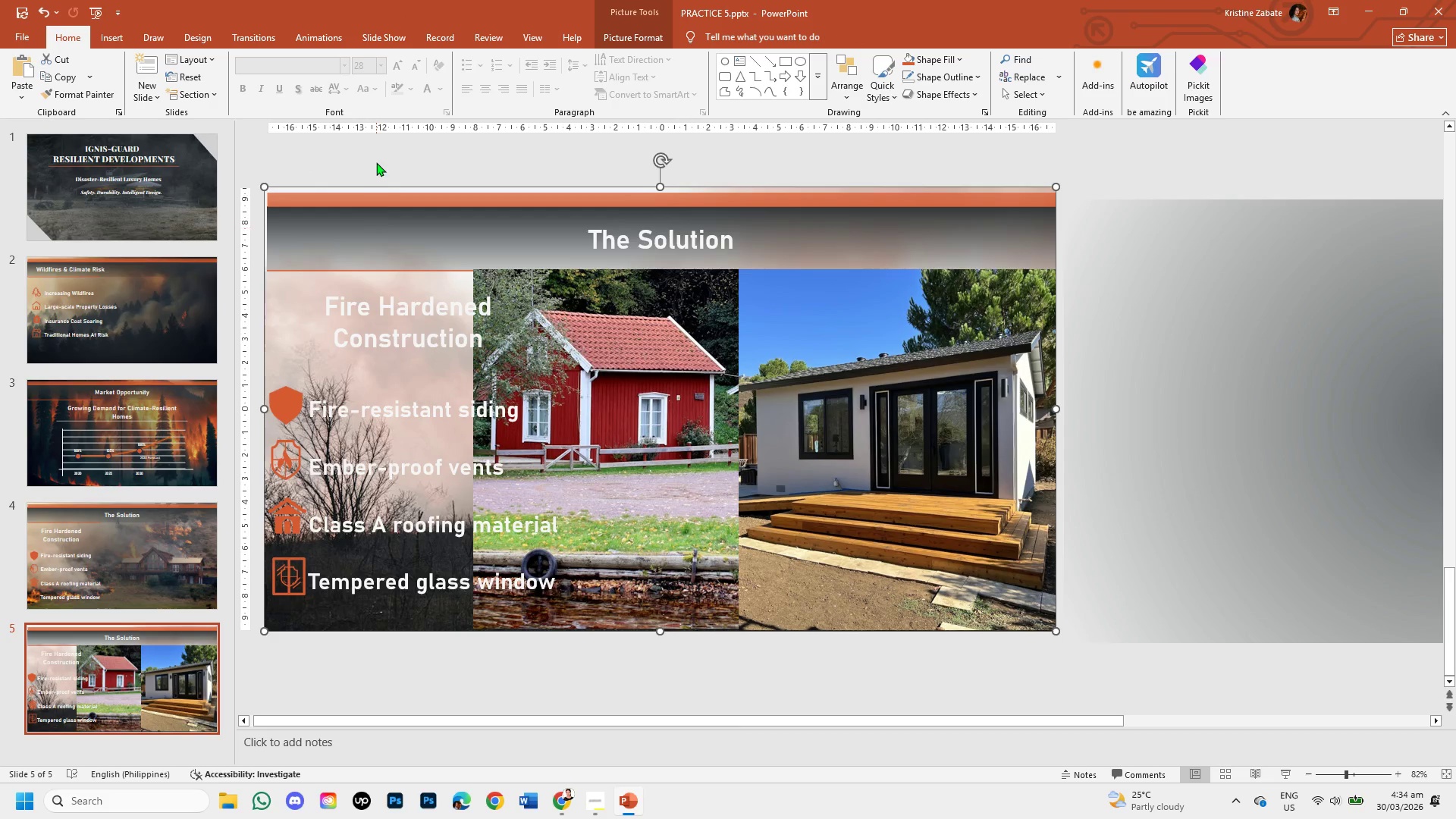 
left_click([376, 143])
 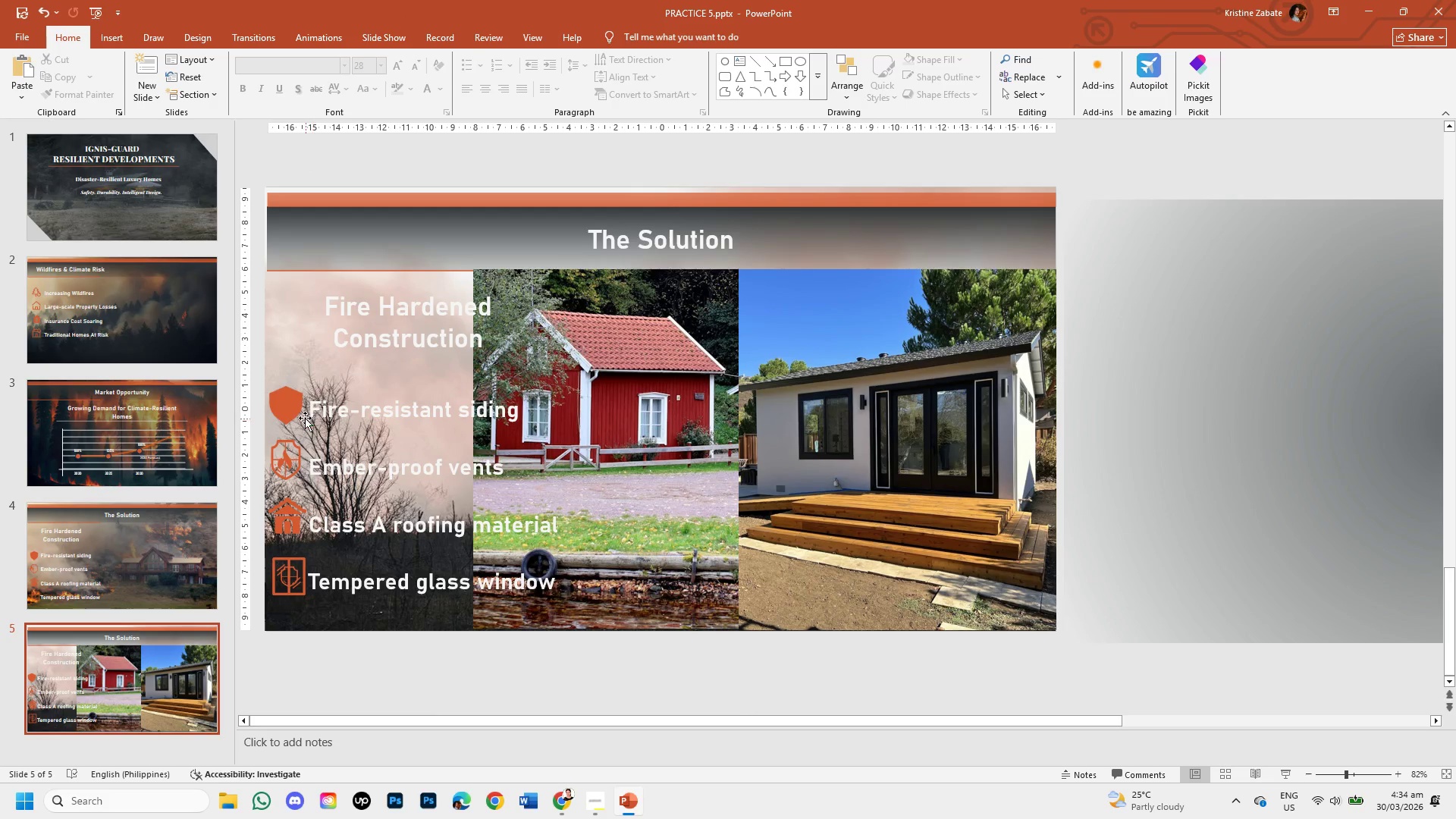 
left_click([296, 412])
 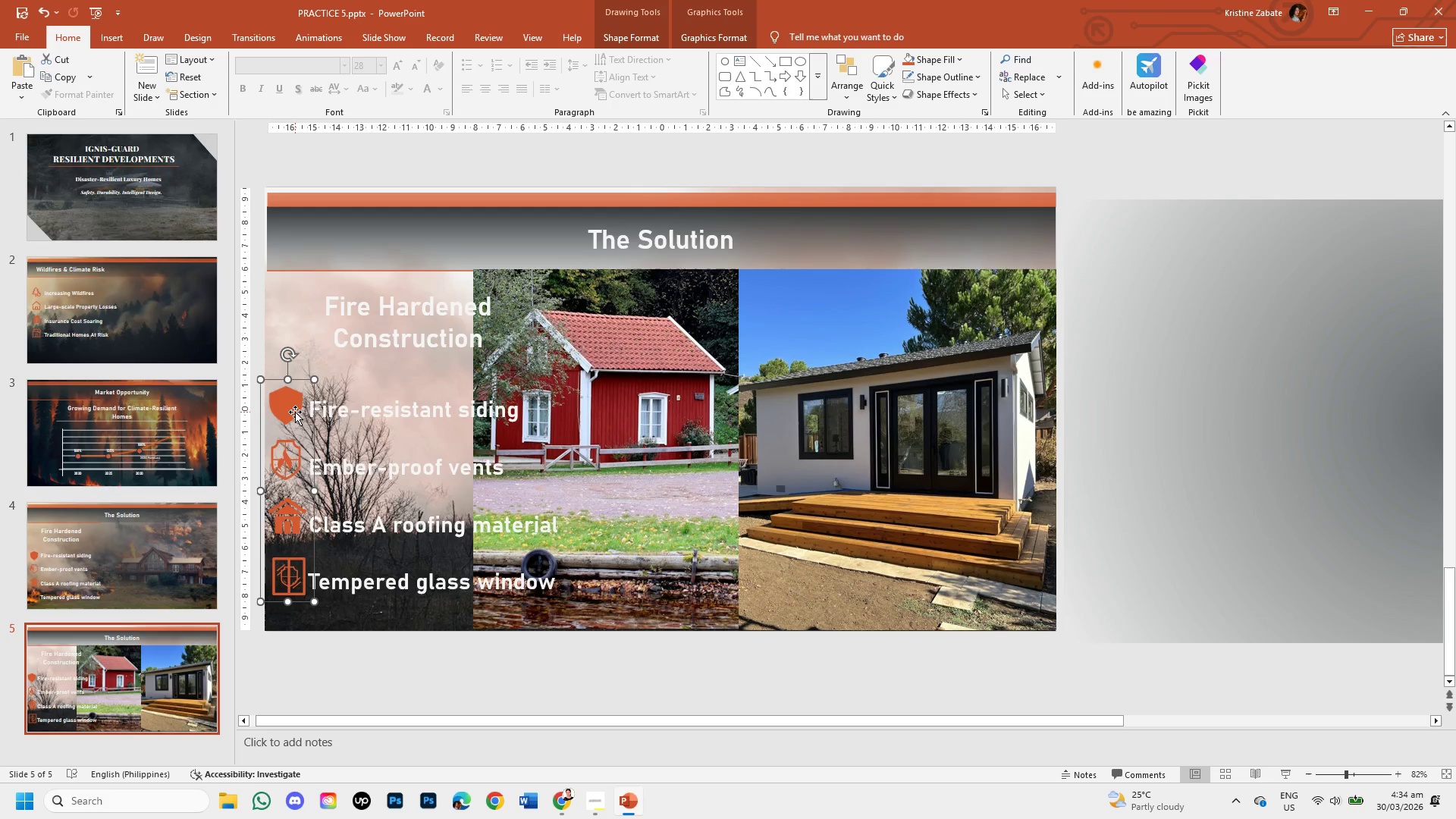 
right_click([295, 412])
 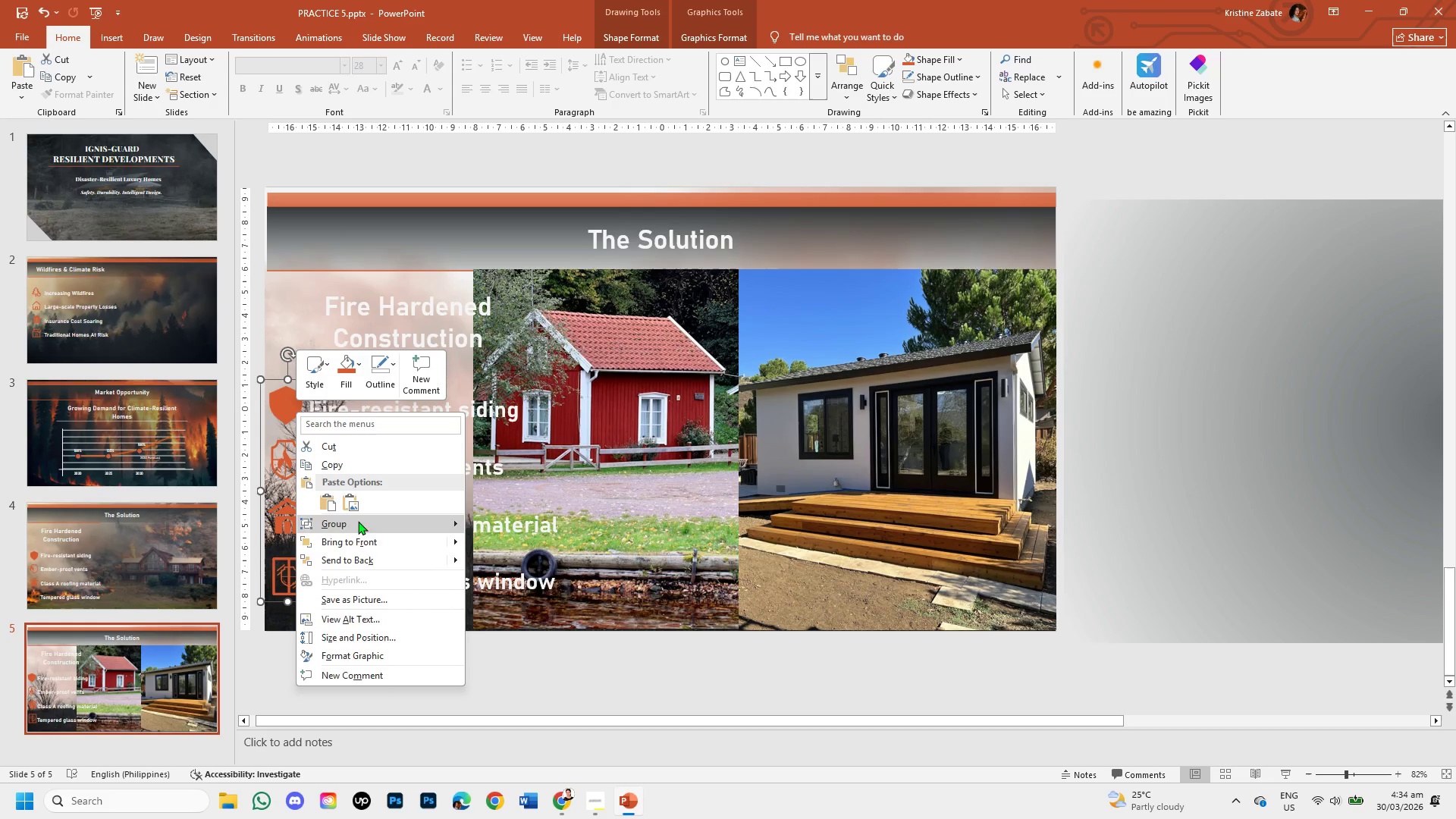 
left_click([365, 546])
 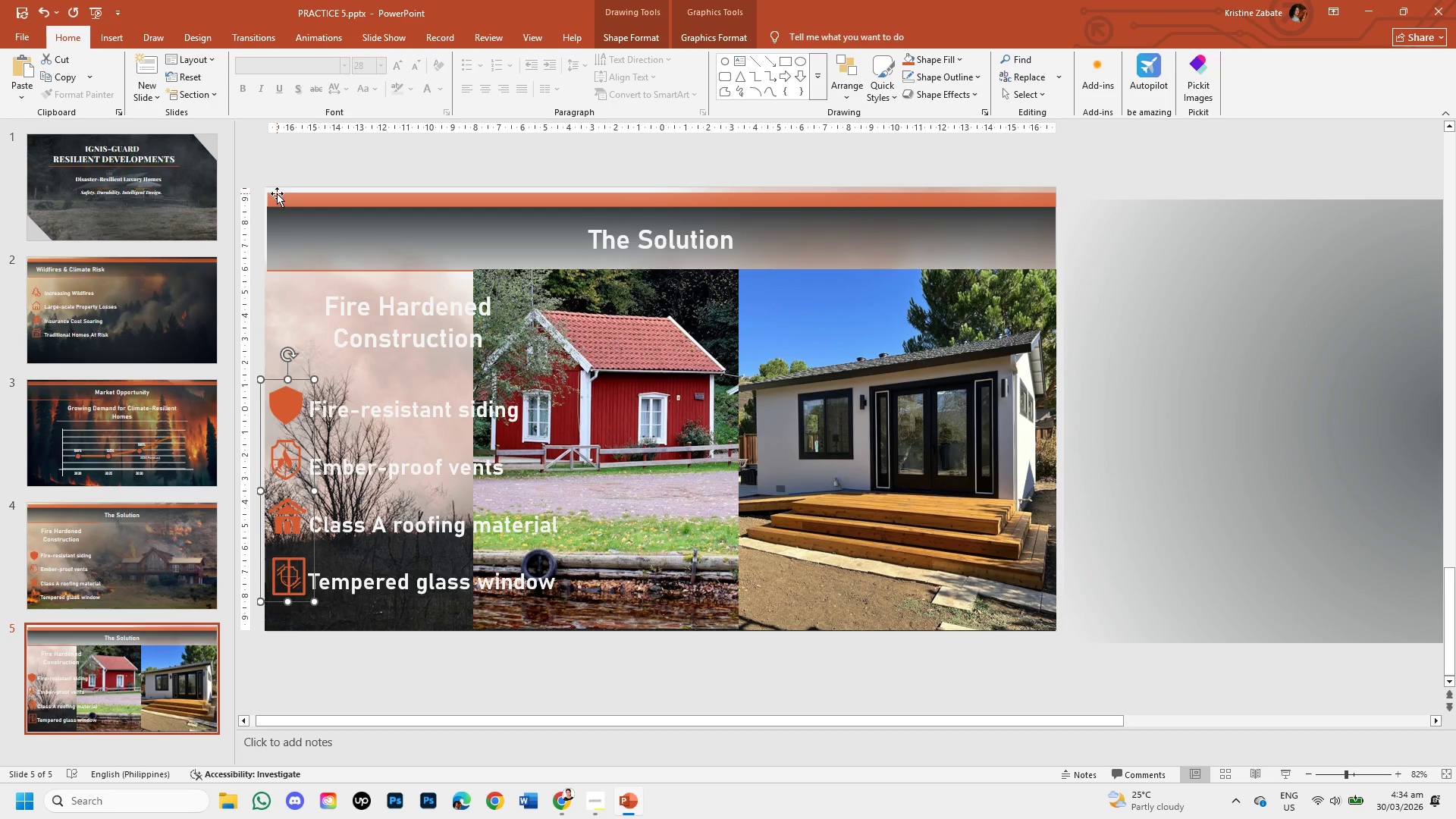 
left_click([276, 193])
 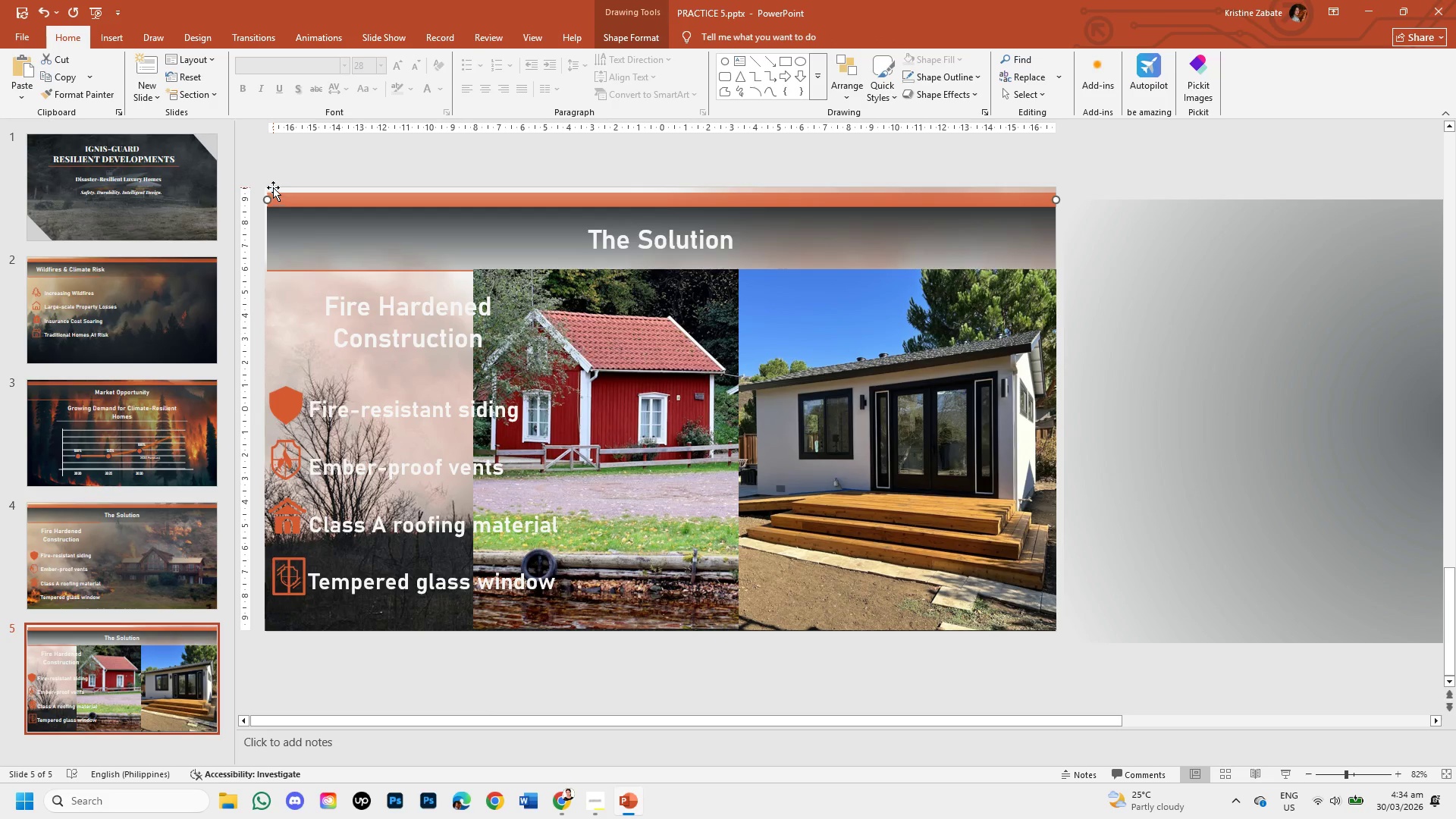 
left_click([273, 187])
 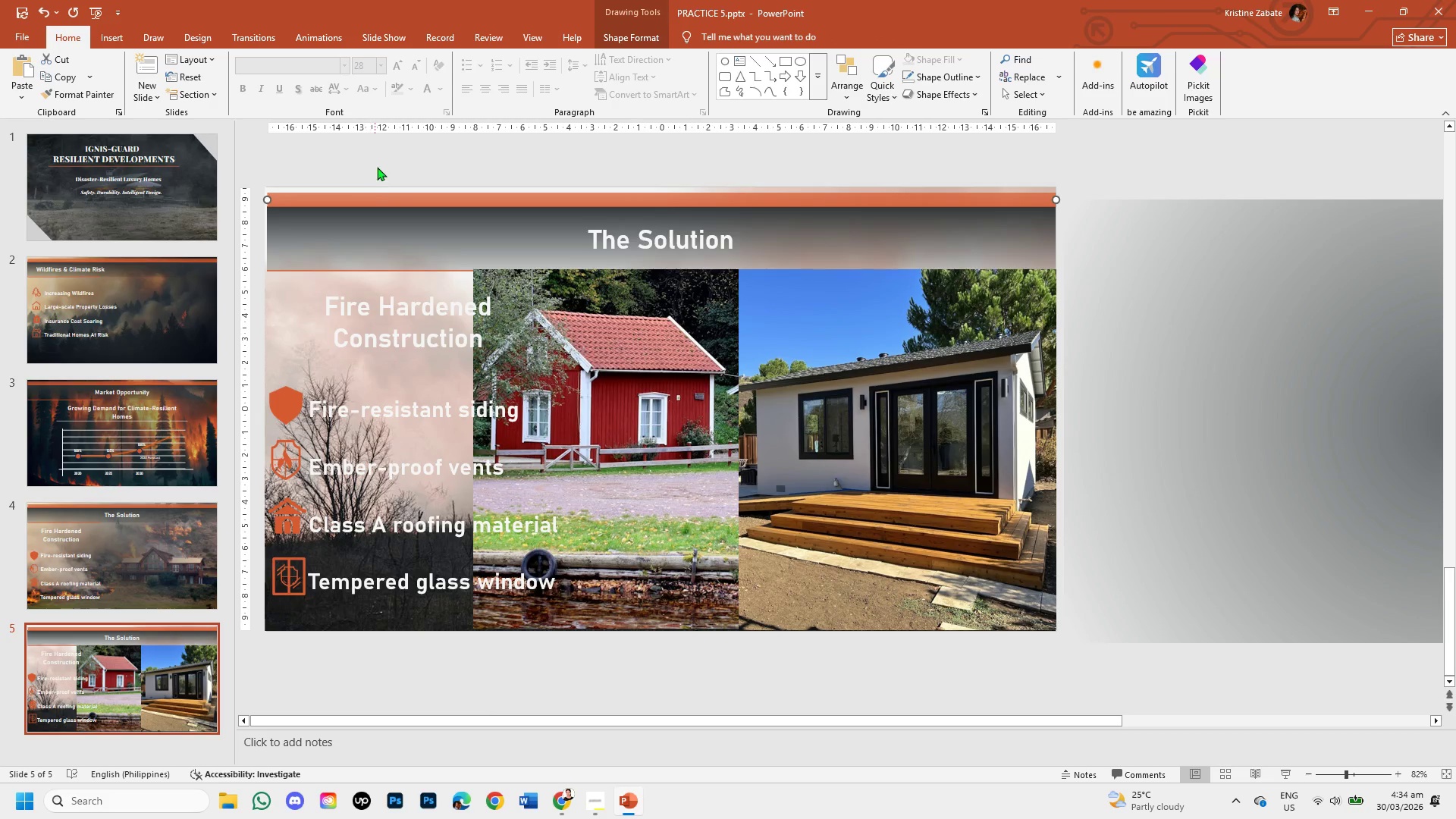 
left_click([378, 164])
 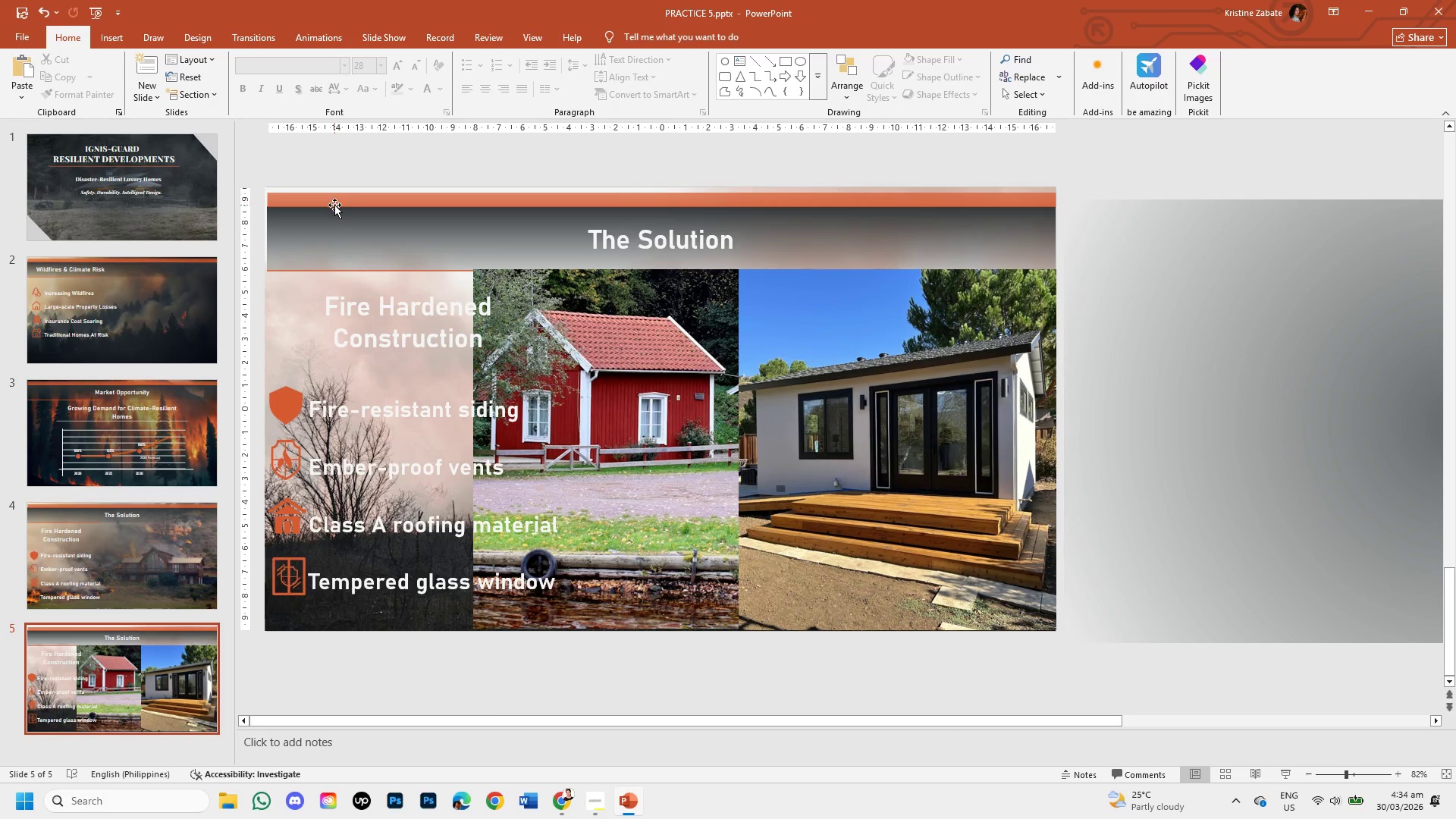 
left_click([331, 205])
 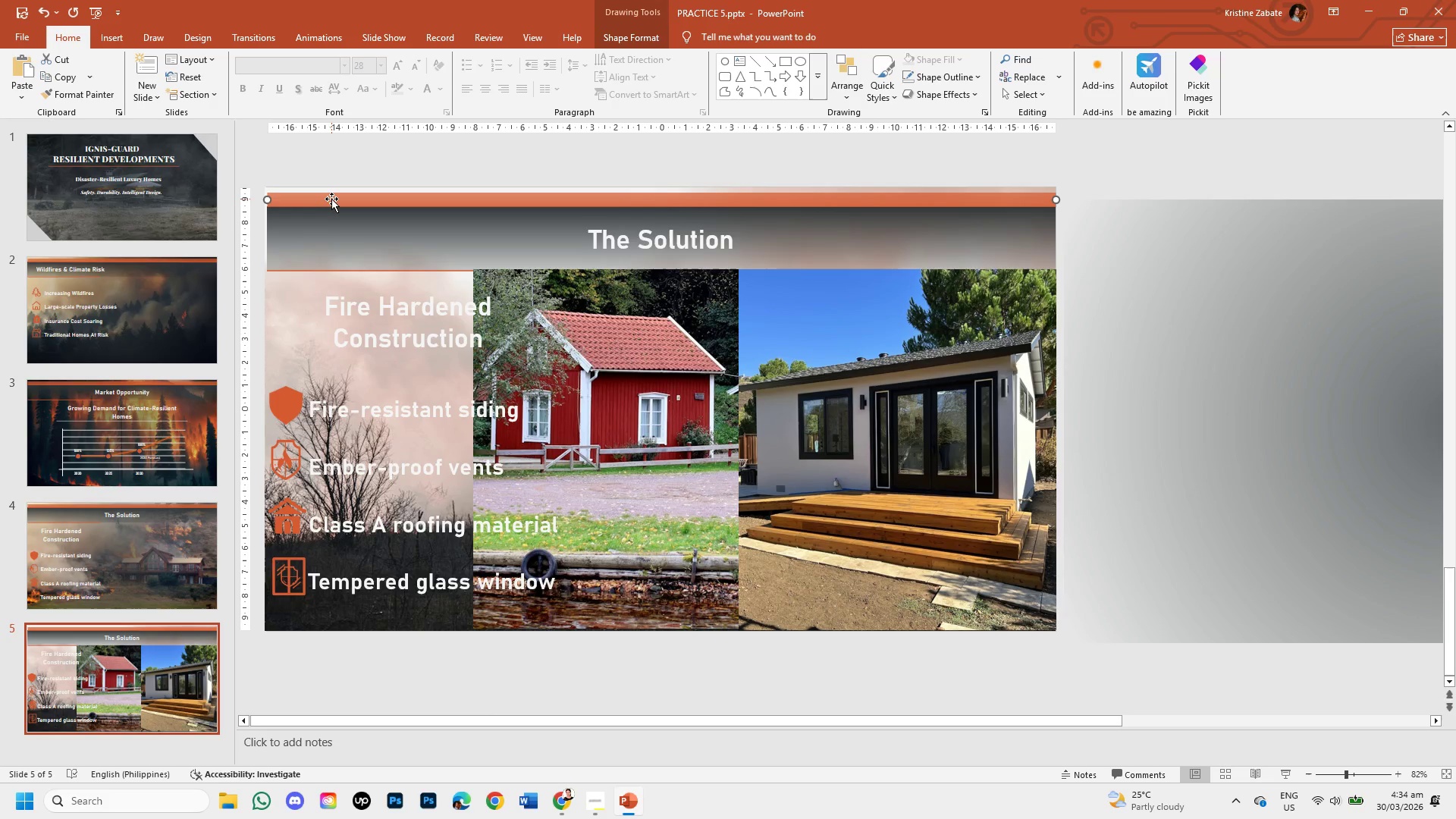 
left_click_drag(start_coordinate=[331, 199], to_coordinate=[327, 196])
 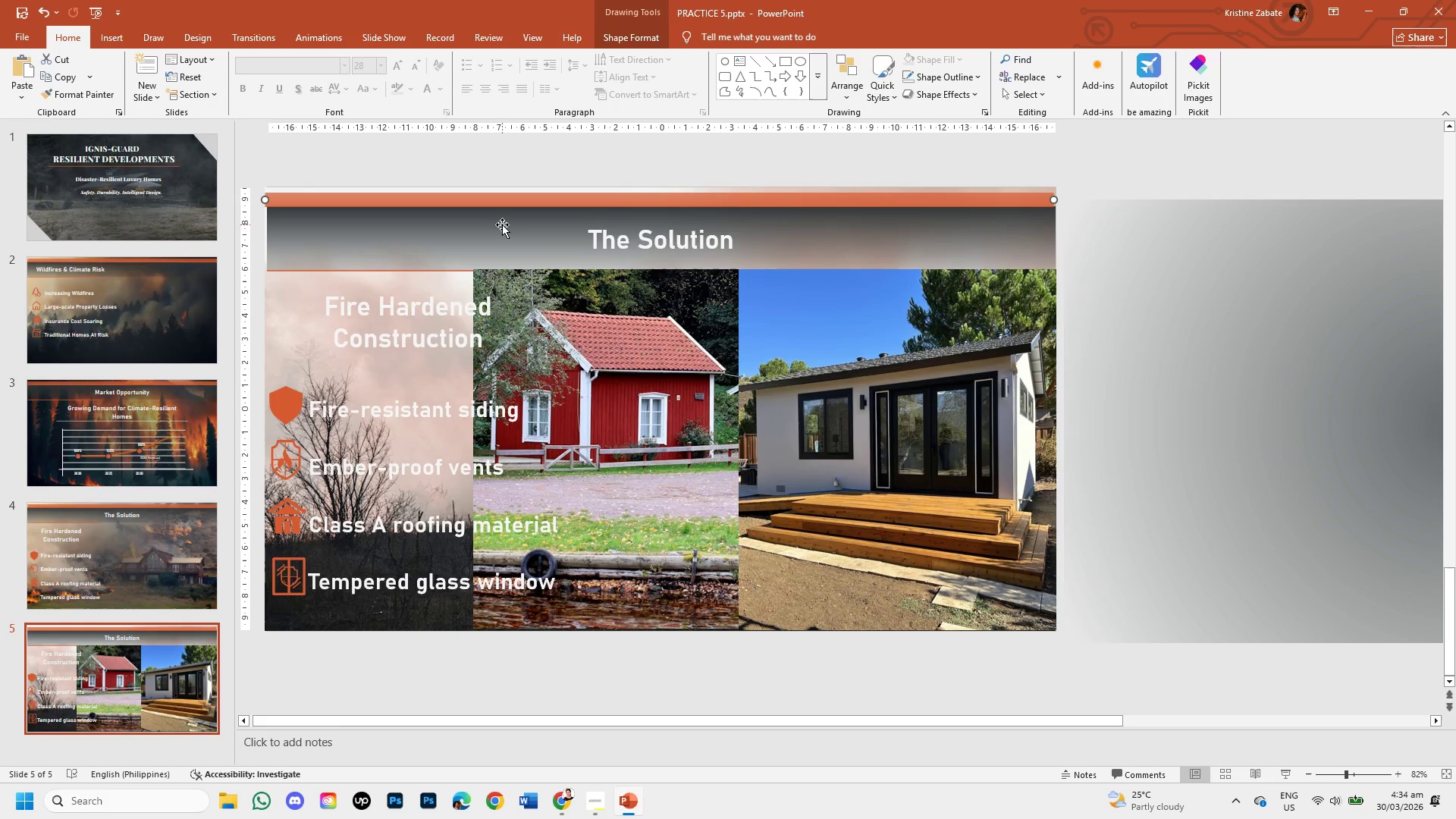 
key(Control+X)
 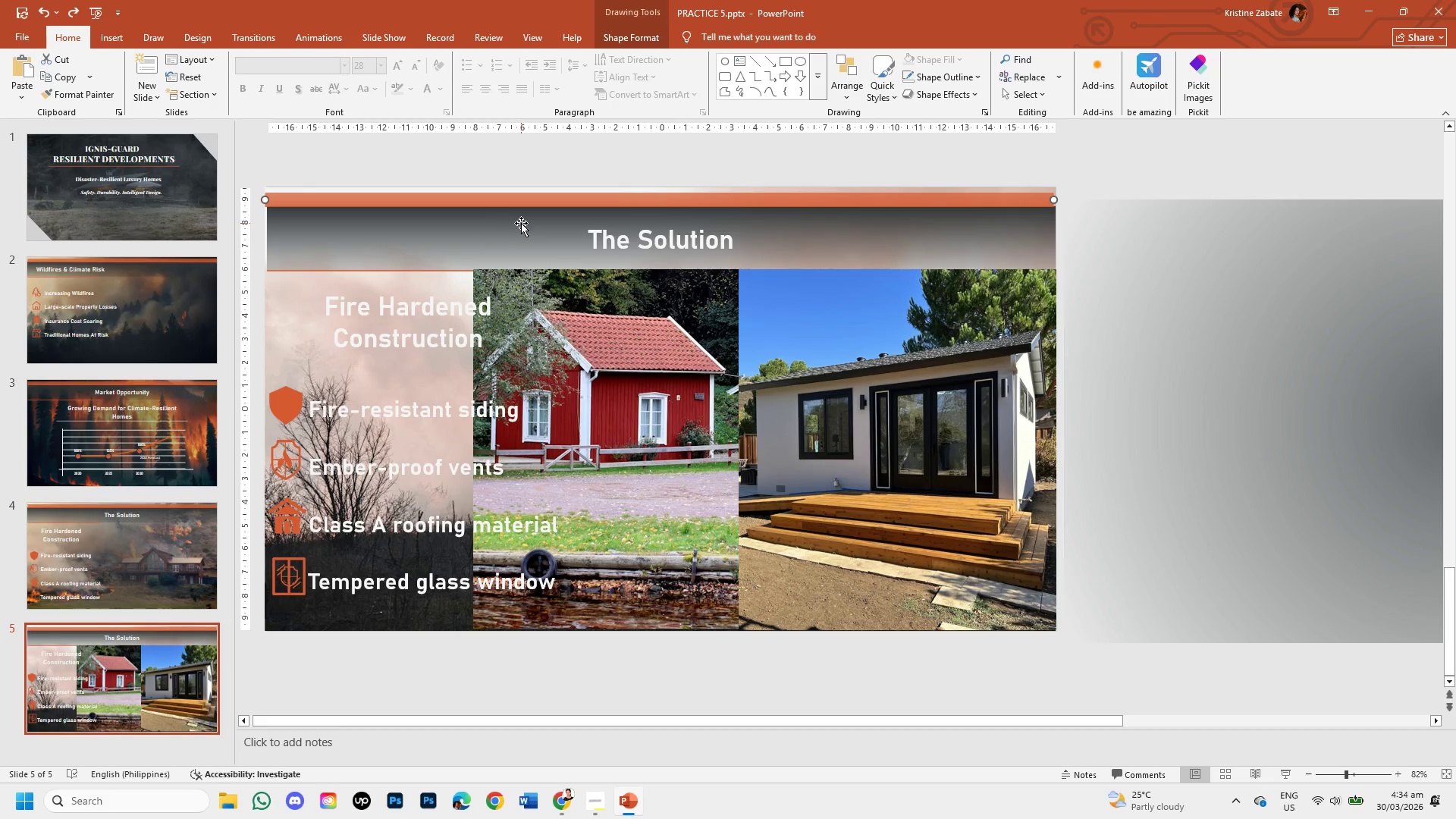 
key(Control+Z)
 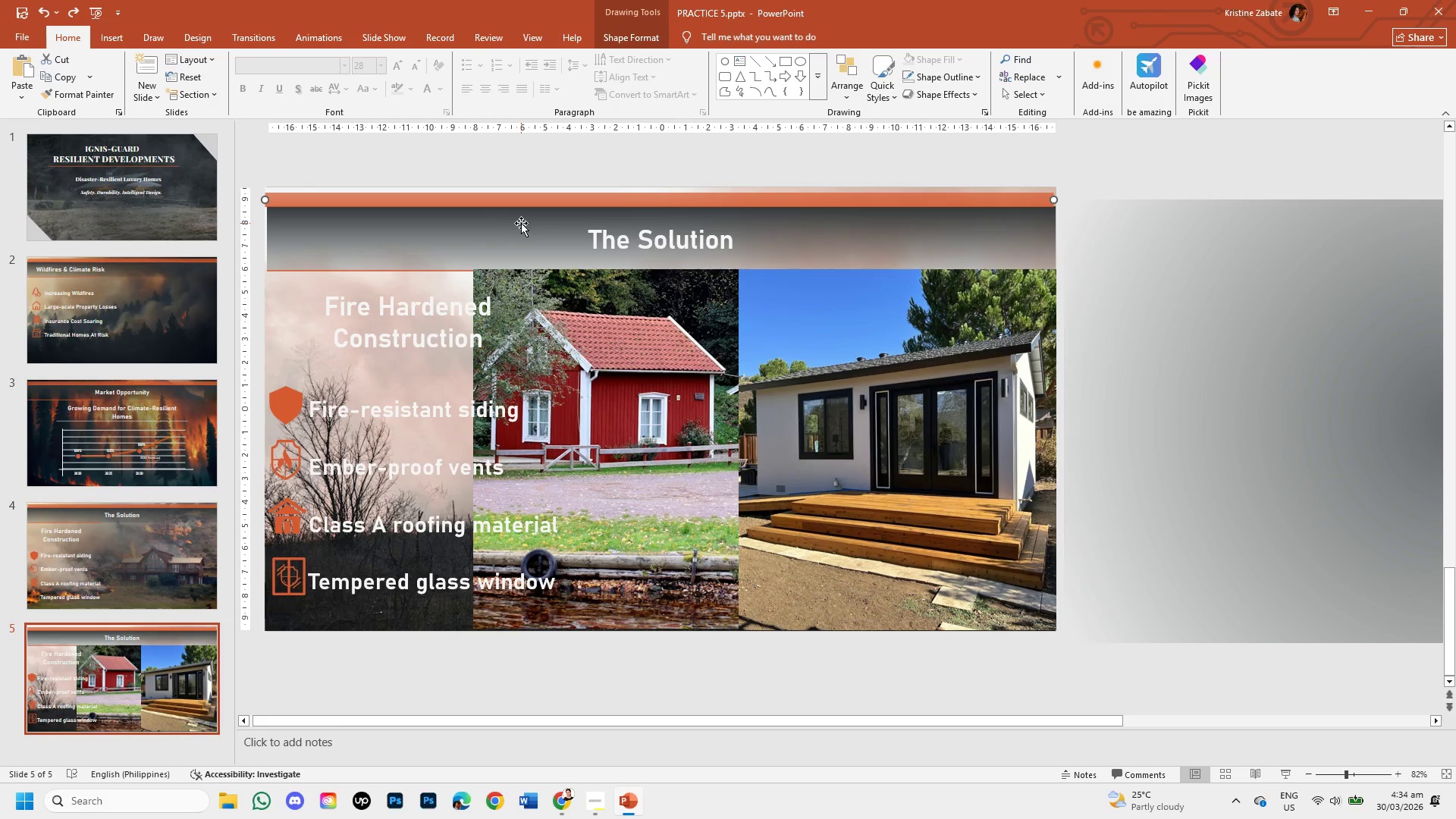 
key(Control+Z)
 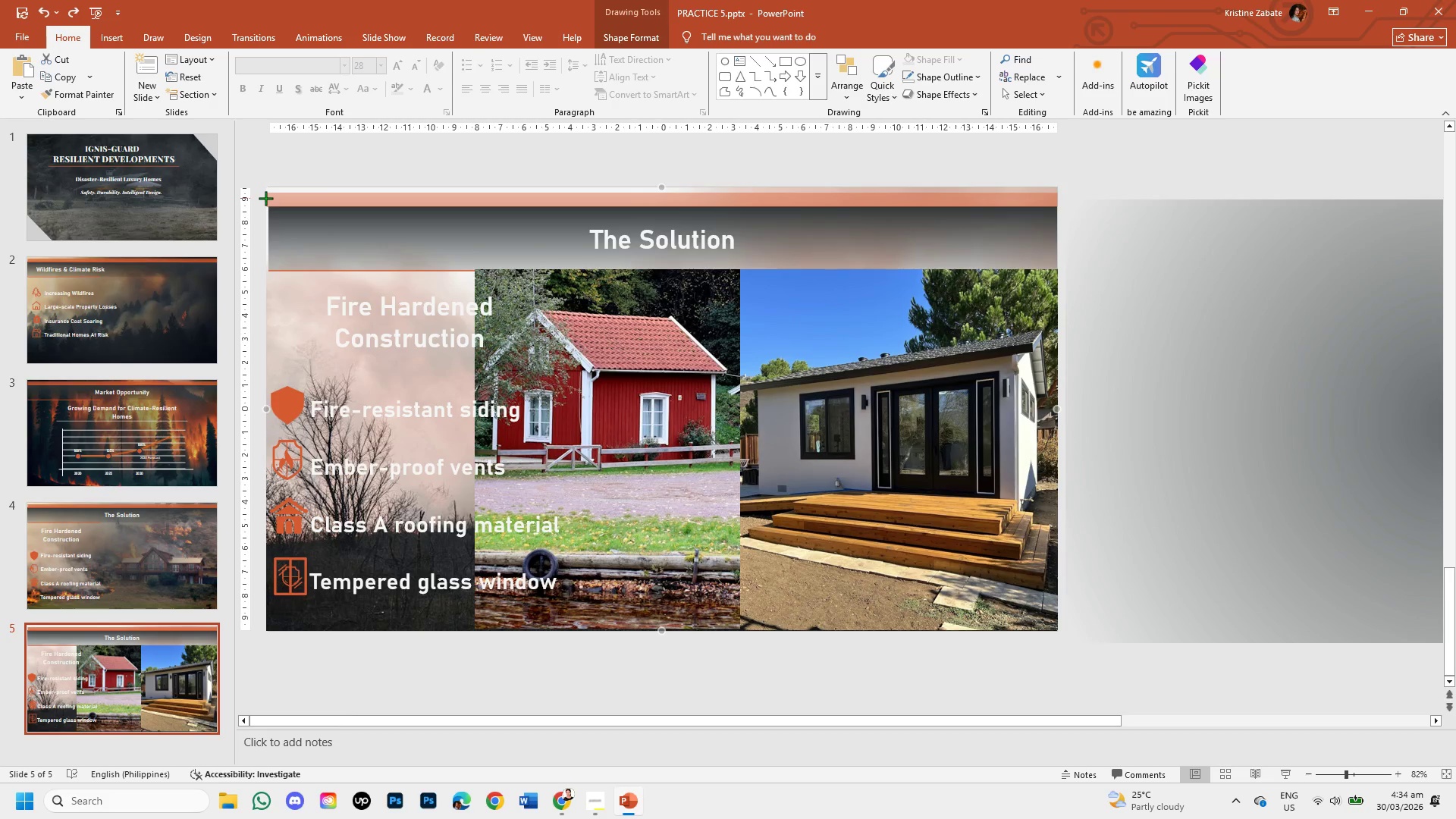 
wait(5.11)
 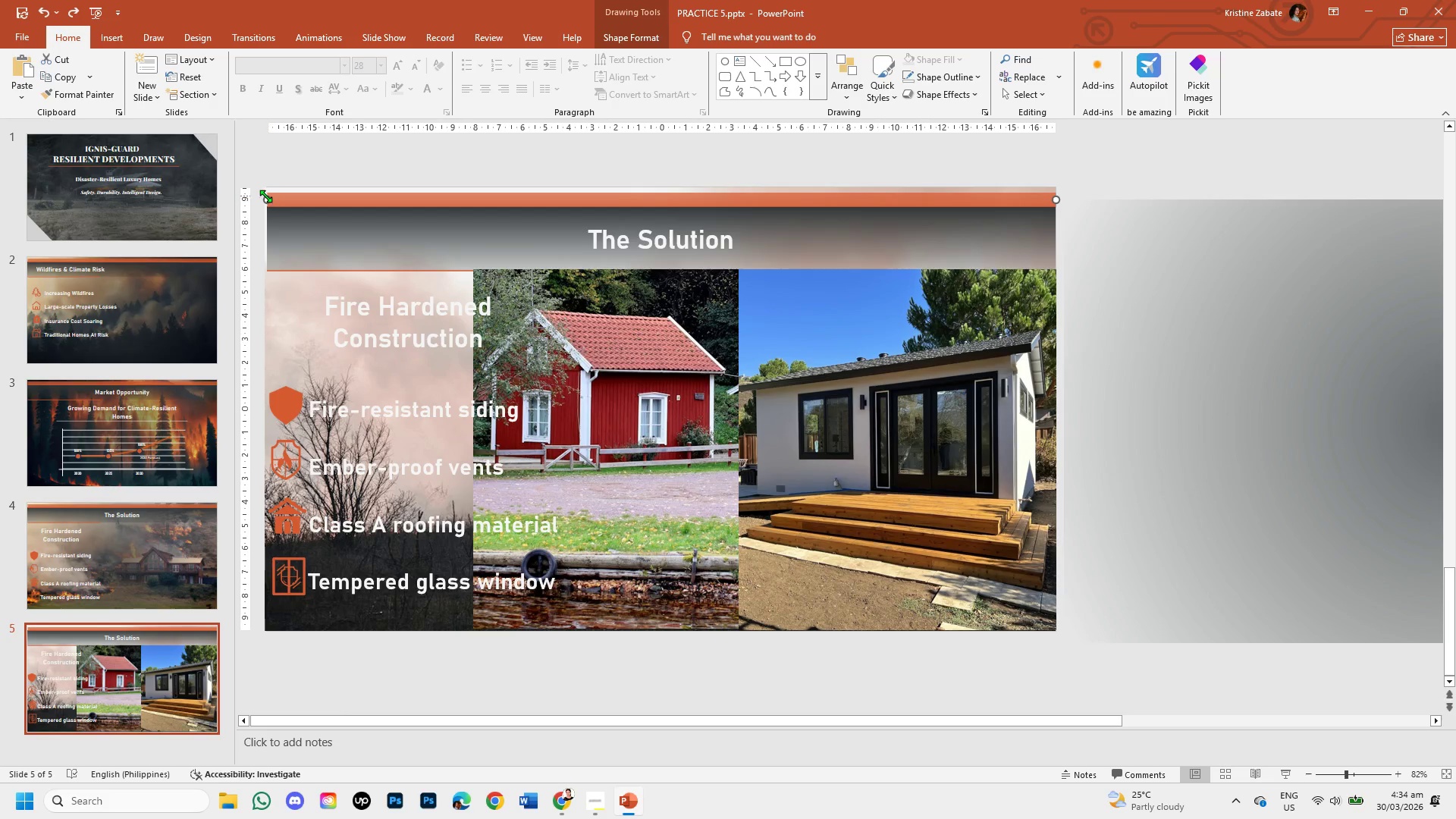 
left_click([338, 152])
 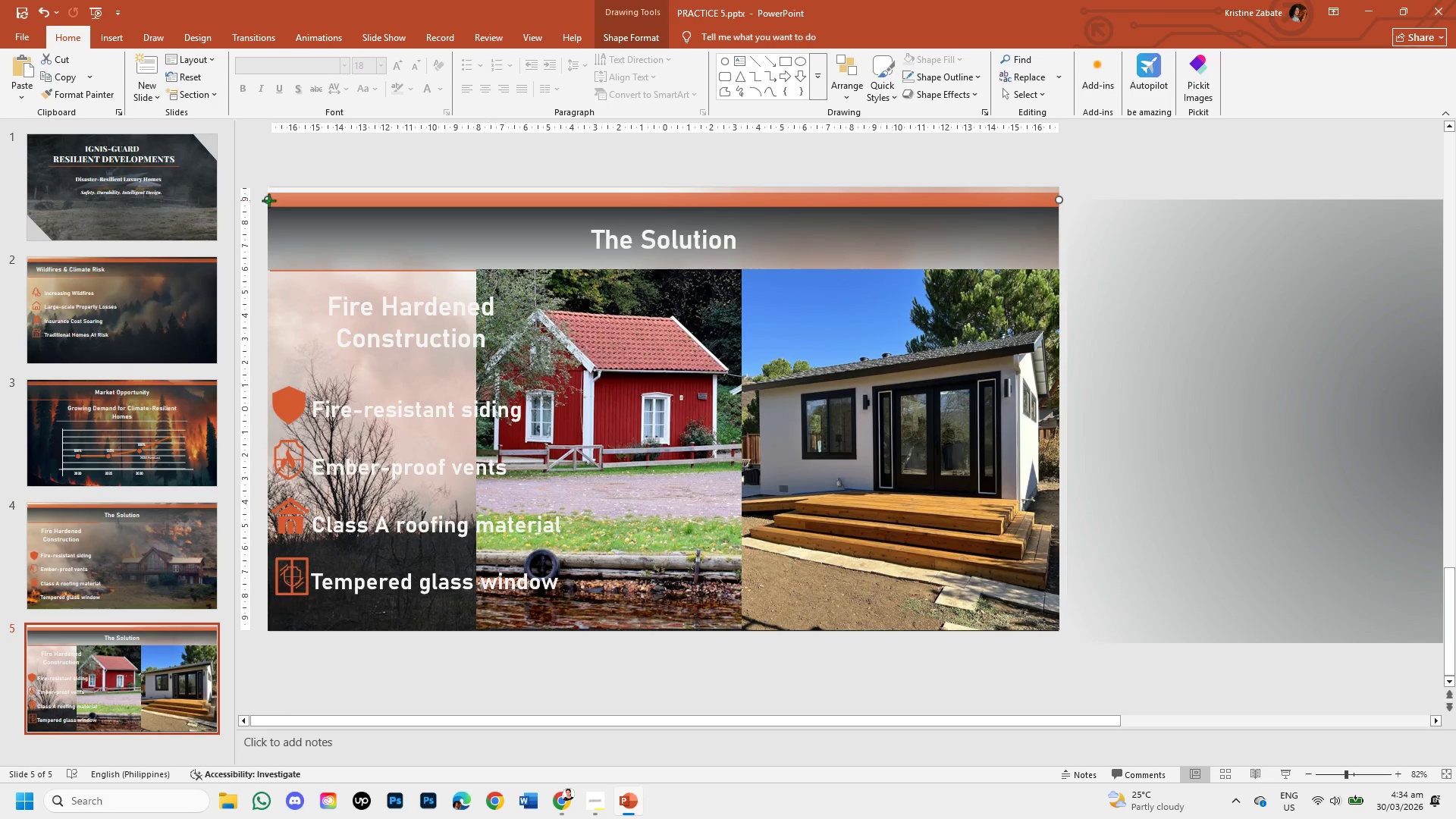 
wait(6.92)
 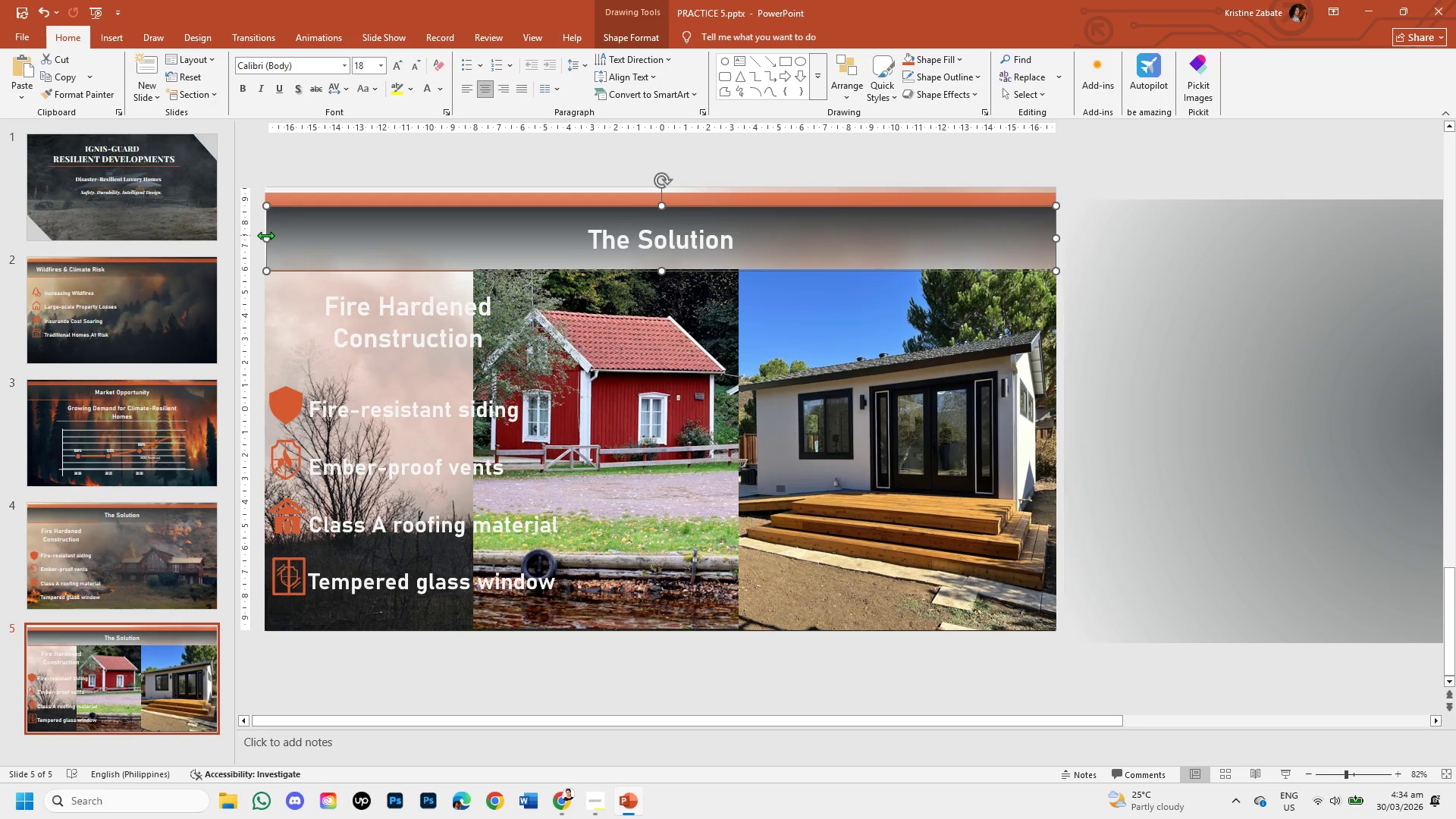 
left_click([268, 200])
 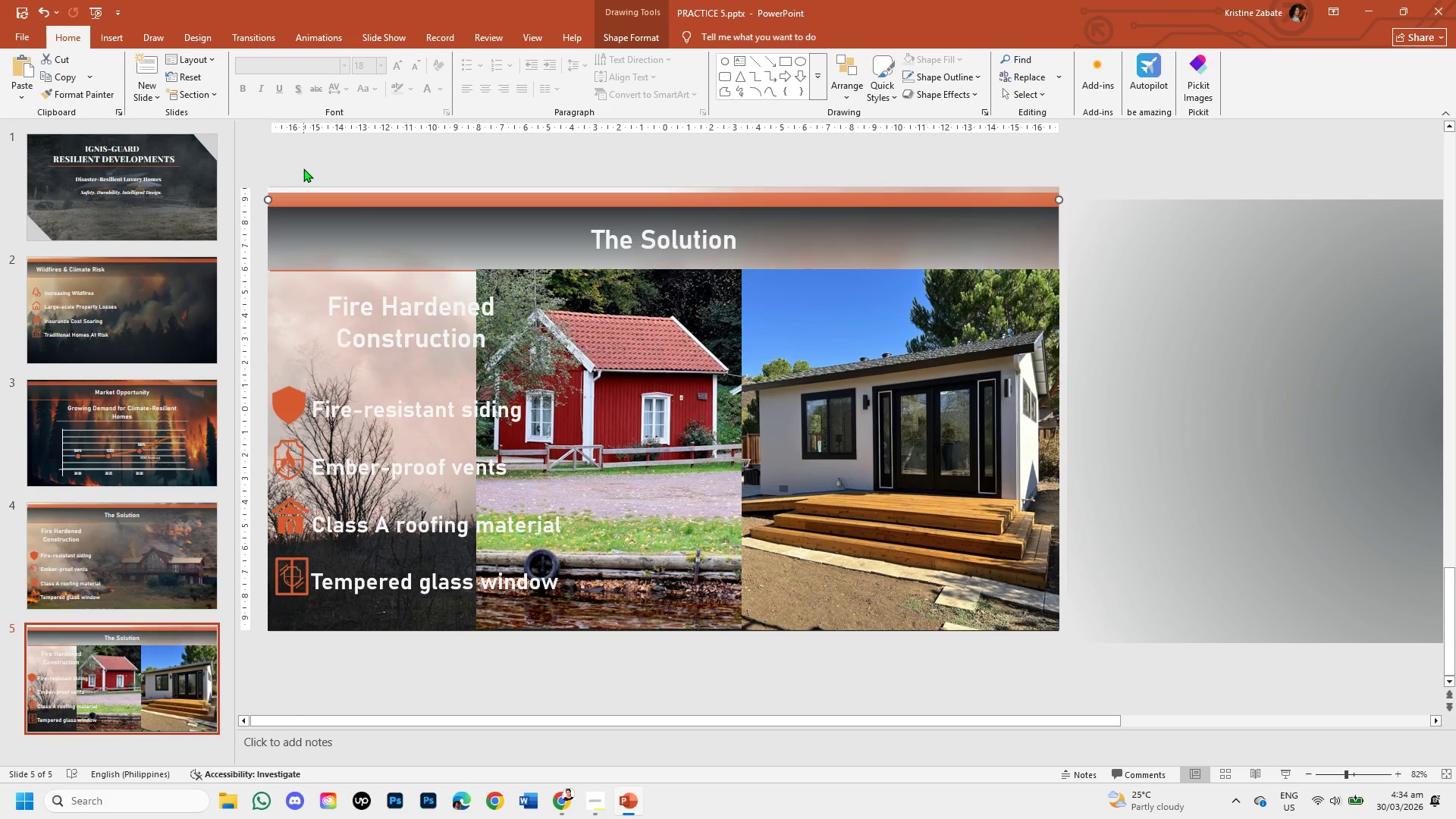 
left_click([303, 168])
 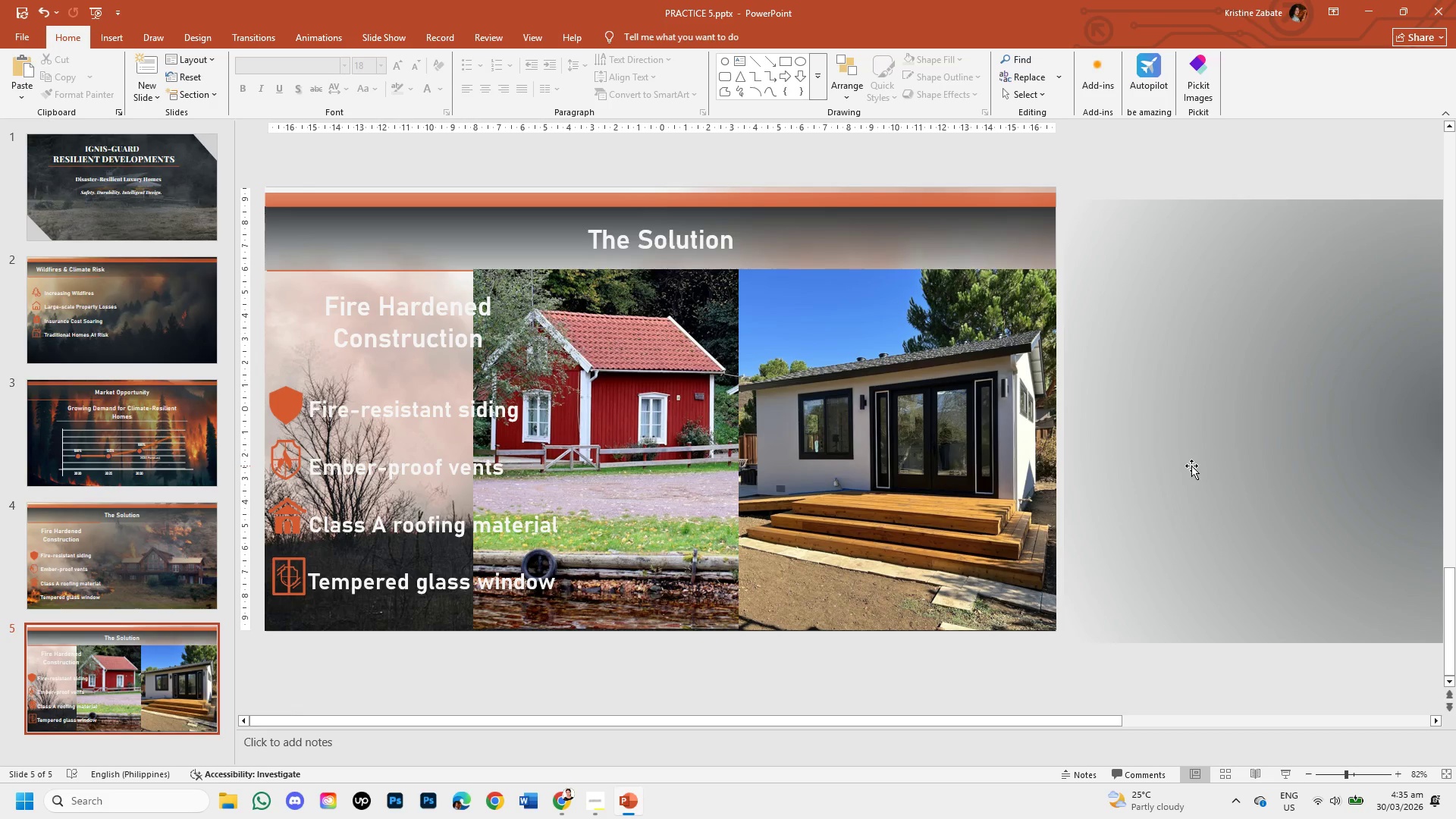 
left_click([1191, 466])
 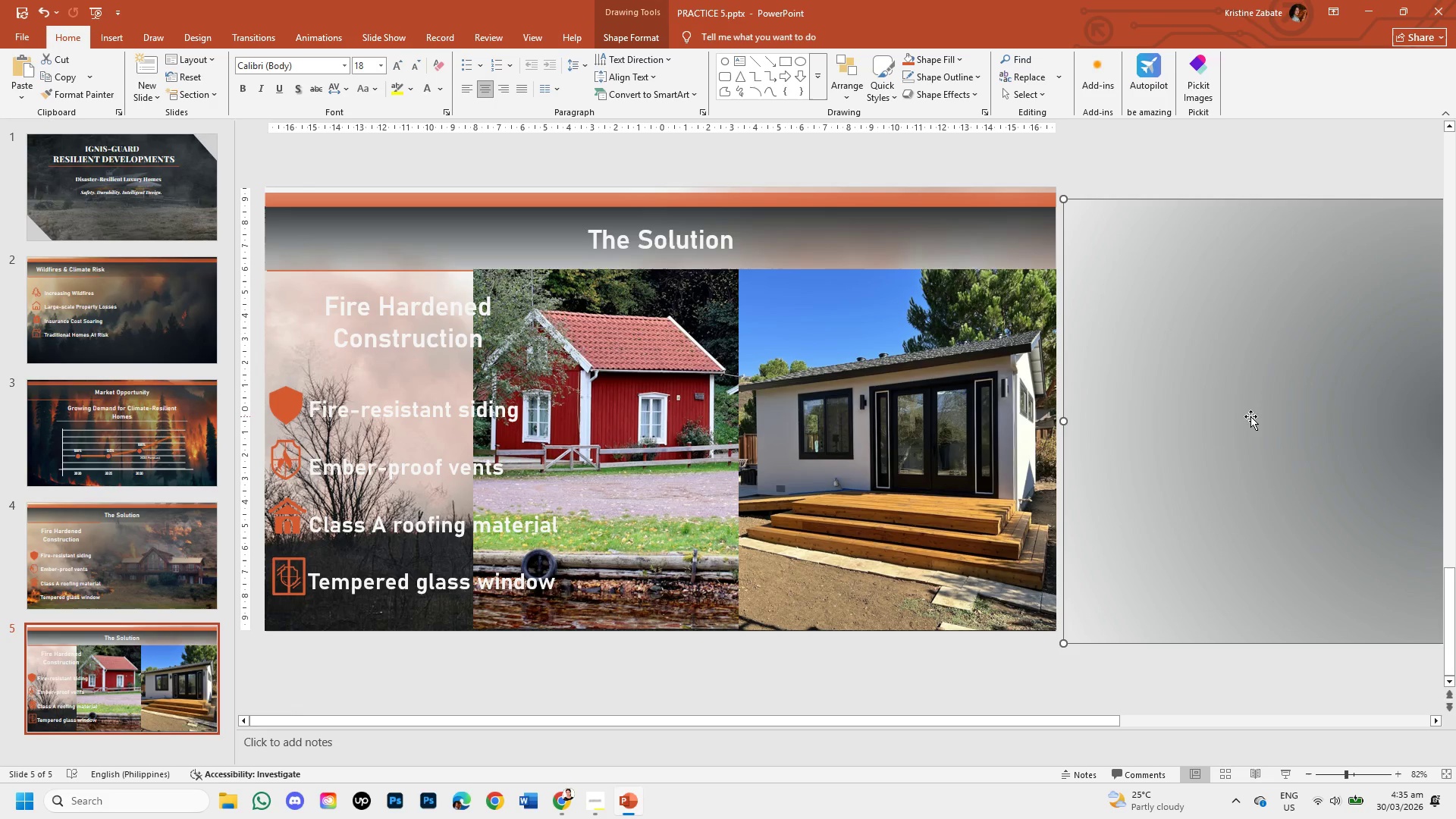 
left_click_drag(start_coordinate=[1250, 416], to_coordinate=[451, 405])
 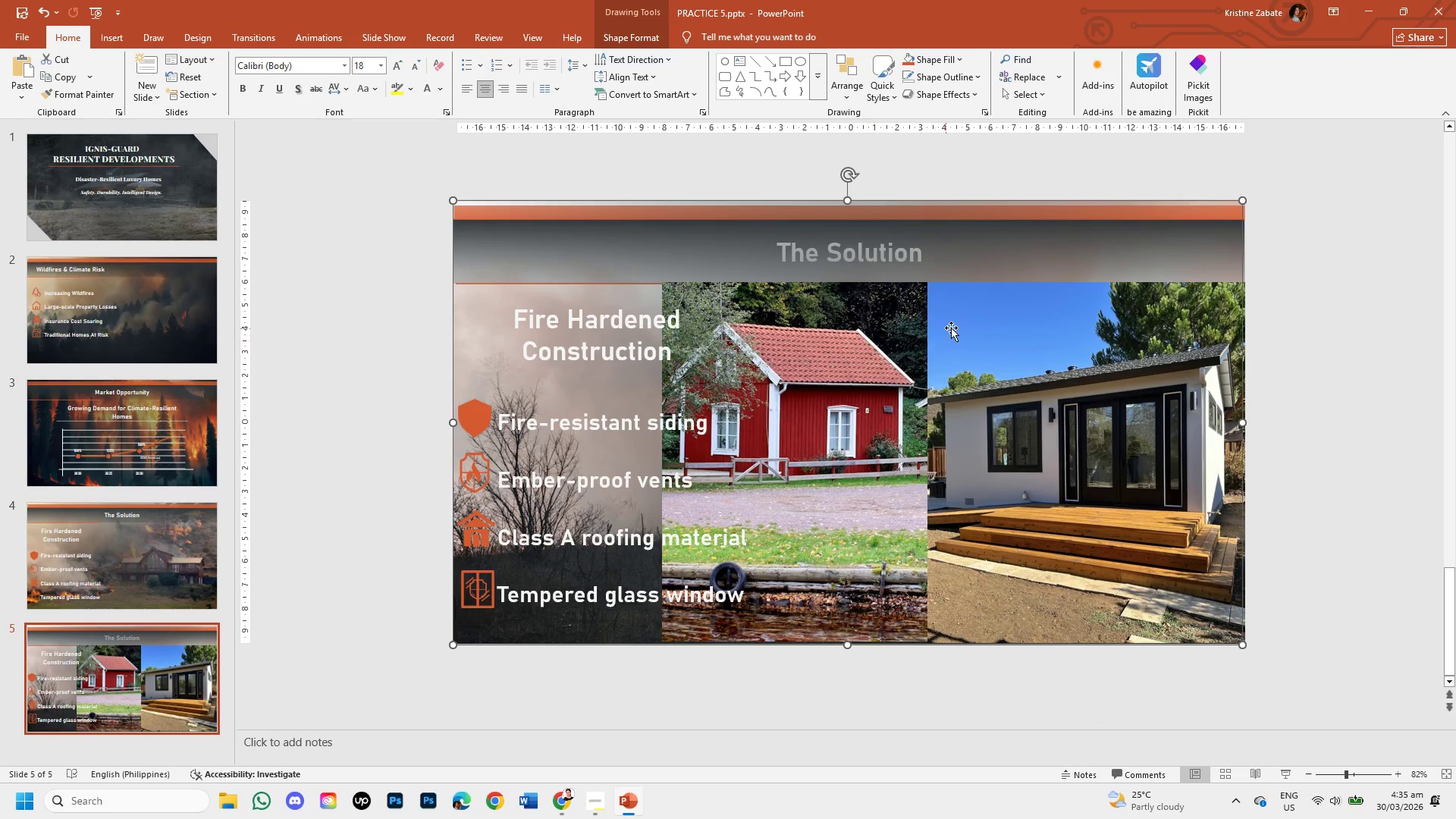 
right_click([953, 327])
 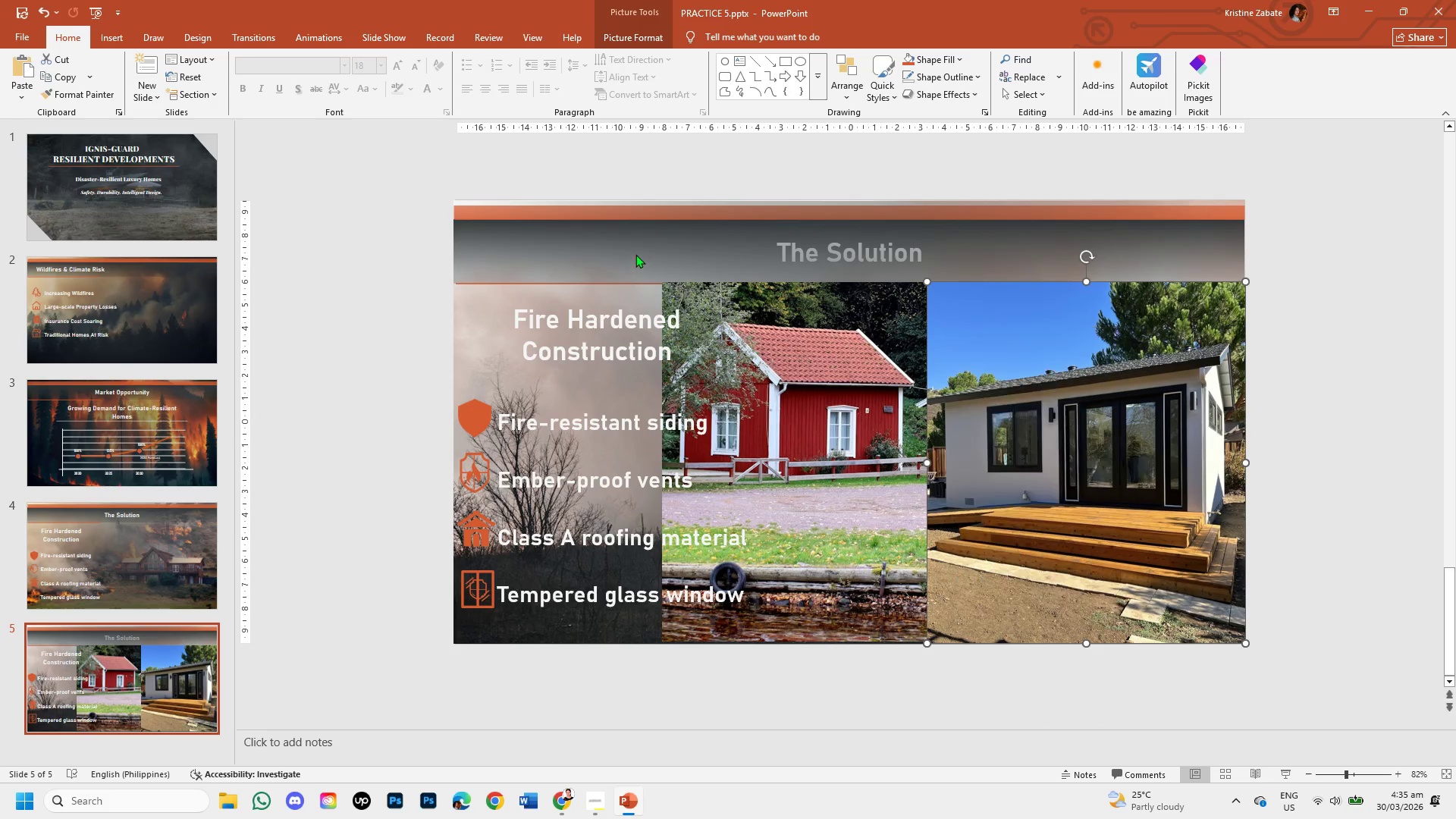 
double_click([635, 254])
 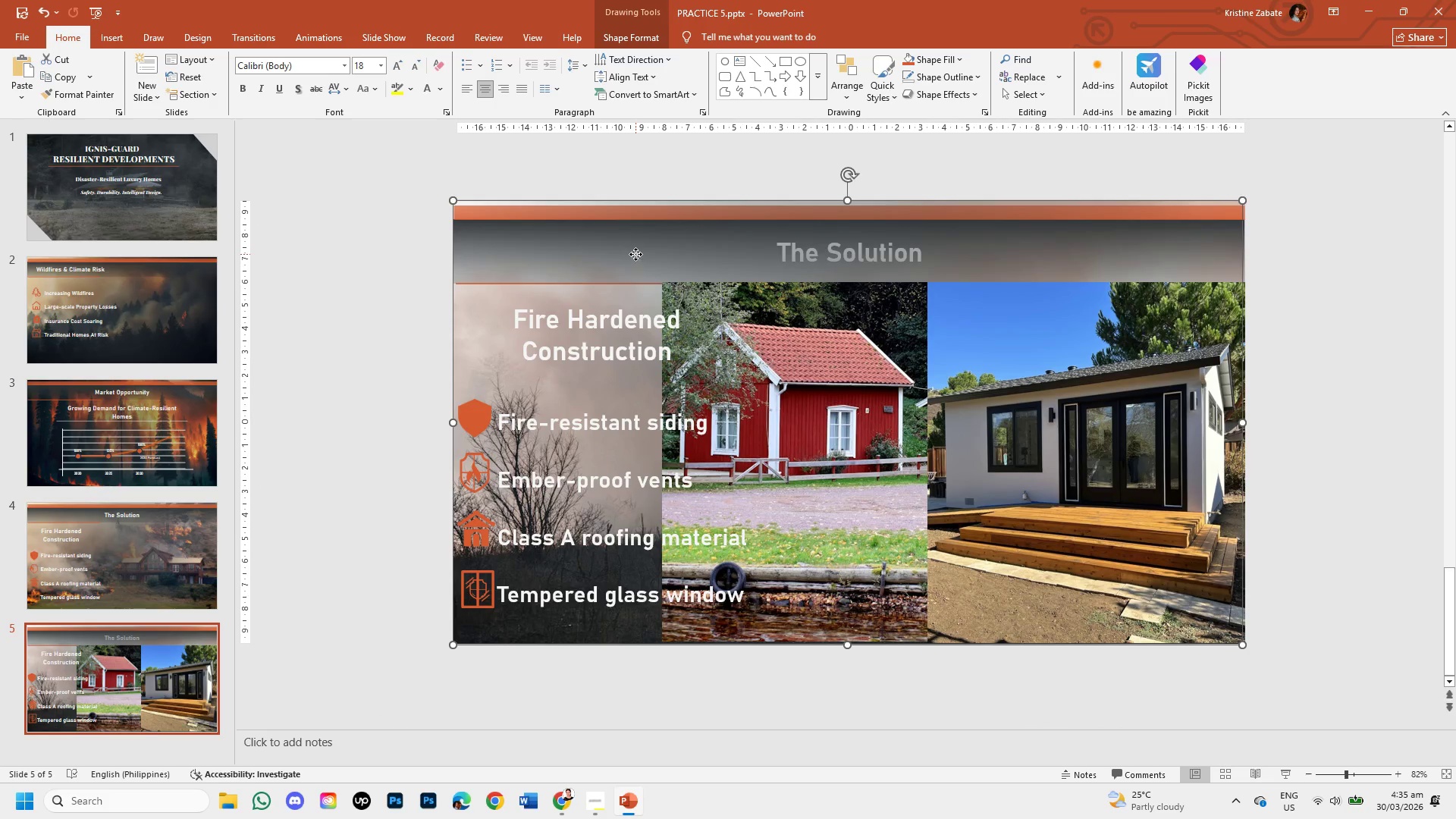 
right_click([635, 254])
 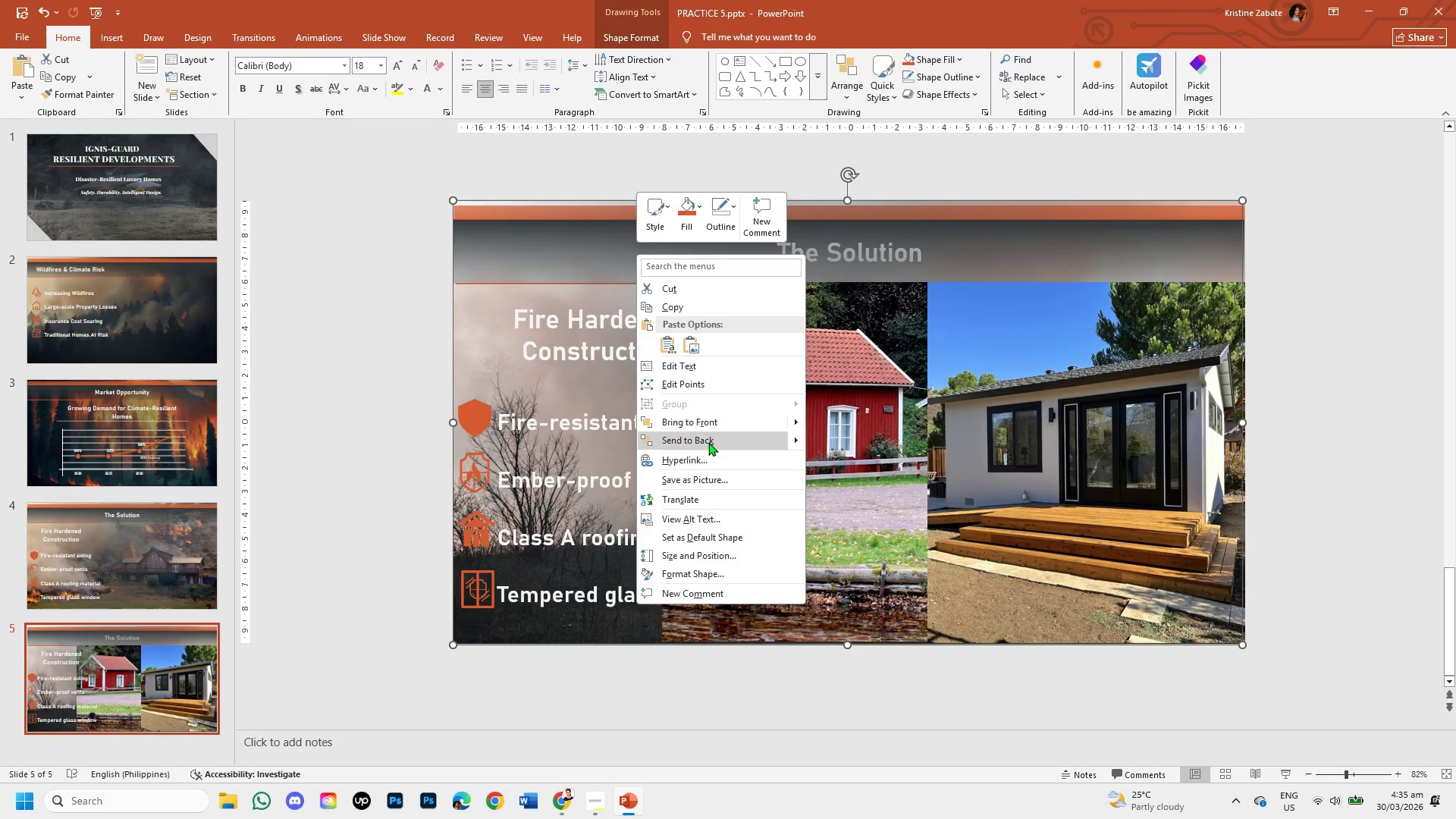 
left_click([708, 442])
 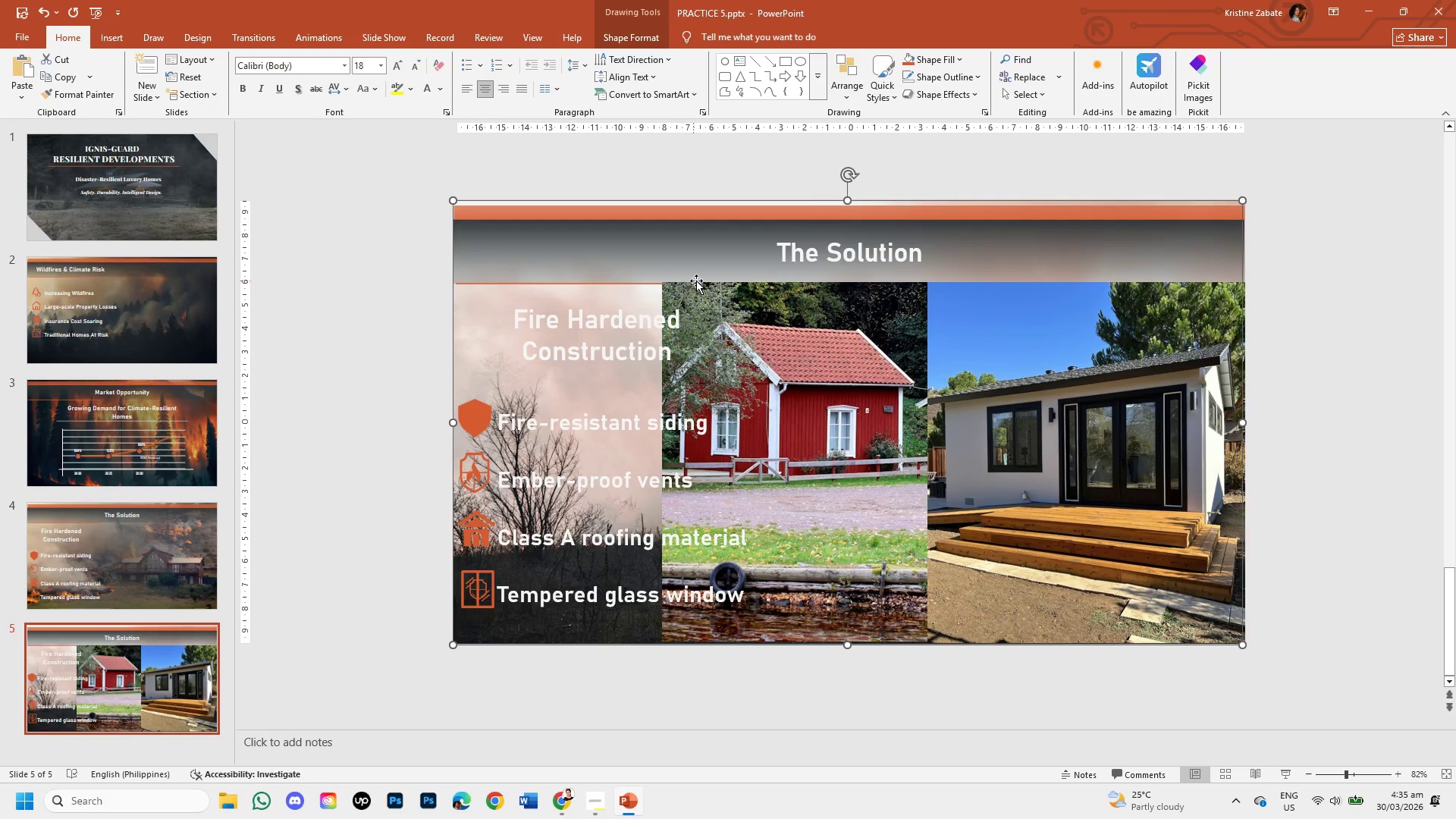 
right_click([708, 253])
 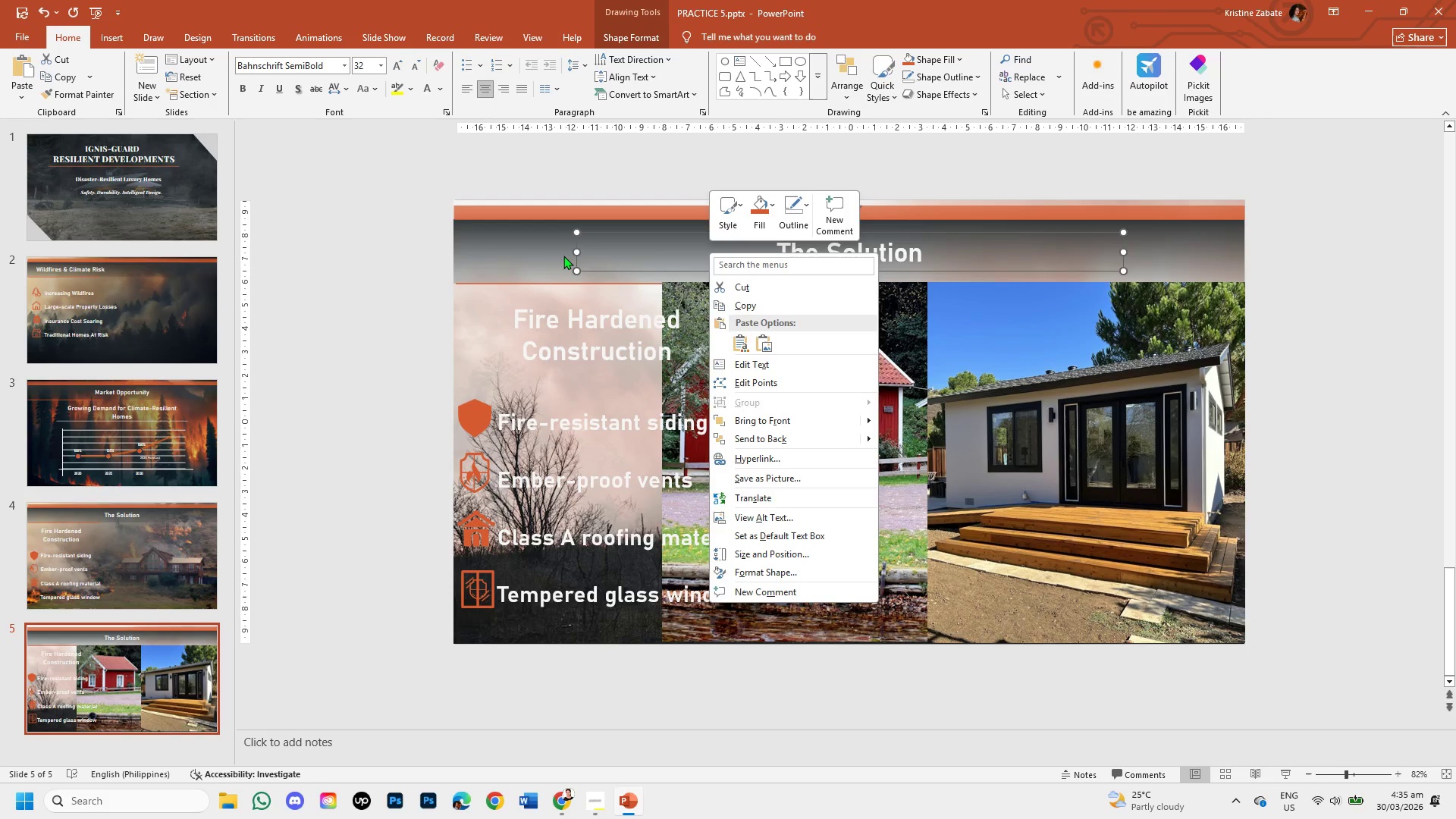 
left_click([561, 255])
 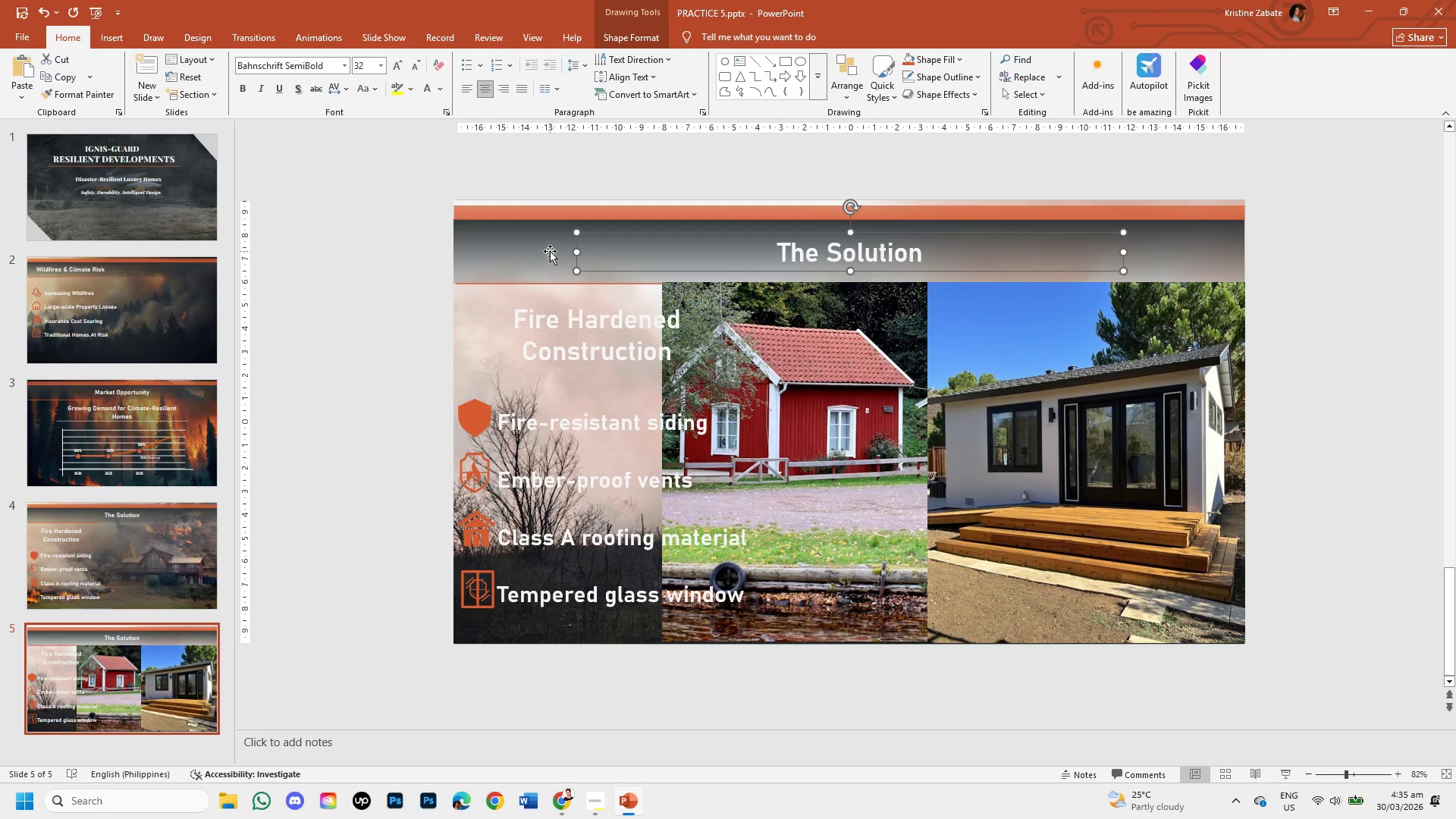 
left_click([550, 251])
 